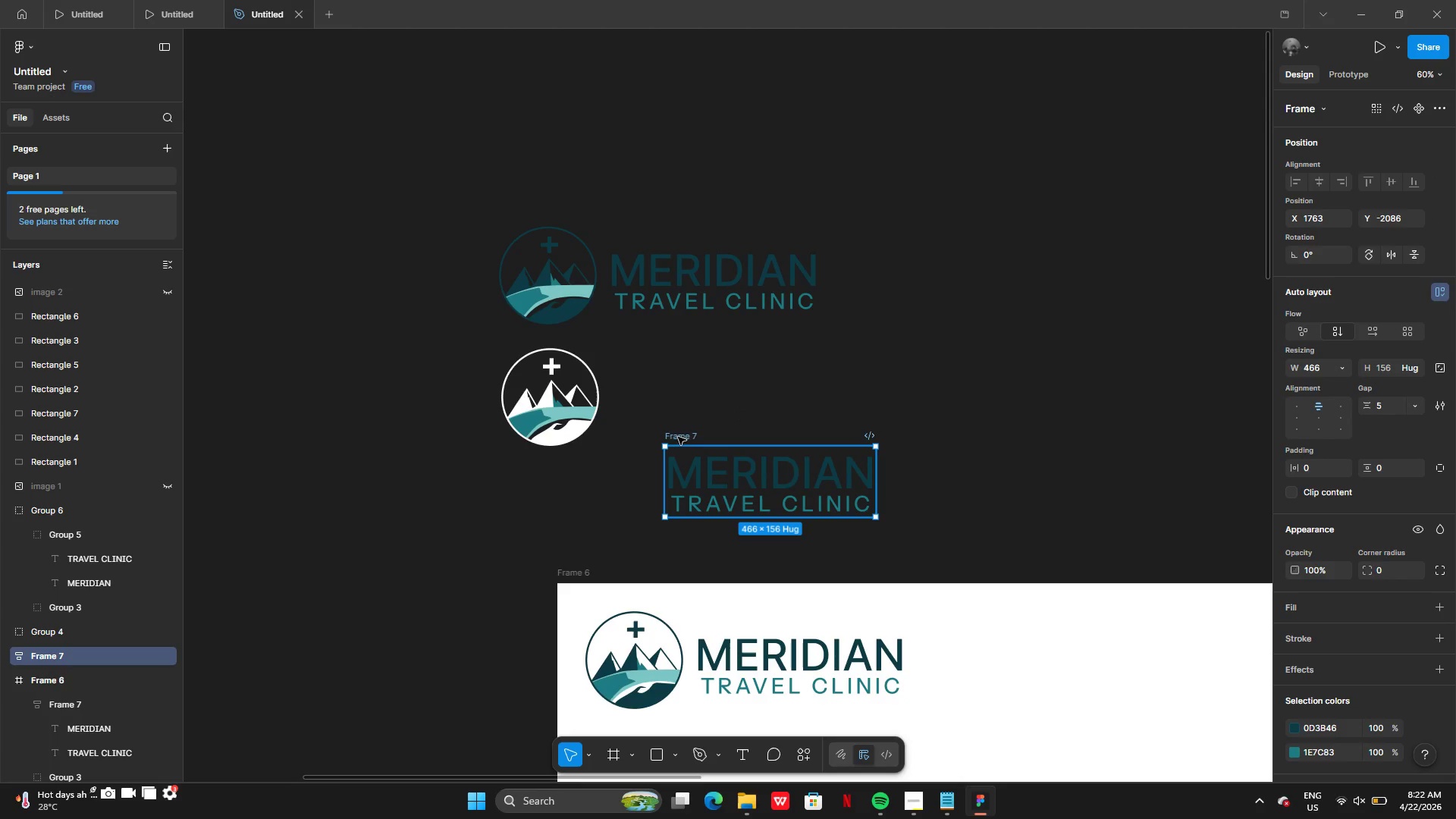 
left_click([677, 438])
 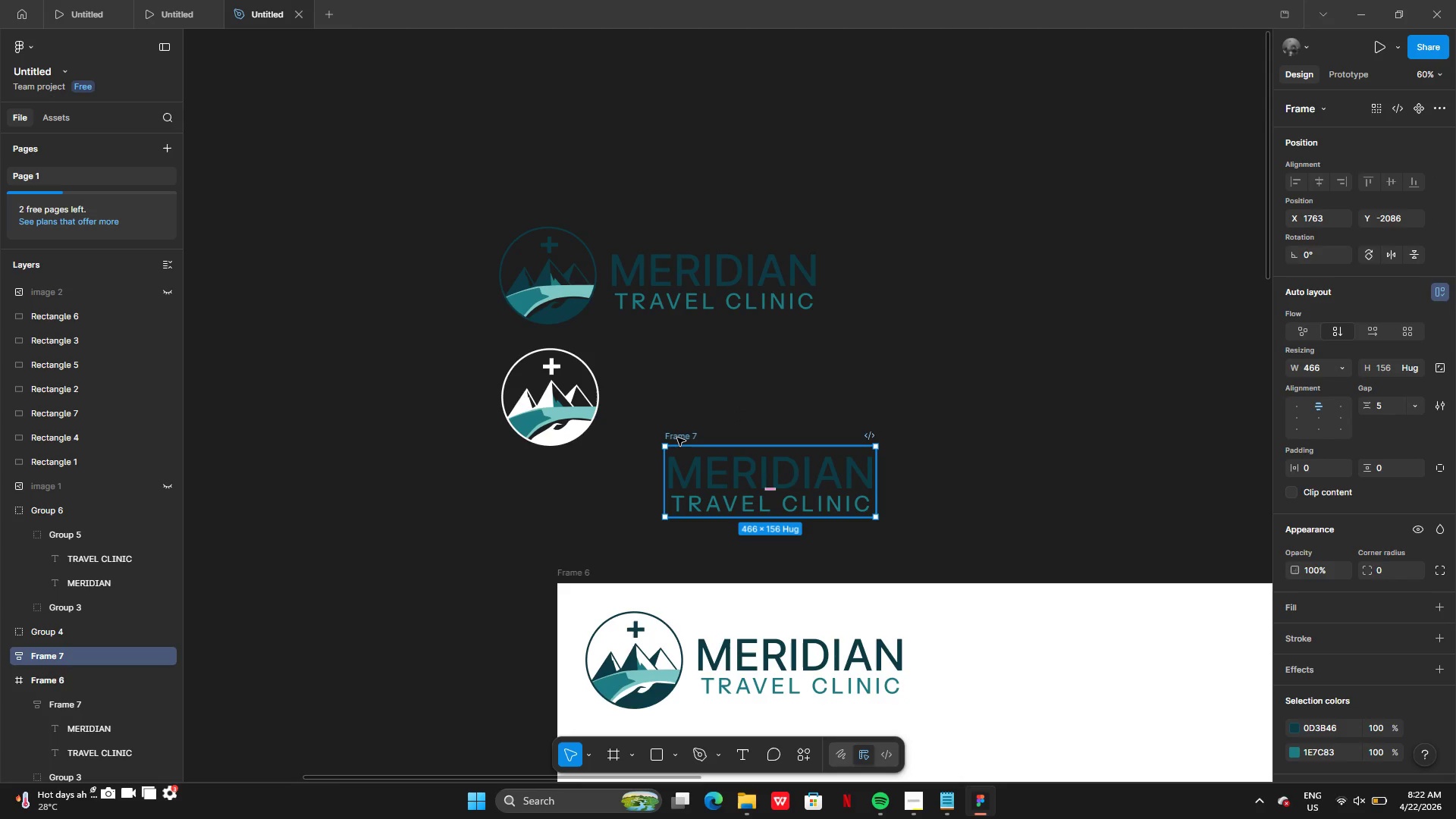 
key(Backspace)
 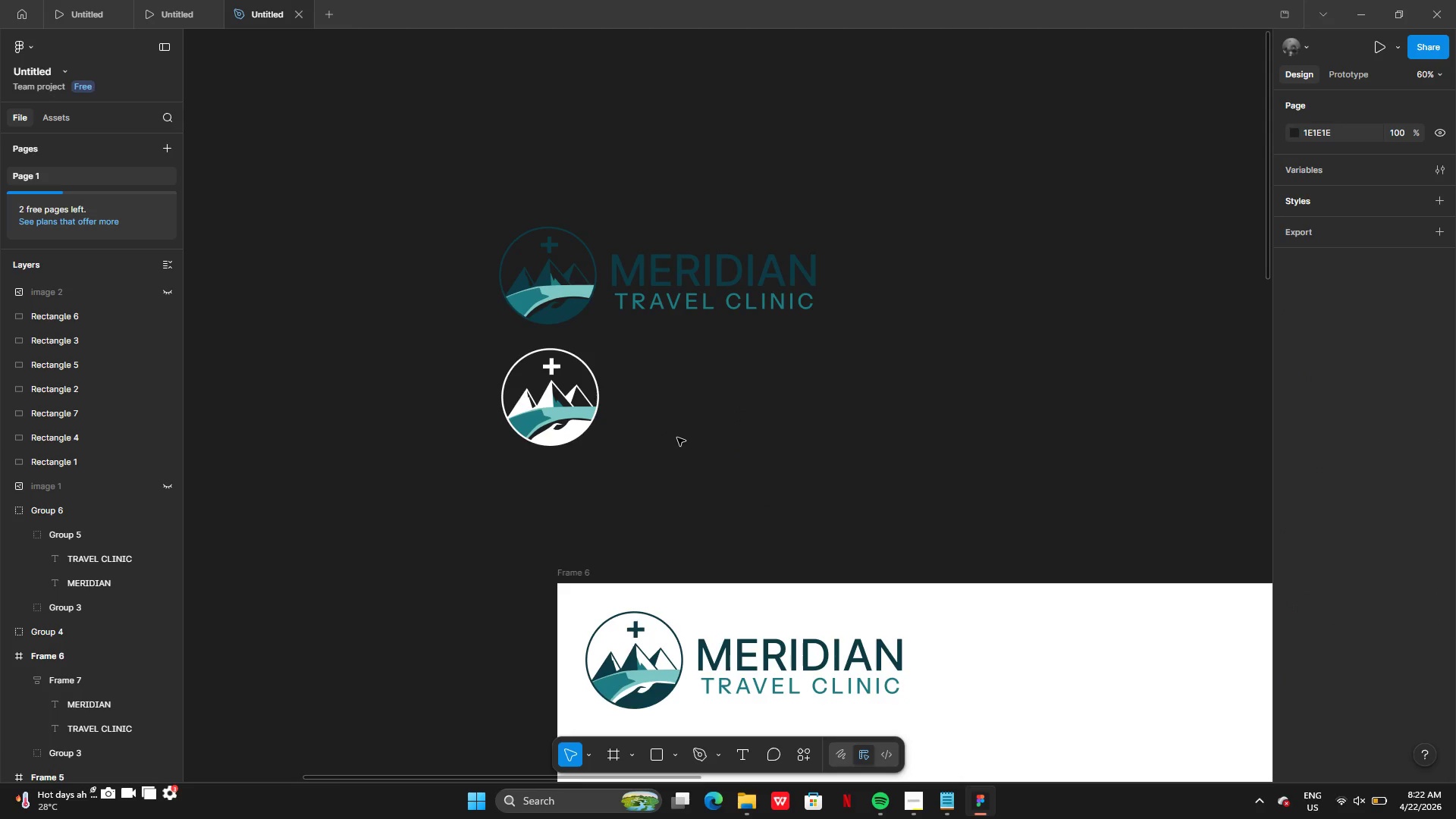 
key(Control+Z)
 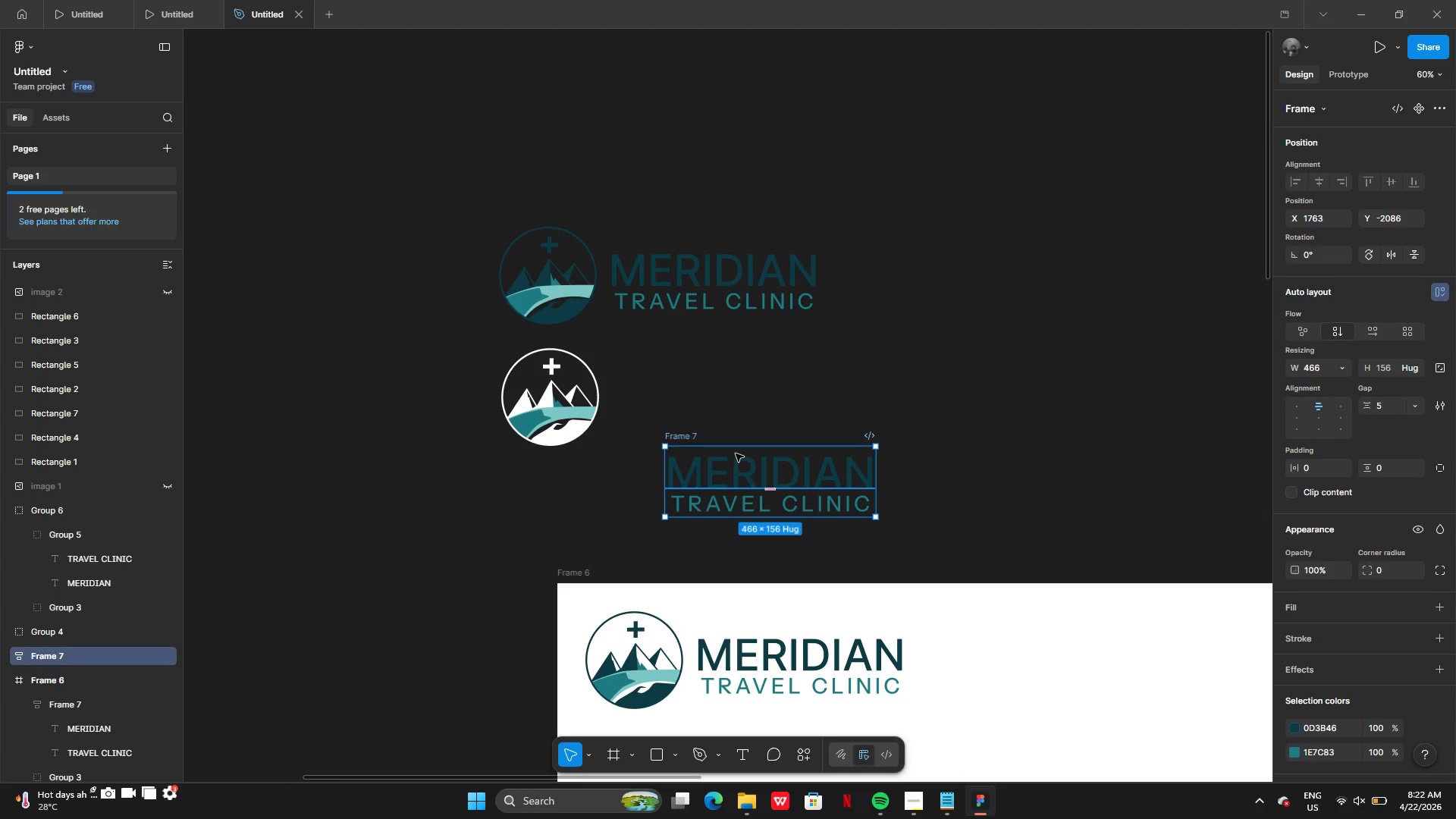 
left_click([736, 453])
 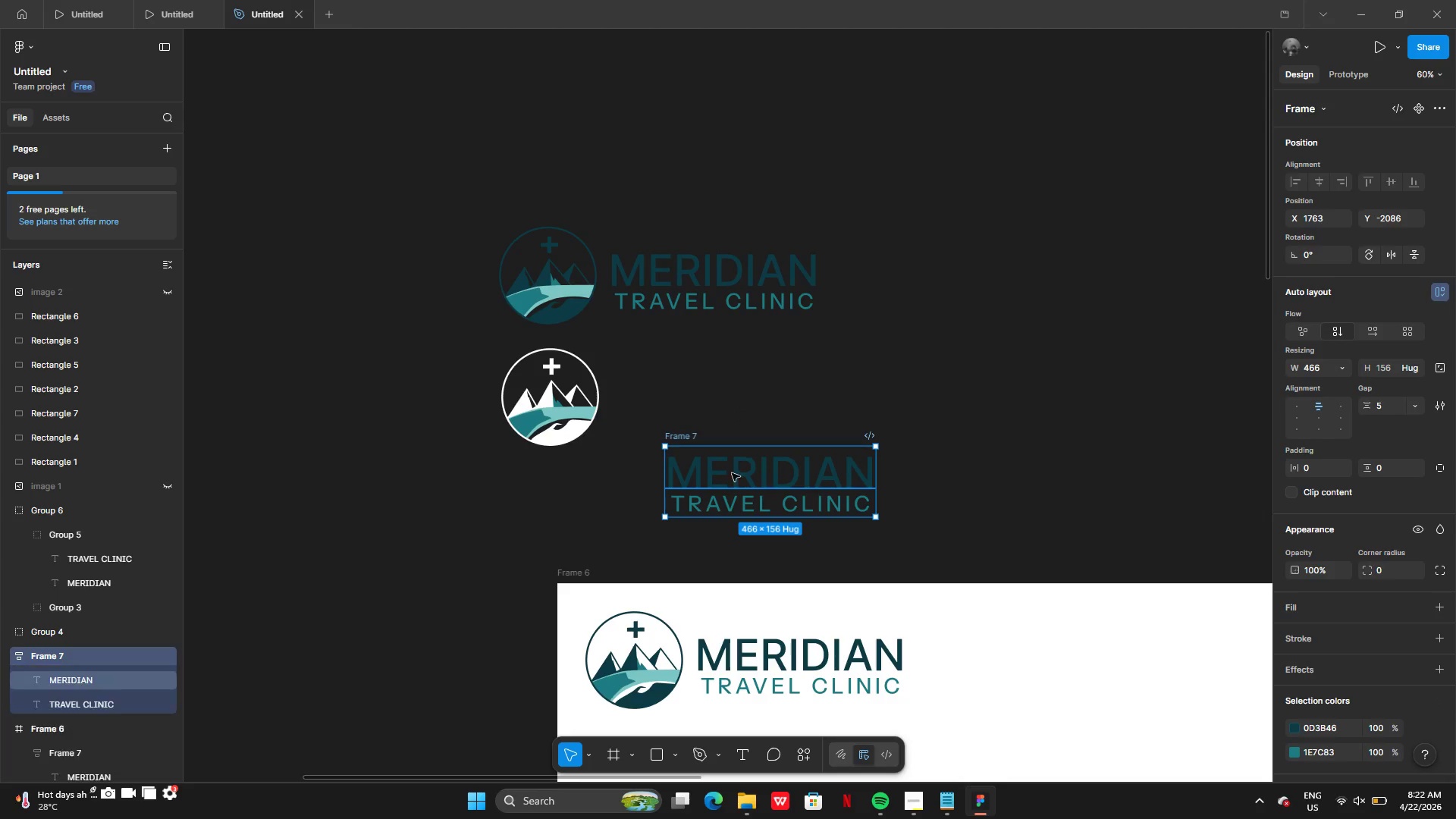 
hold_key(key=ShiftLeft, duration=1.64)
left_click([726, 501])
 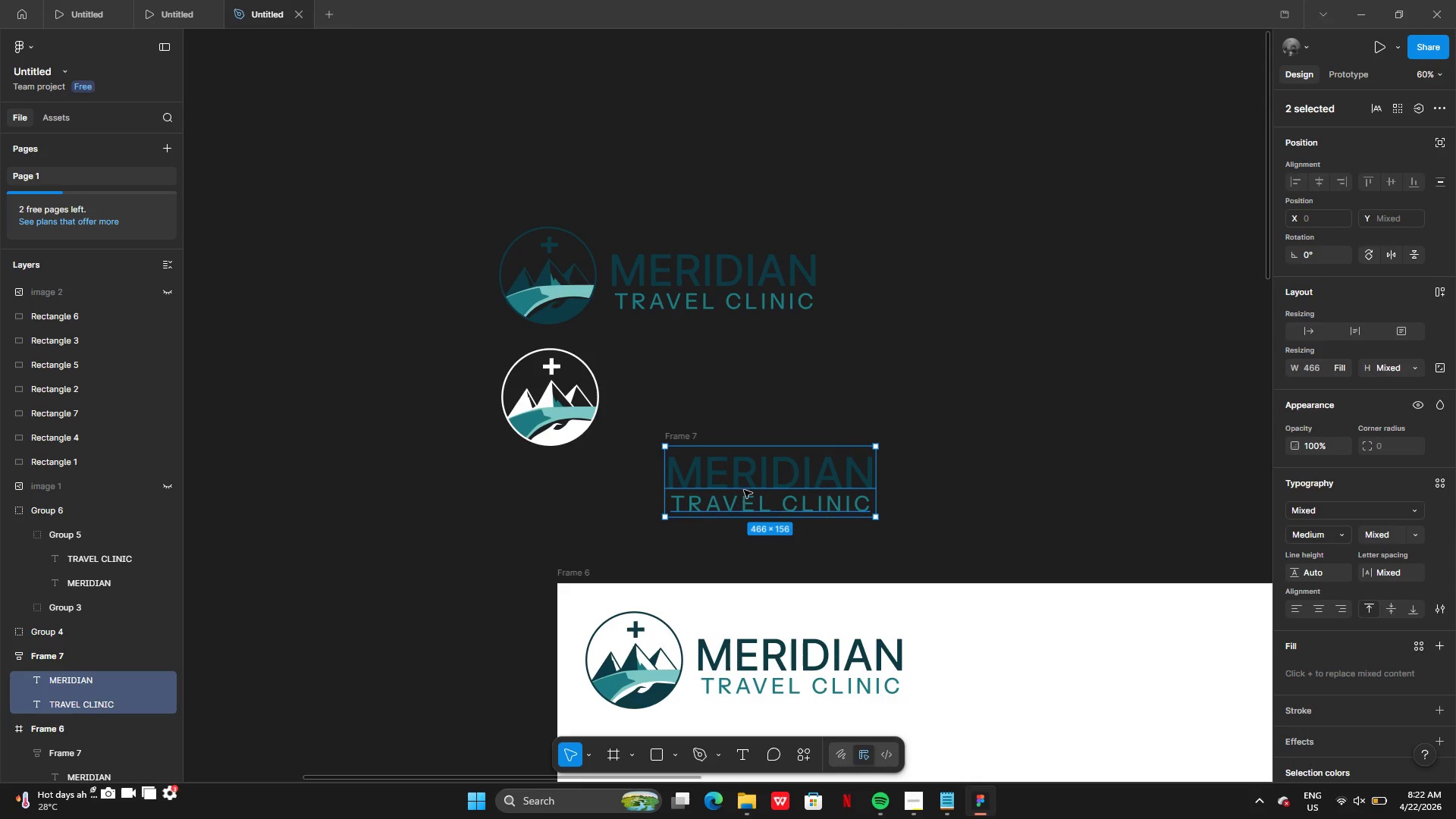 
left_click_drag(start_coordinate=[748, 485], to_coordinate=[694, 393])
 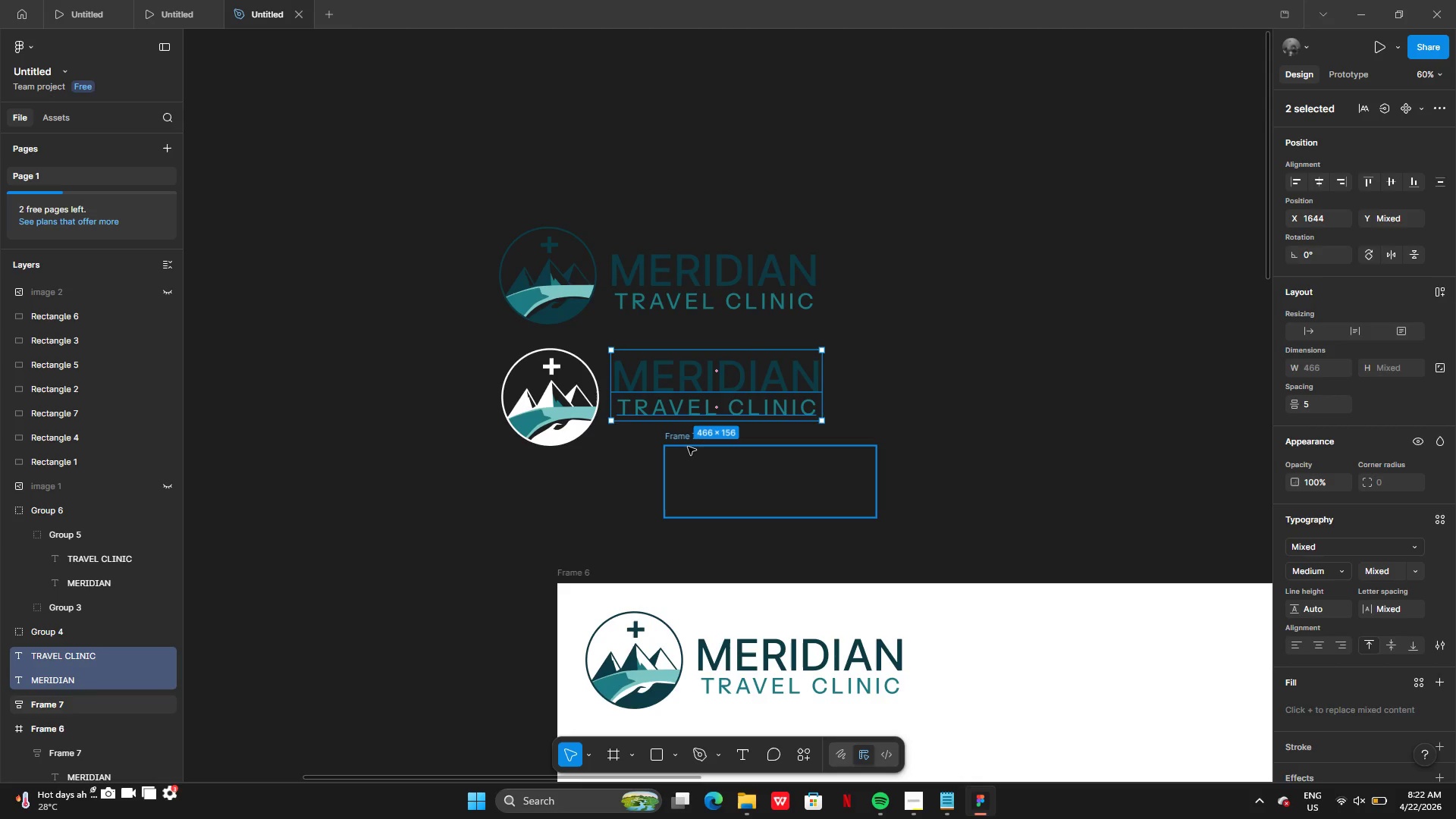 
left_click([688, 447])
 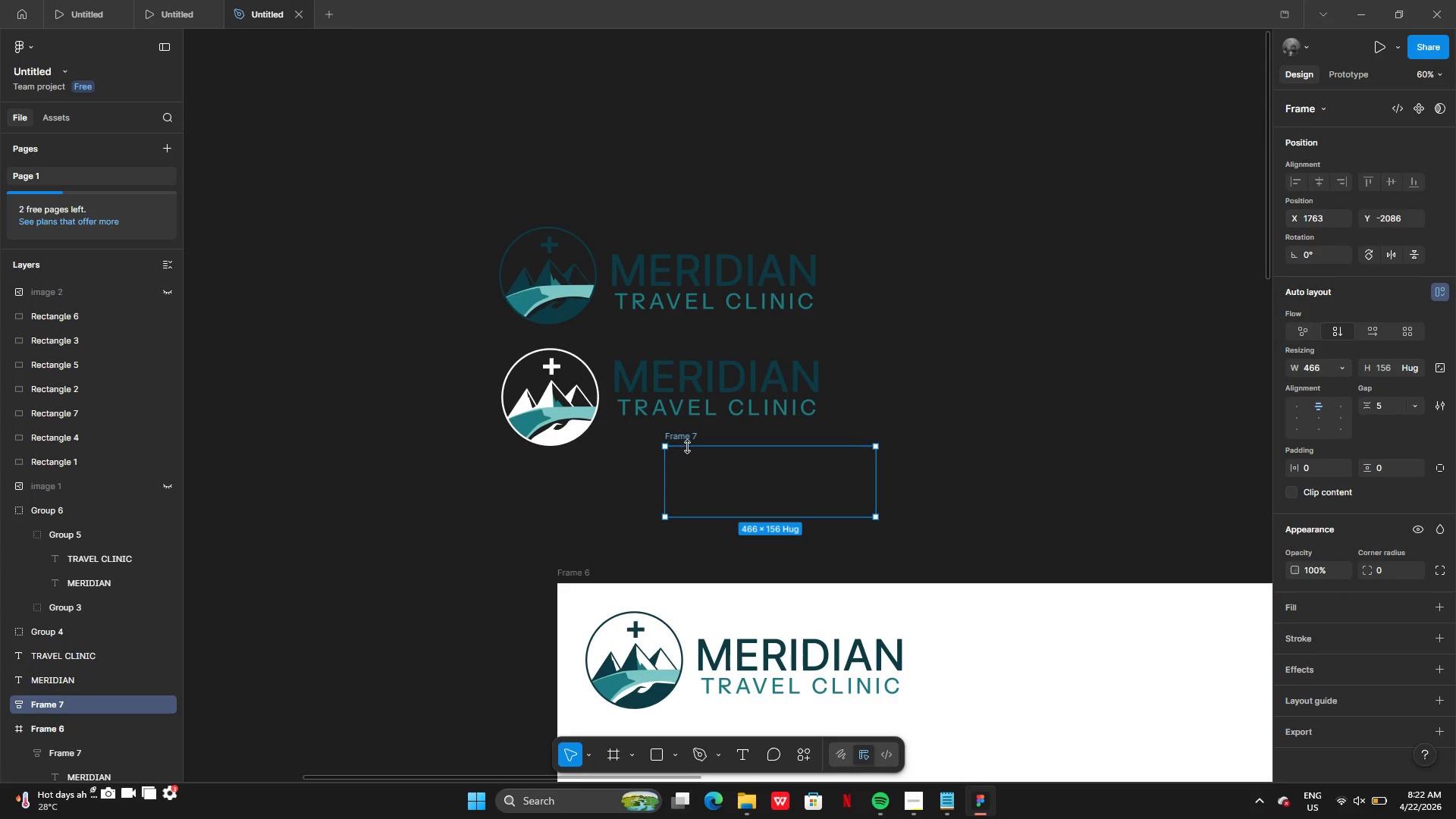 
key(Backspace)
 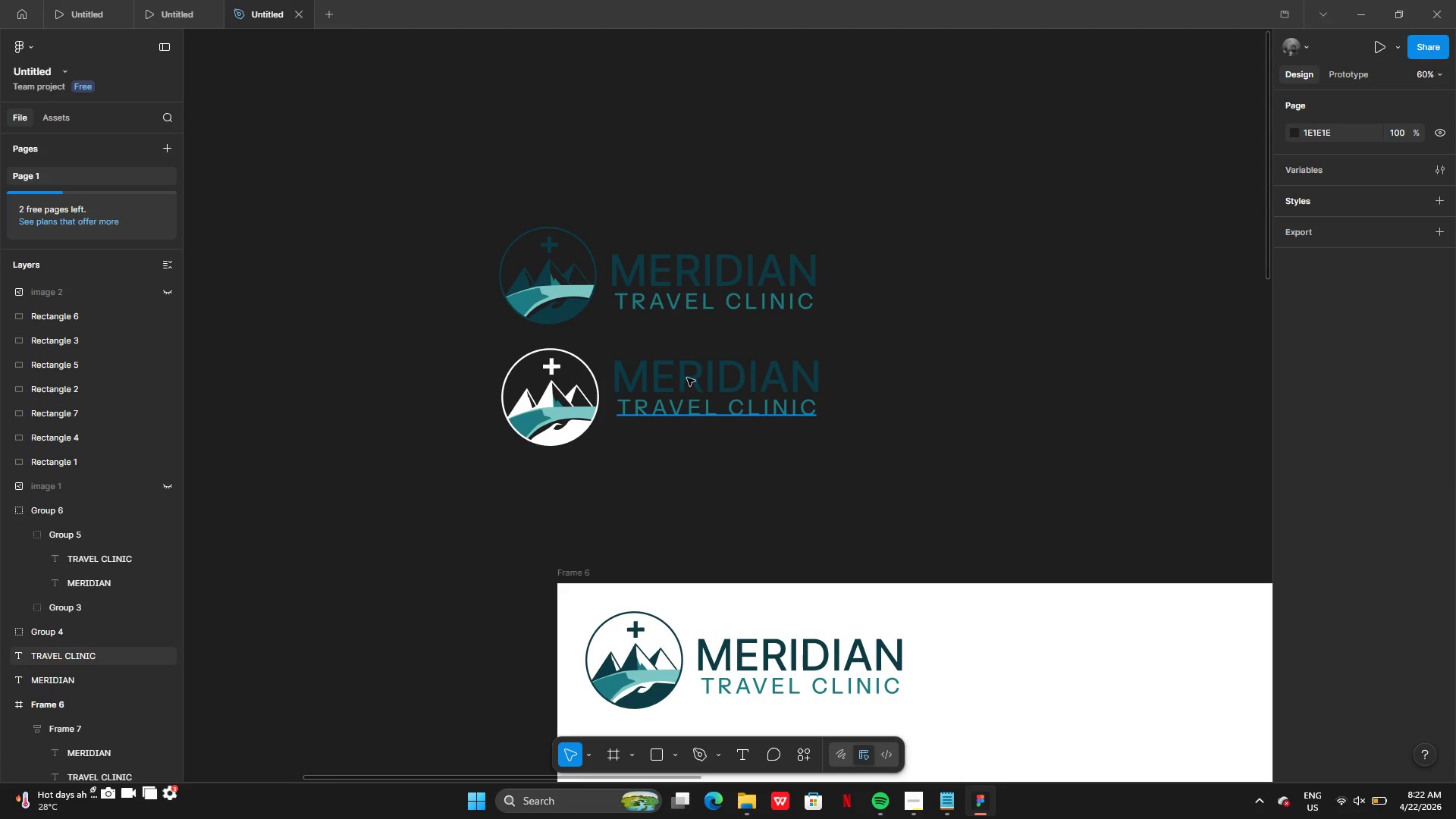 
left_click_drag(start_coordinate=[688, 331], to_coordinate=[688, 428])
 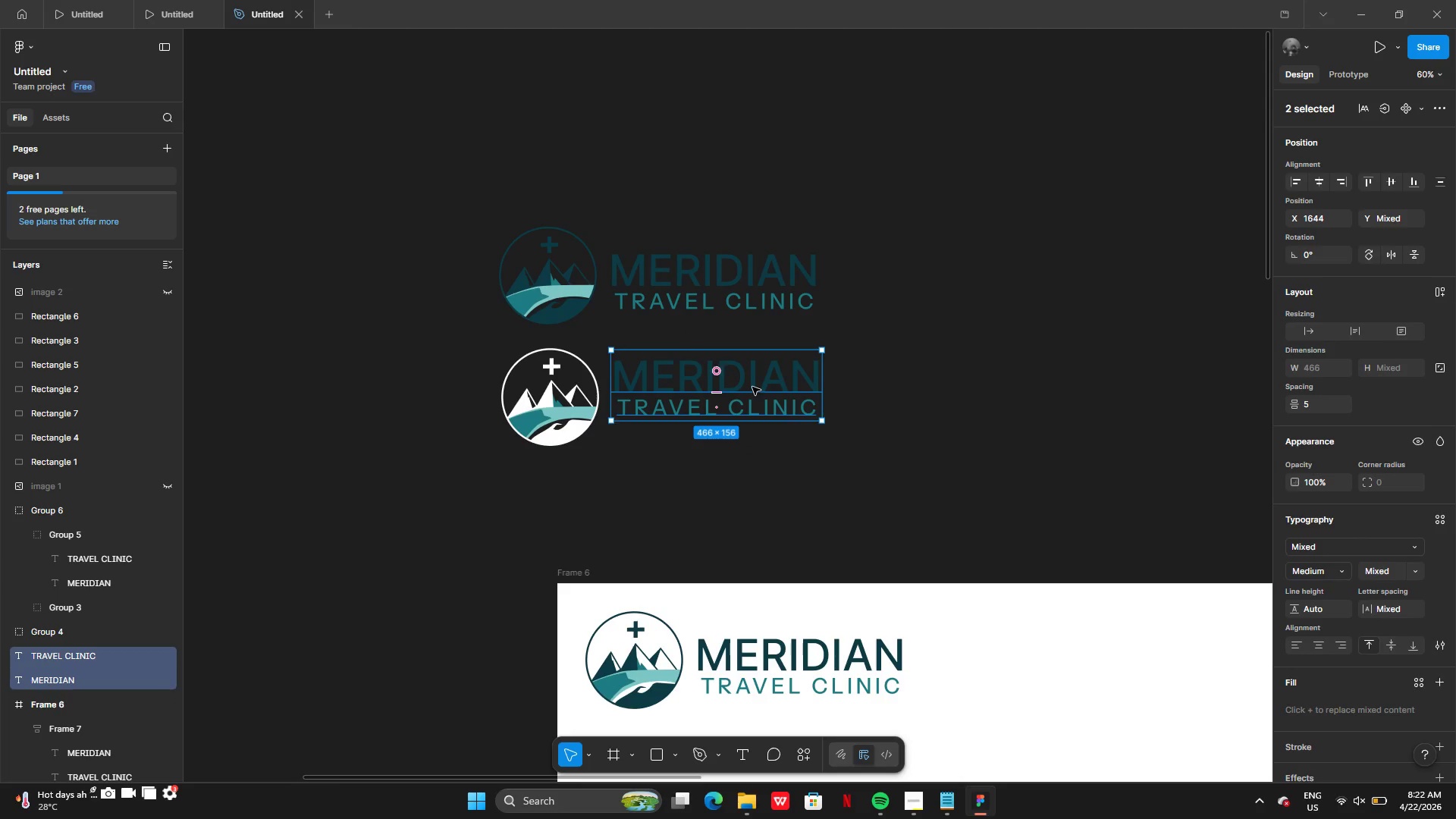 
left_click_drag(start_coordinate=[752, 387], to_coordinate=[748, 408])
 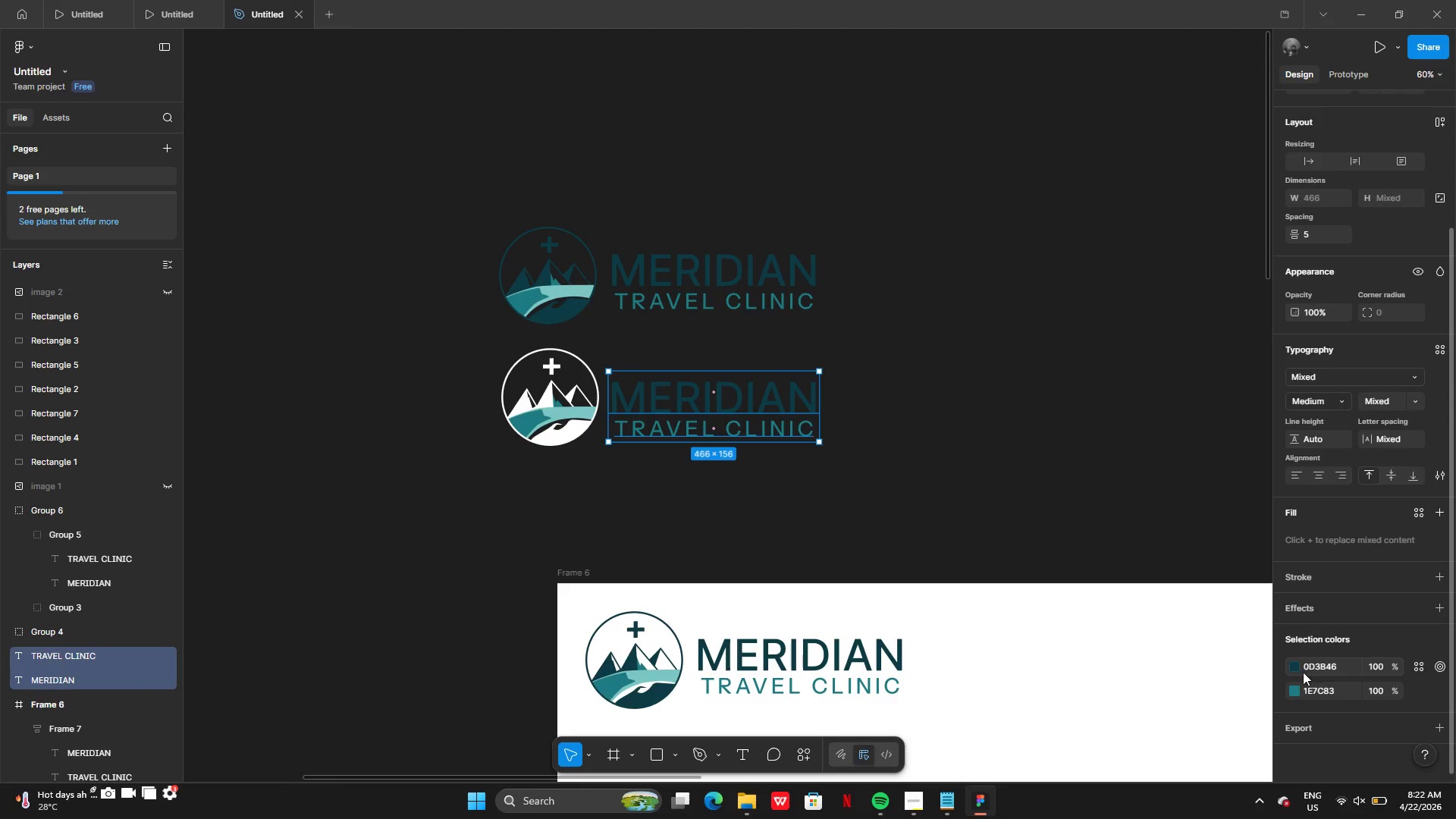 
left_click([1300, 669])
 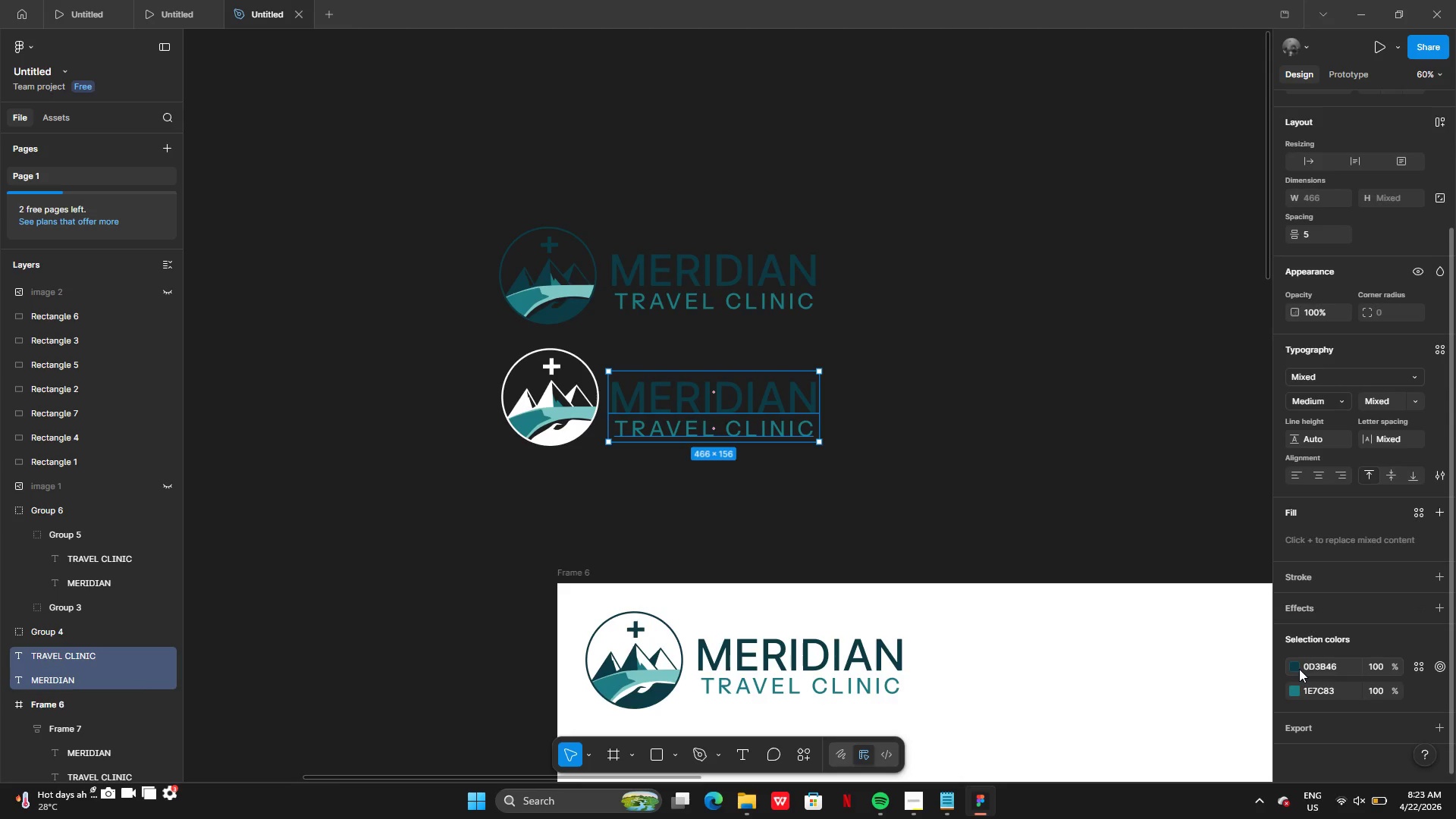 
left_click([1295, 670])
 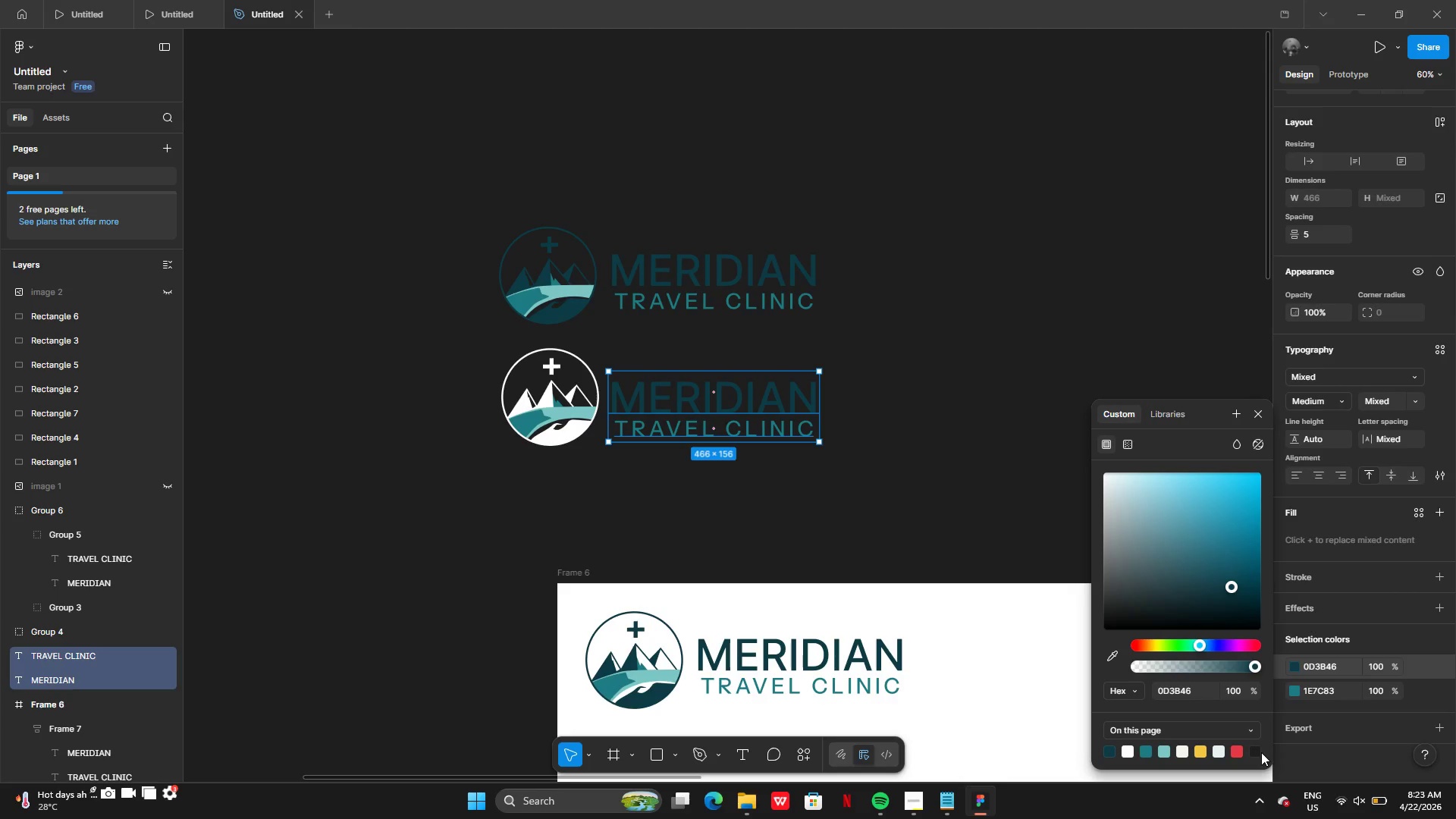 
left_click([1257, 752])
 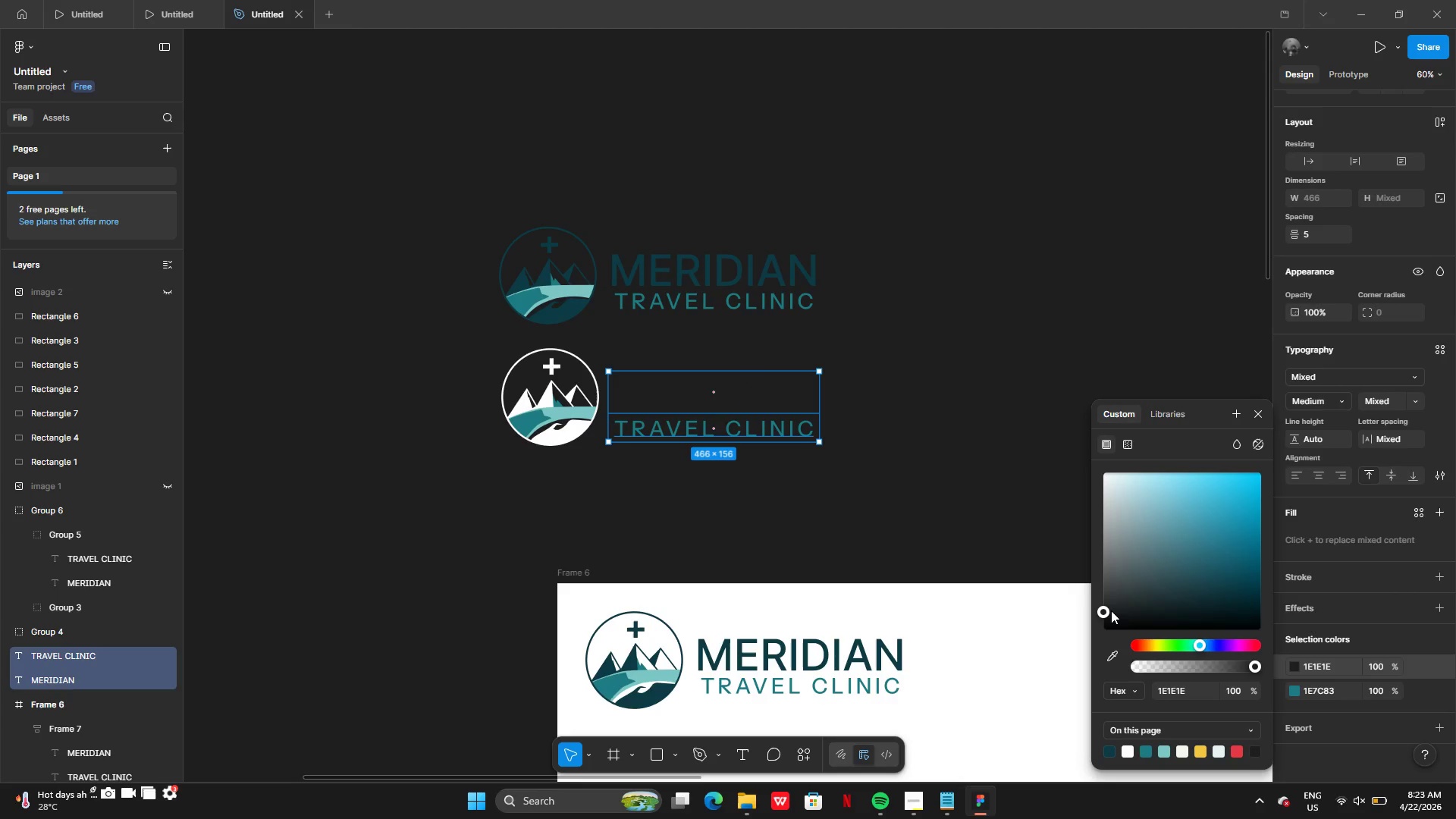 
left_click_drag(start_coordinate=[1111, 610], to_coordinate=[1103, 626])
 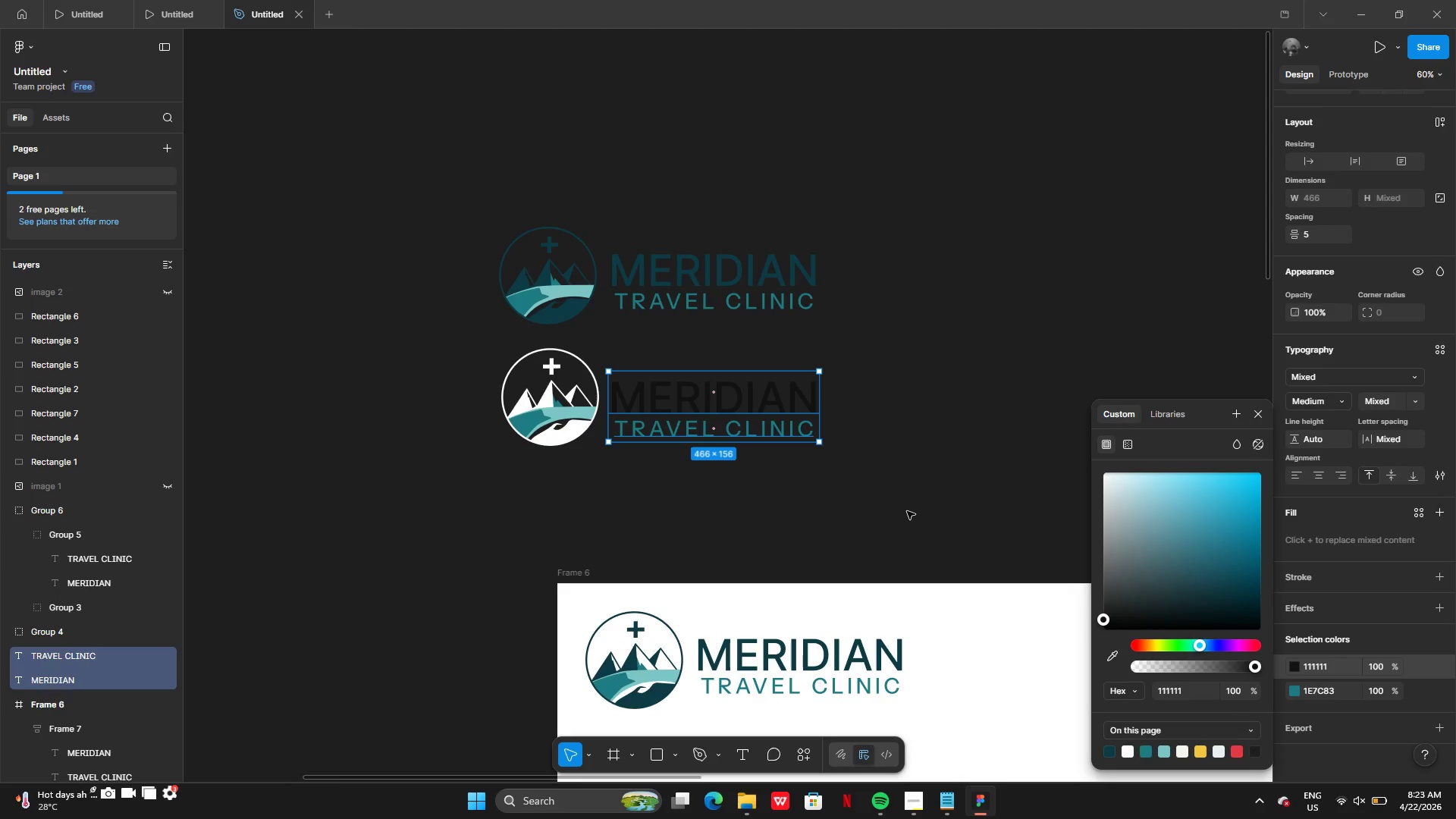 
left_click([907, 511])
 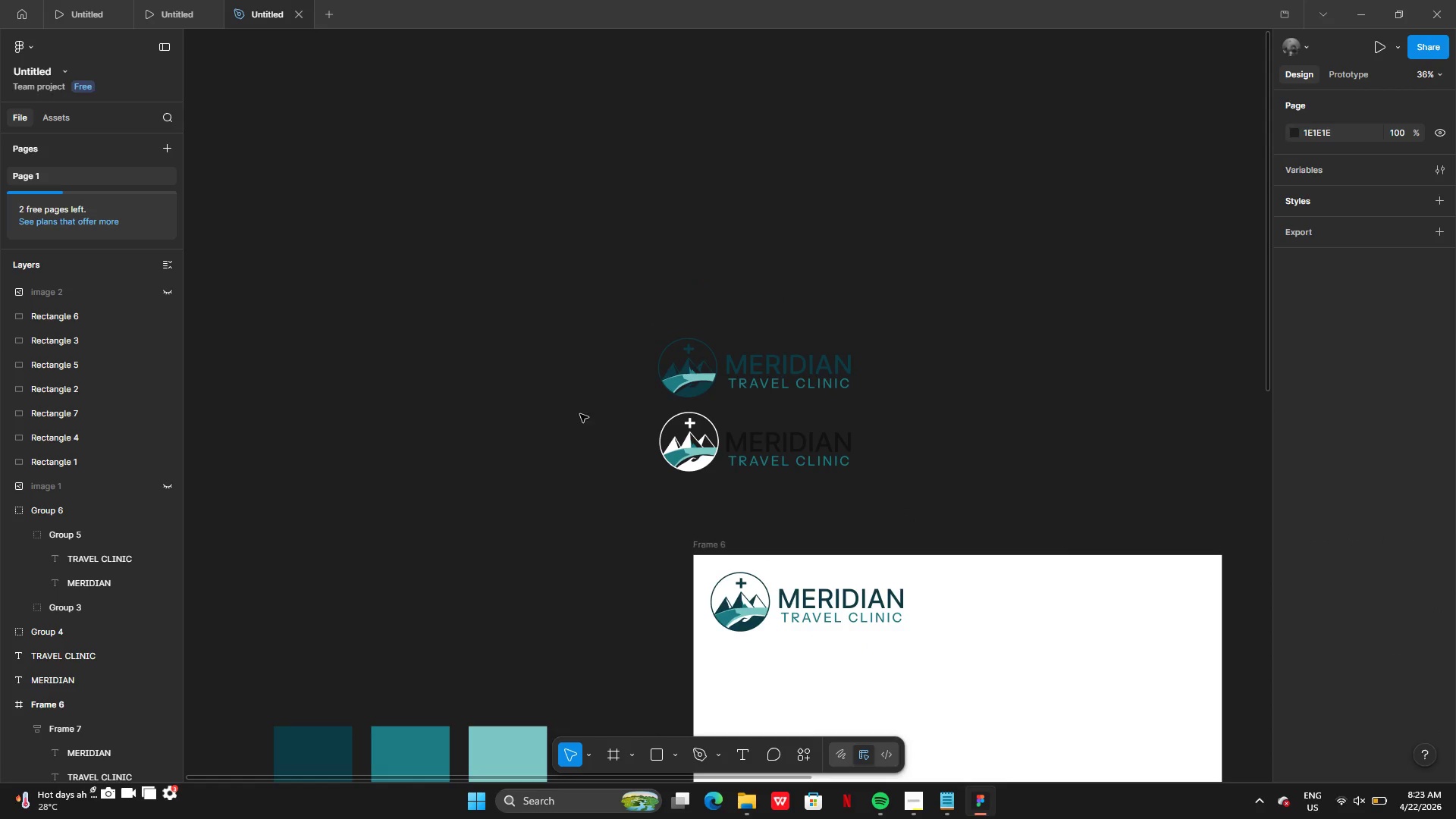 
left_click([689, 447])
 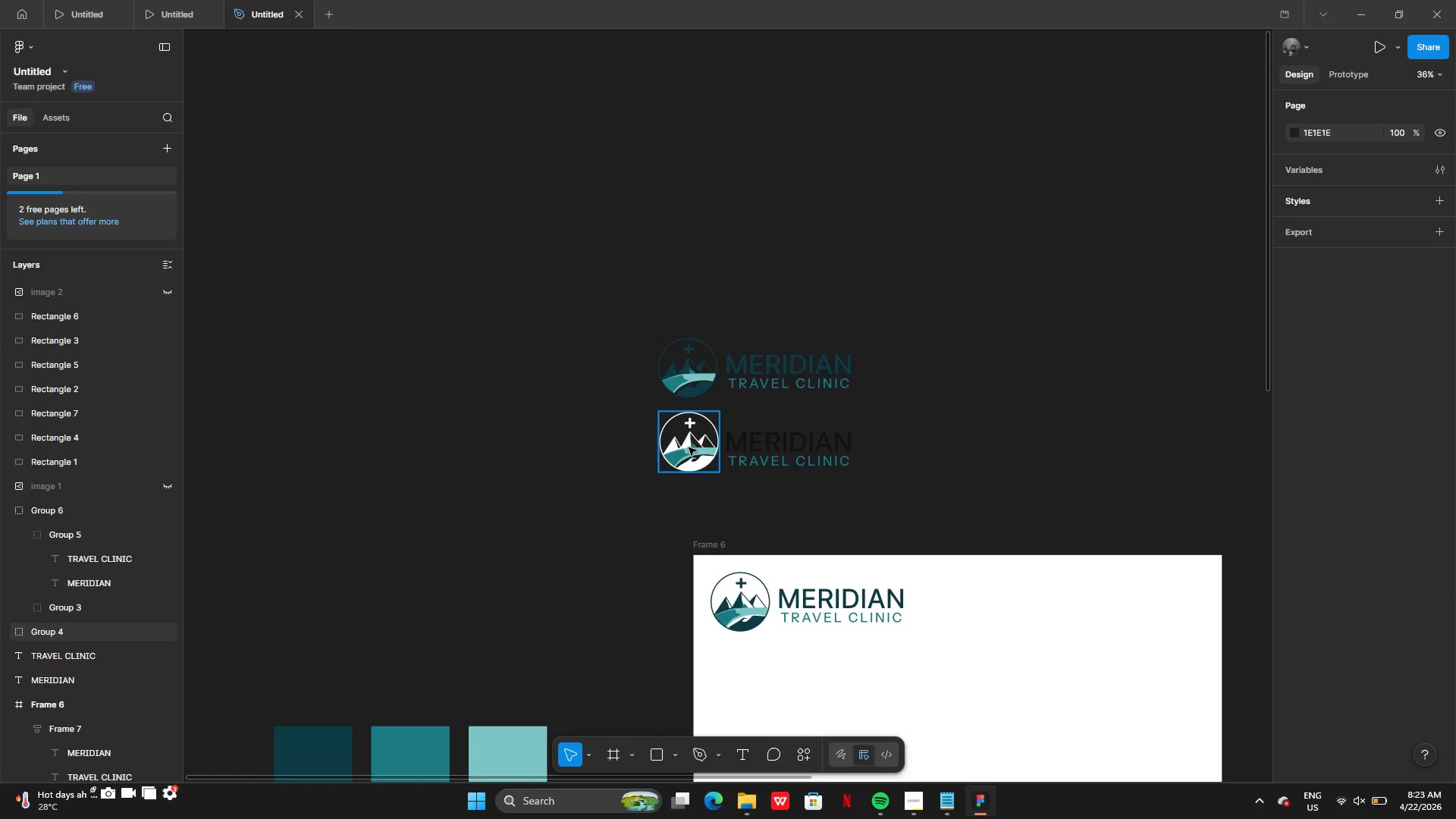 
hold_key(key=ShiftLeft, duration=2.25)
left_click([799, 449])
 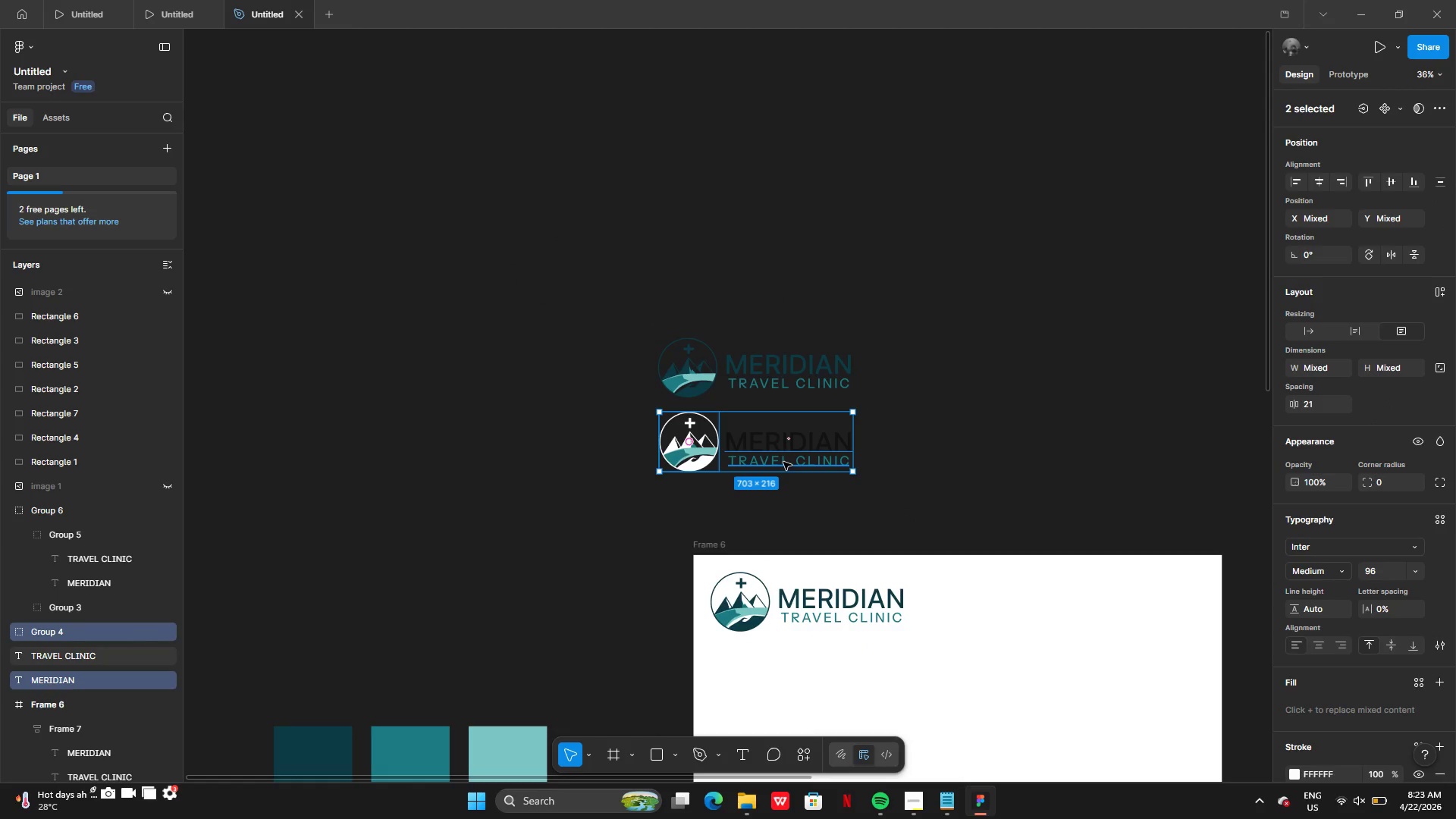 
left_click([783, 462])
 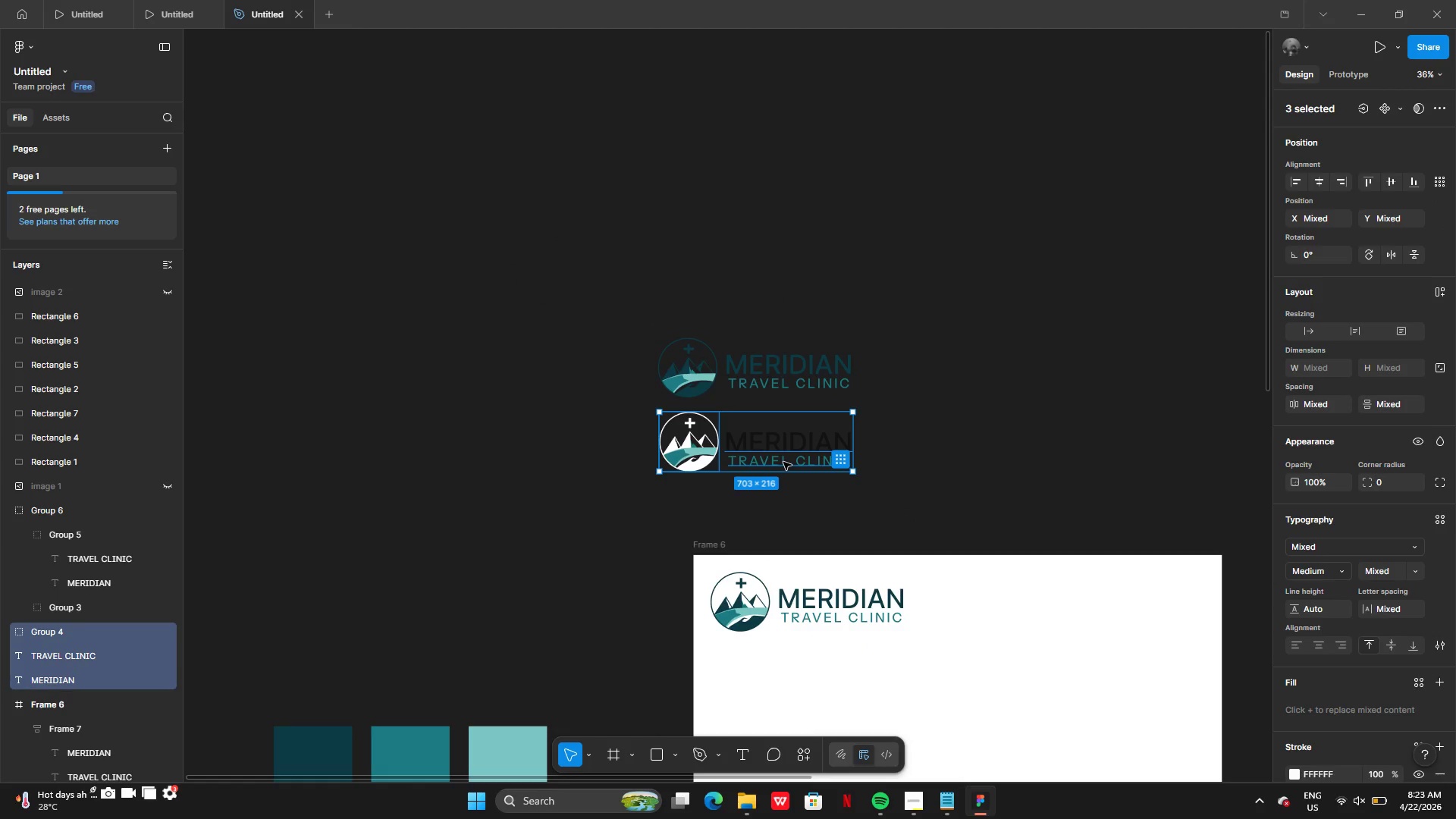 
hold_key(key=ControlLeft, duration=0.5)
 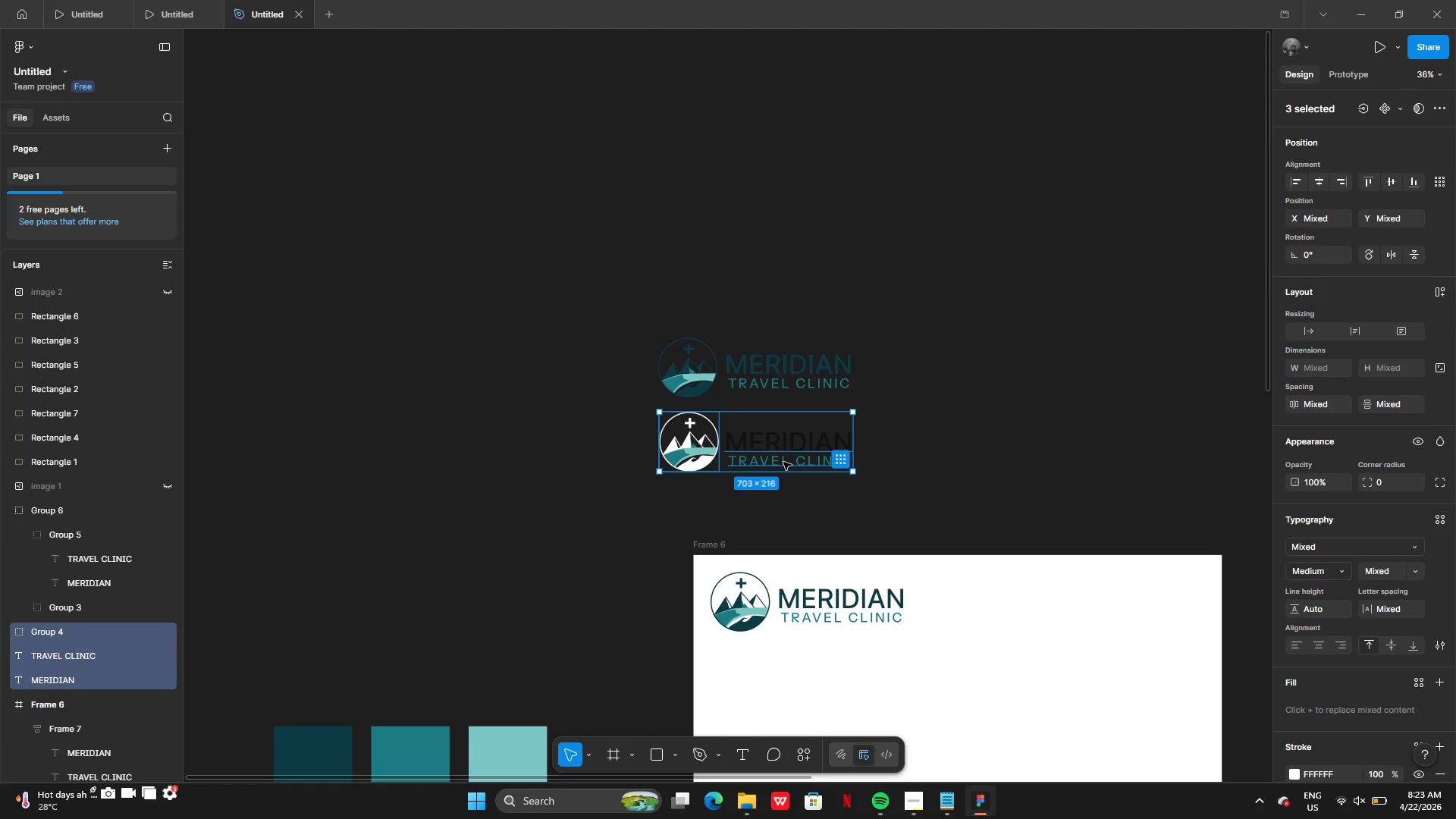 
key(Control+G)
 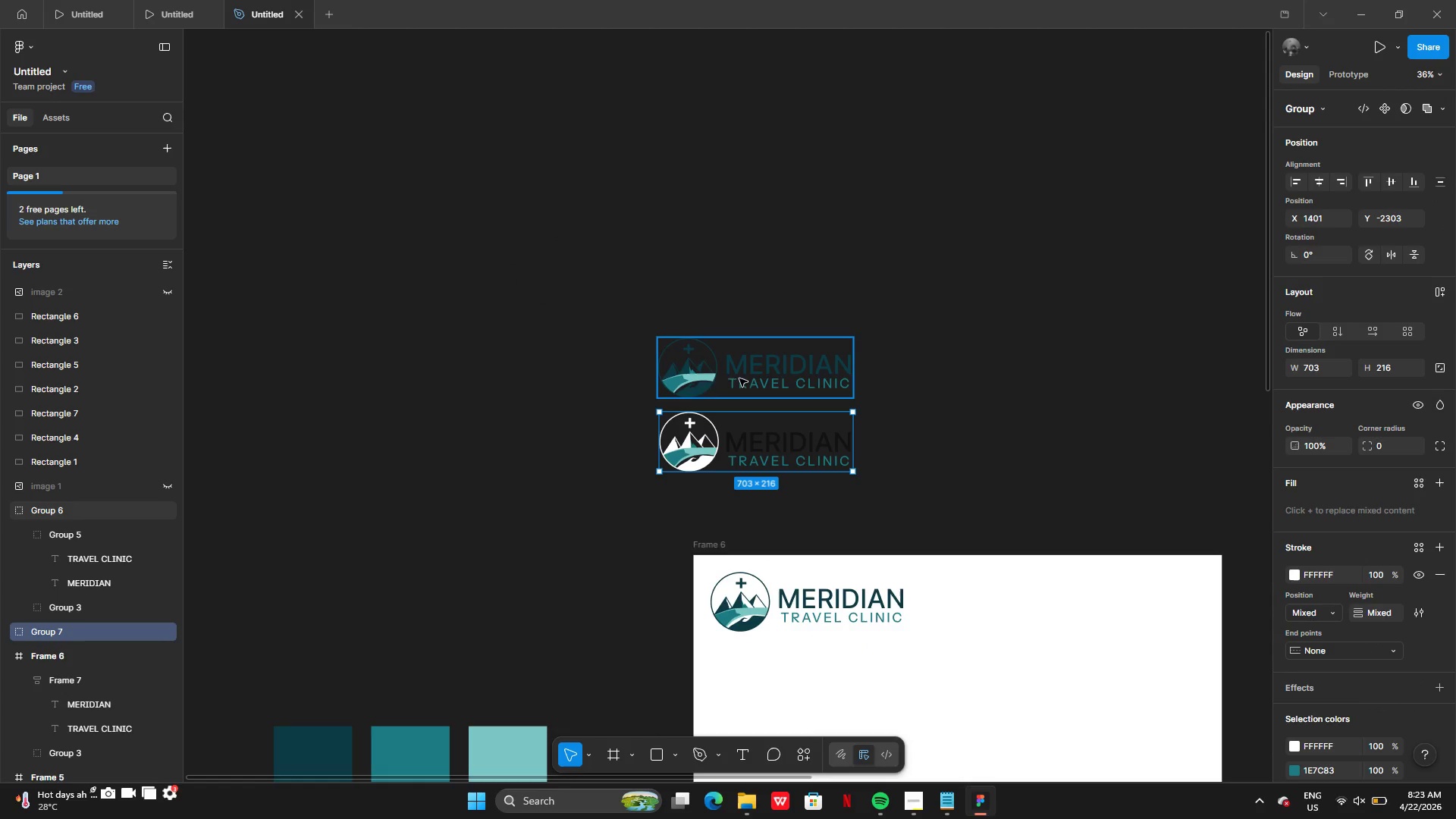 
left_click([719, 375])
 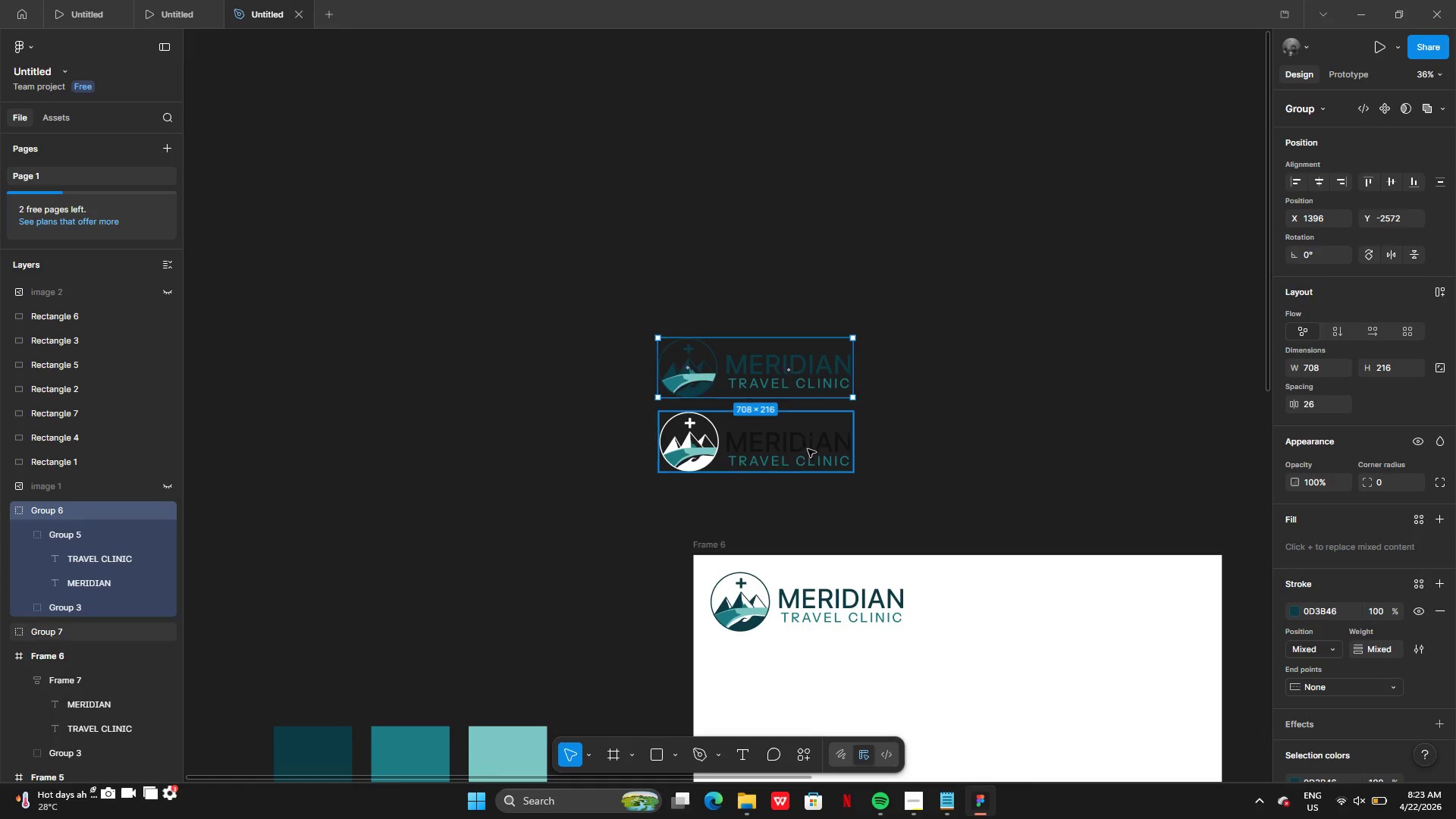 
hold_key(key=ShiftLeft, duration=0.89)
left_click([800, 455])
 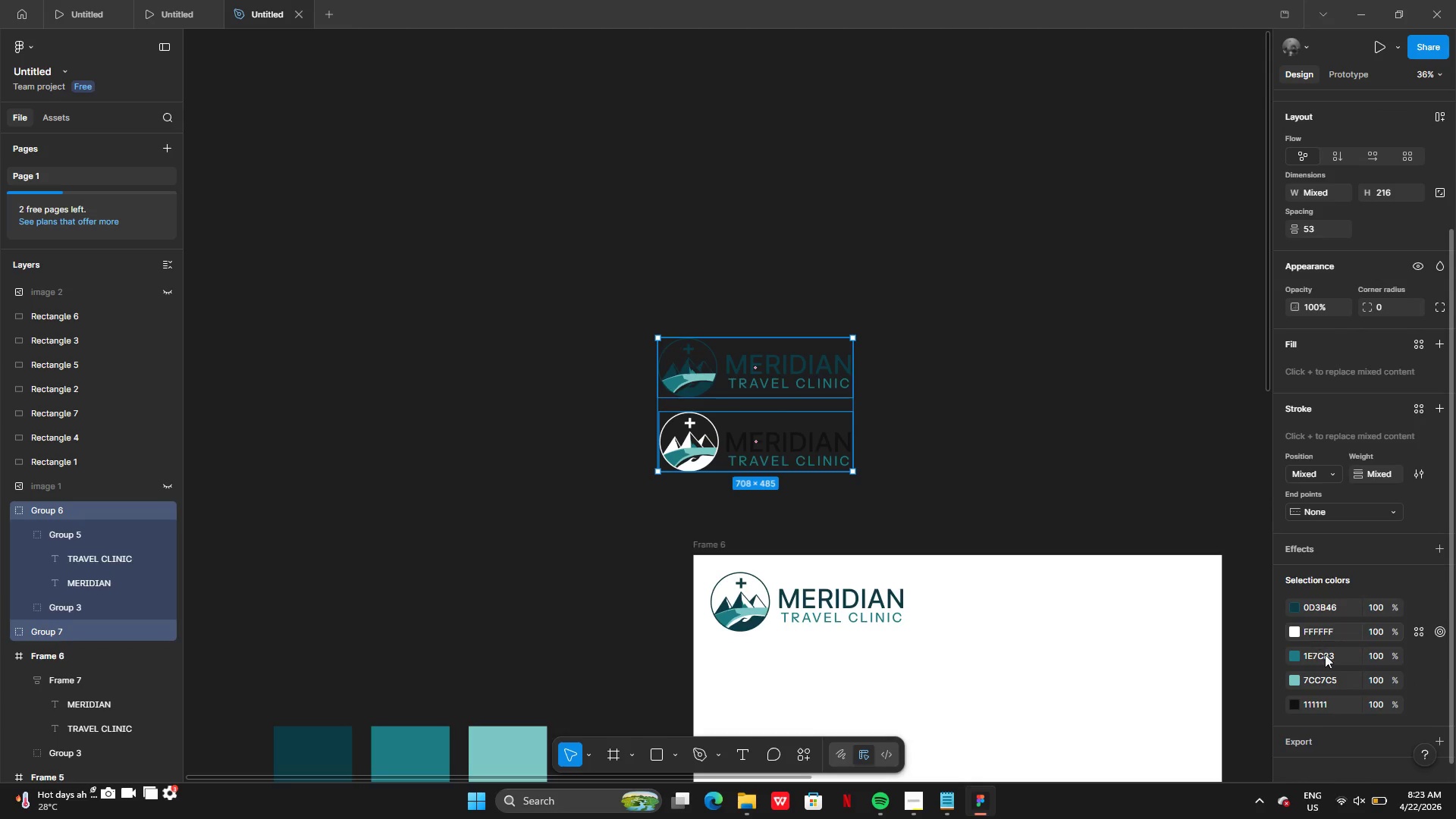 
left_click([1367, 730])
 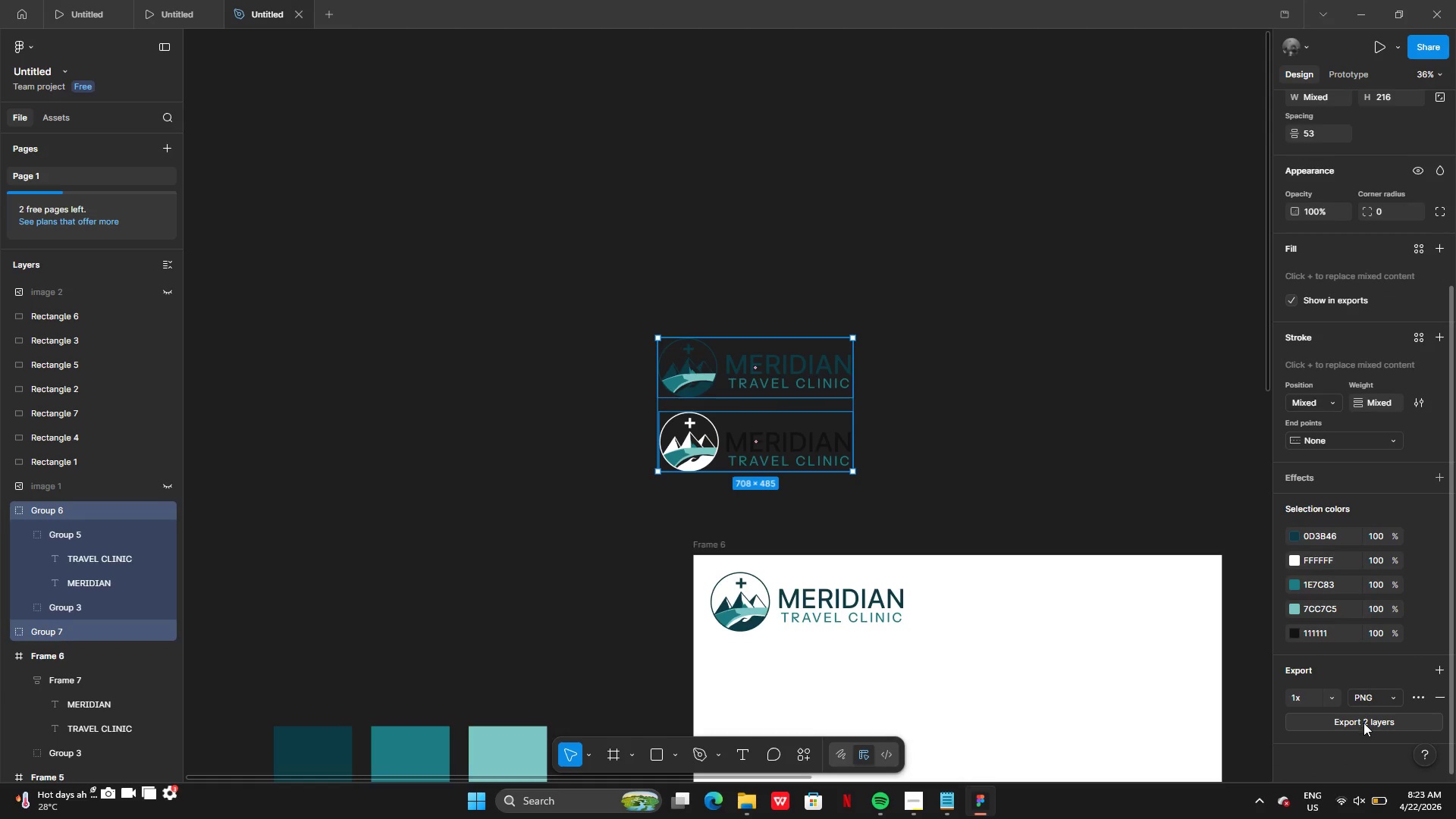 
left_click([1363, 723])
 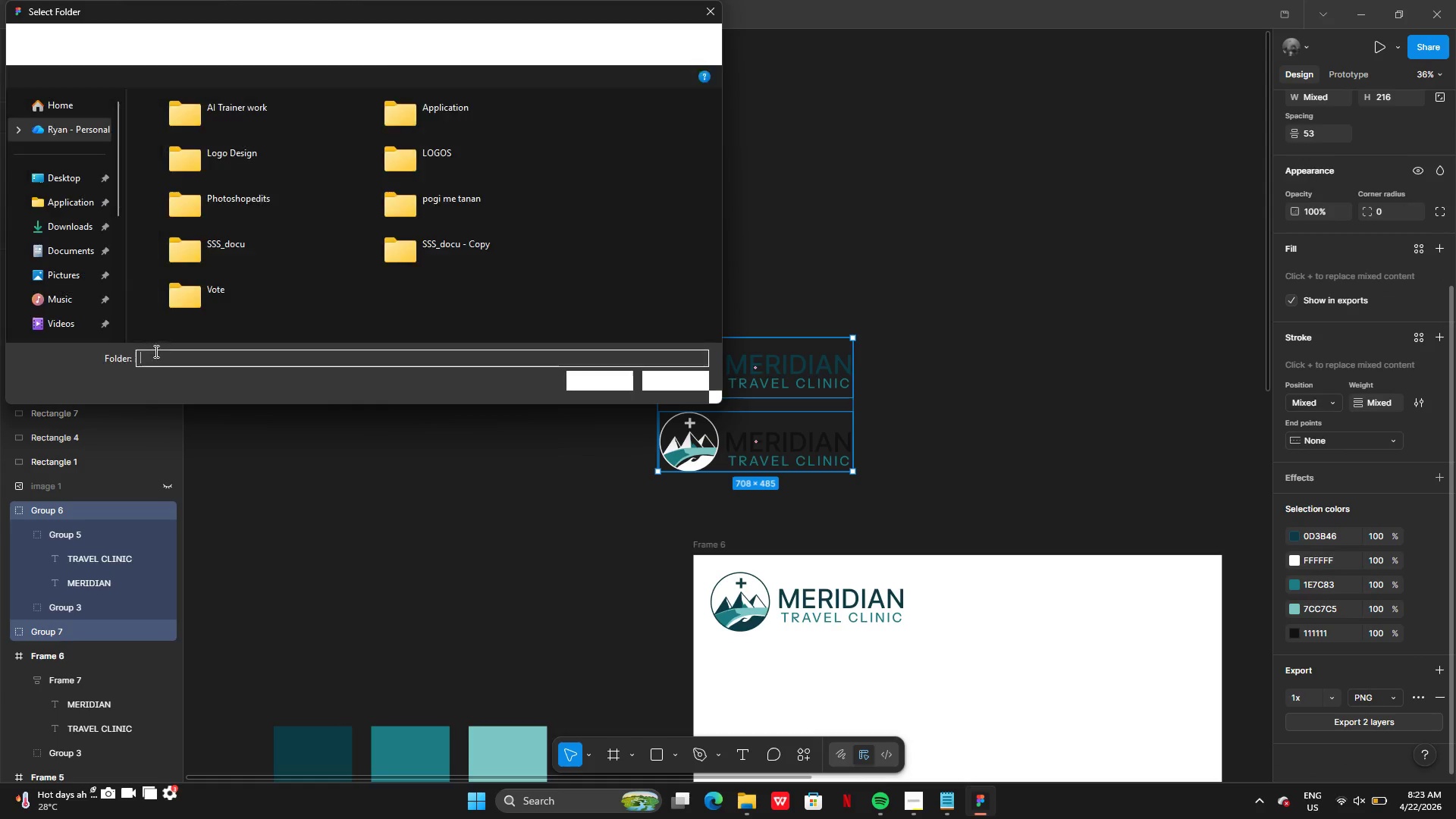 
left_click([33, 173])
 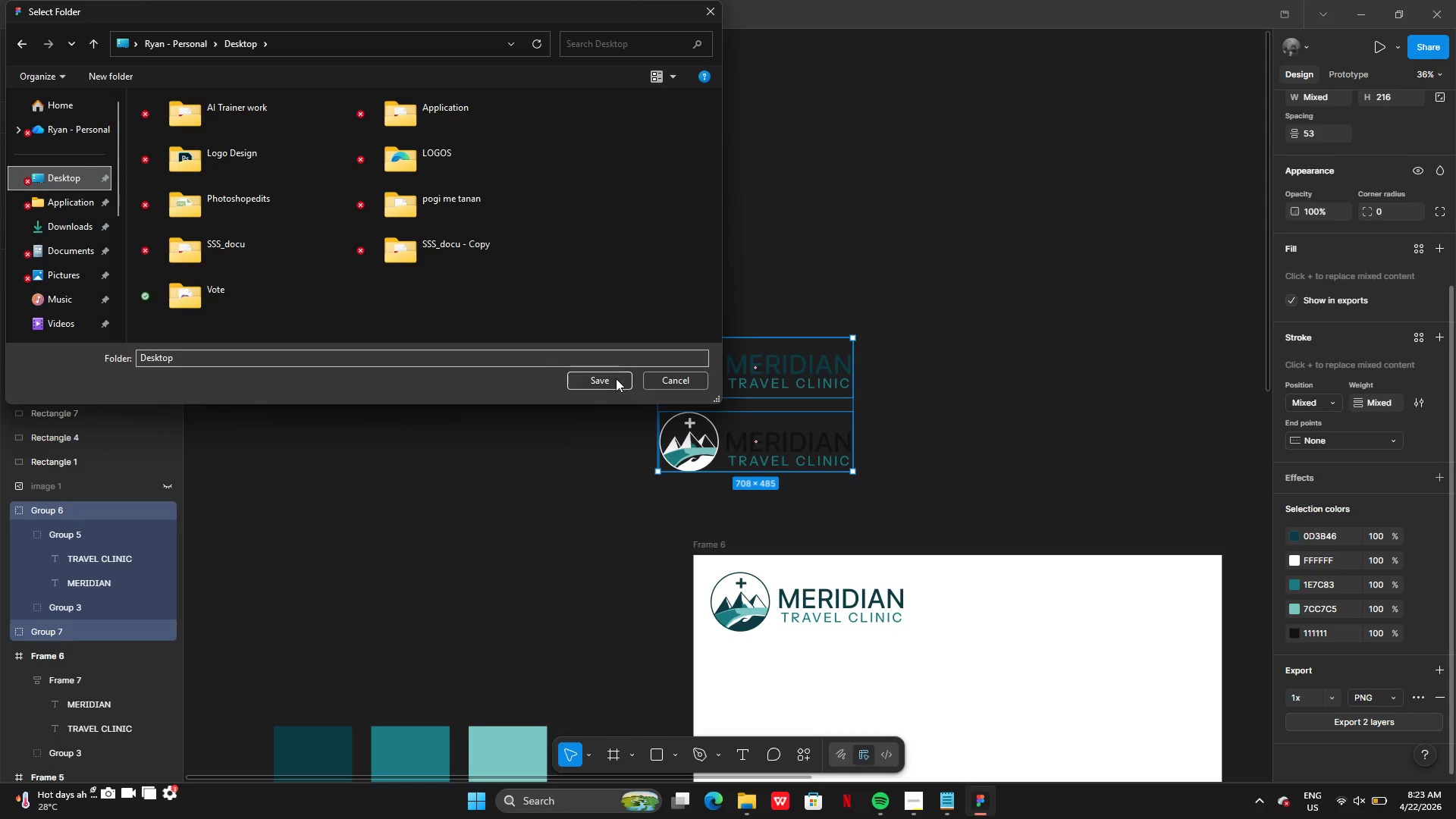 
left_click([595, 380])
 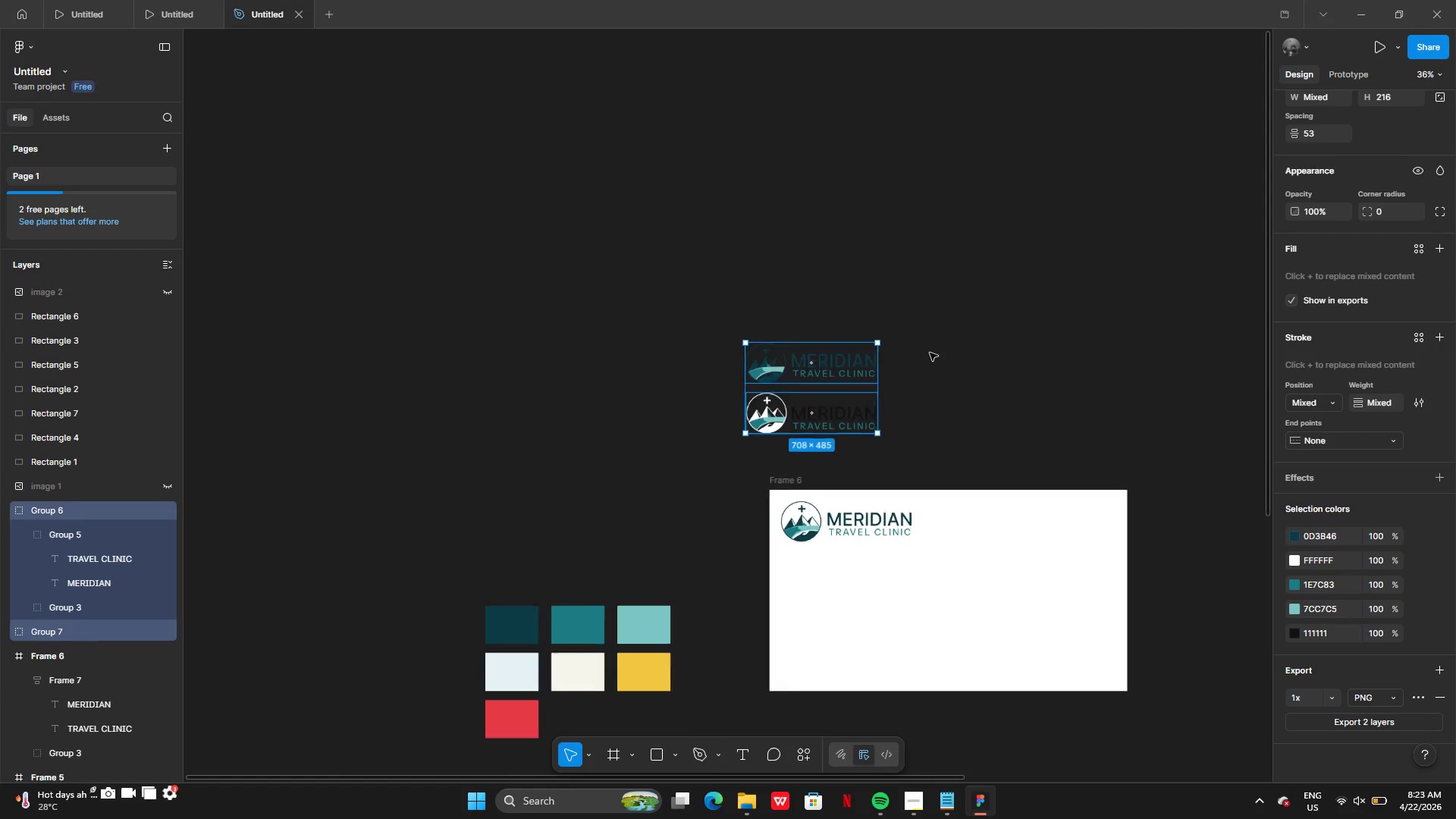 
wait(7.08)
 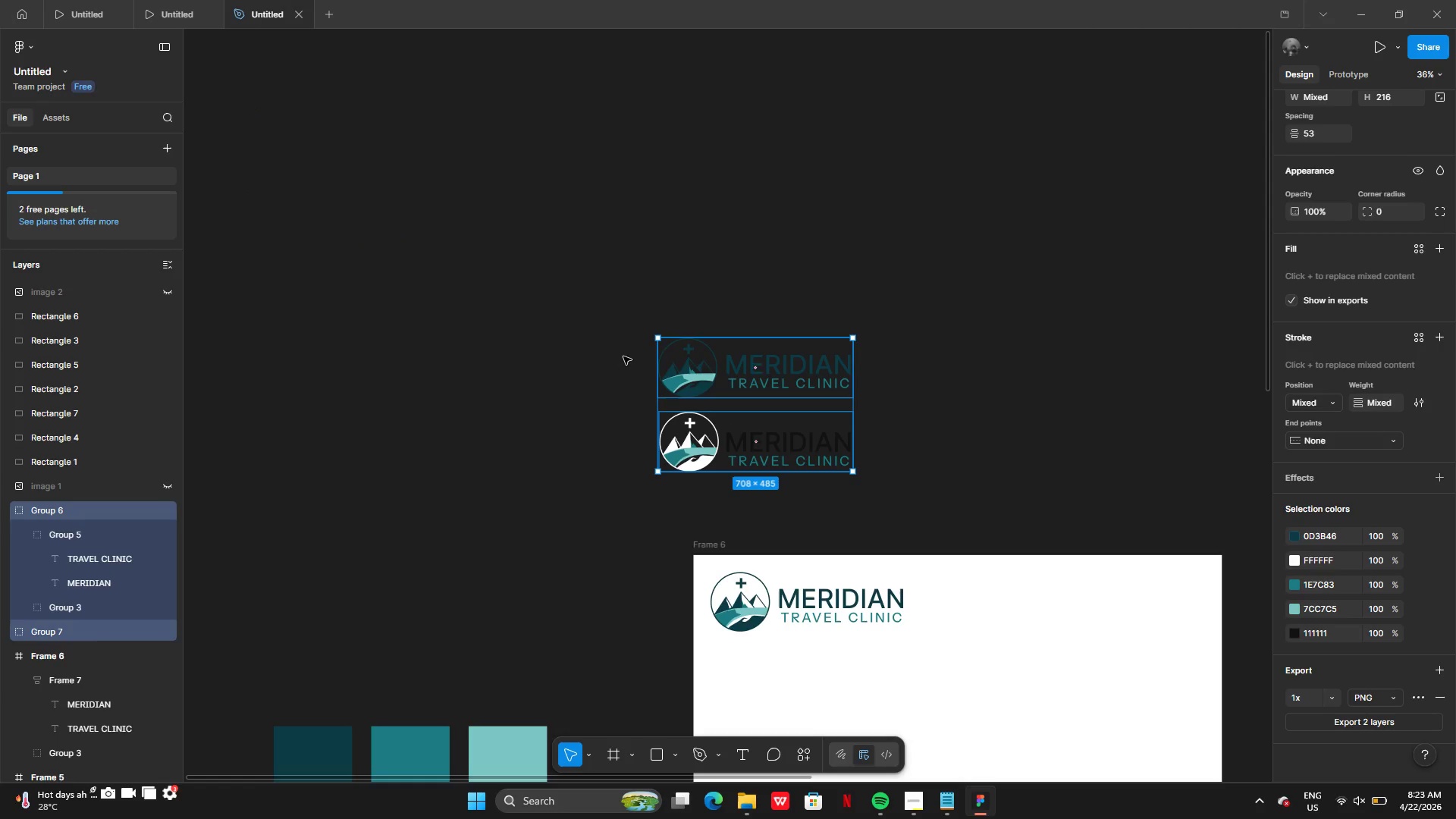 
left_click([610, 434])
 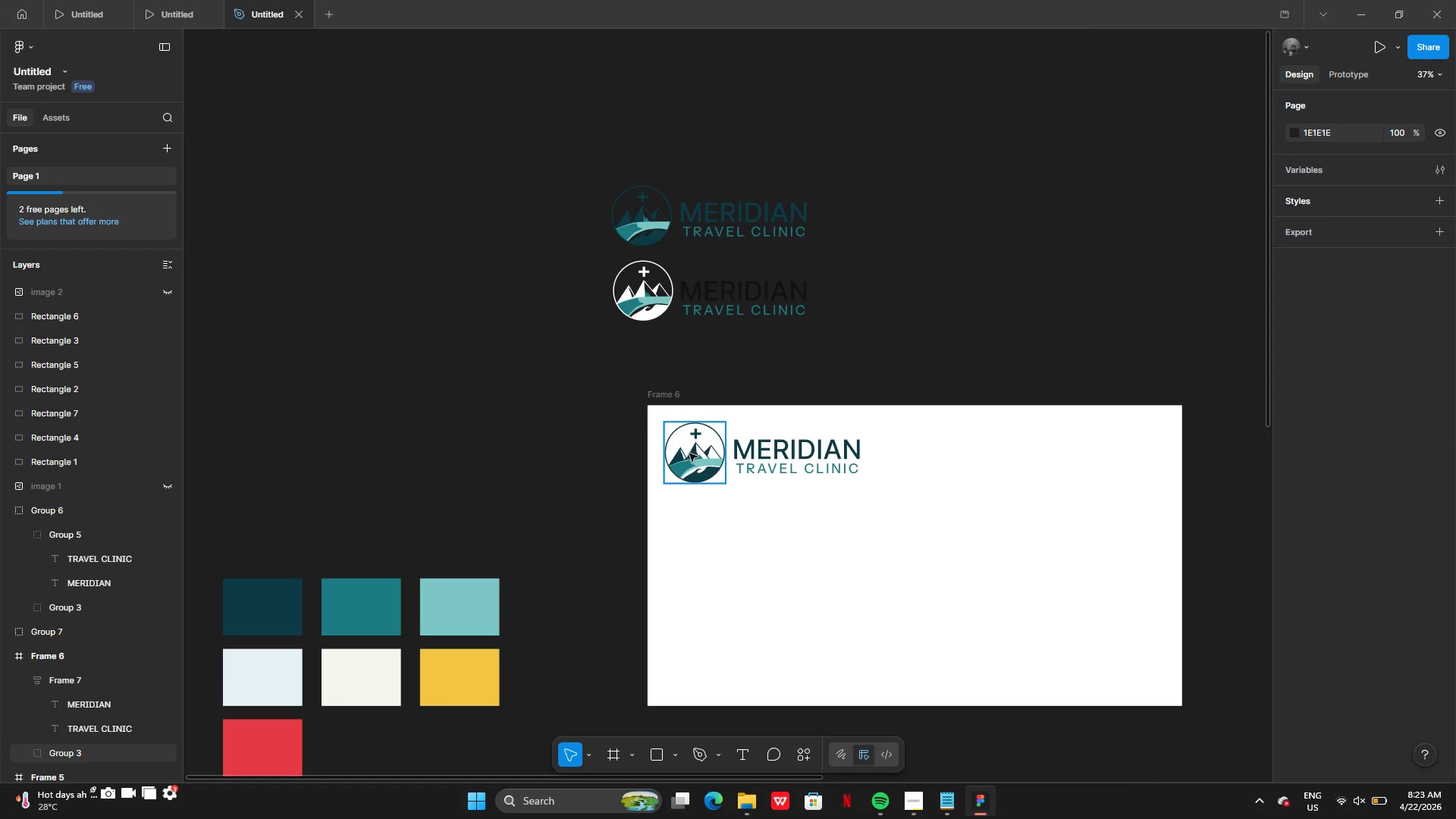 
left_click([692, 453])
 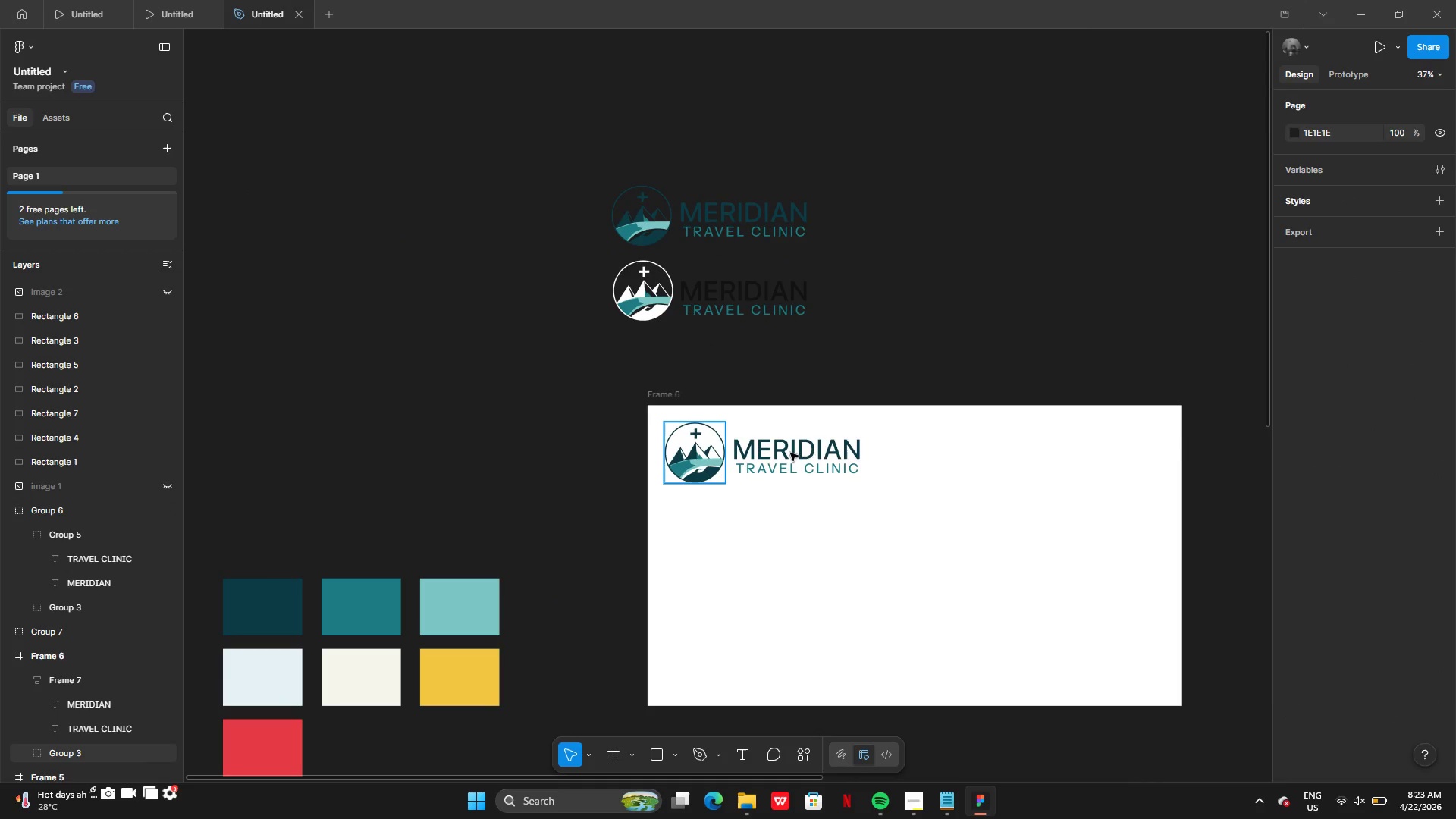 
hold_key(key=ShiftLeft, duration=0.89)
left_click([808, 450])
 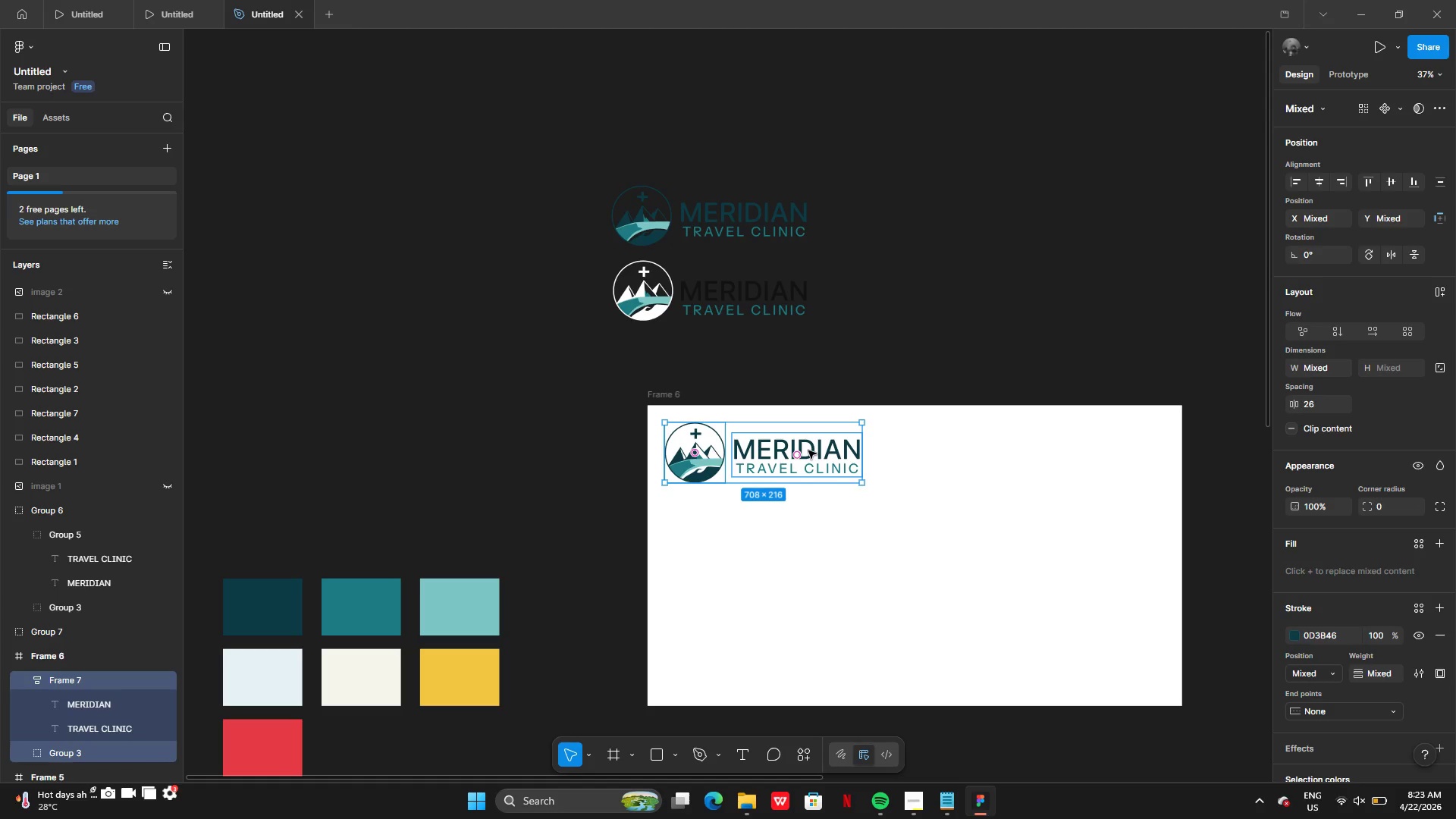 
key(Backspace)
 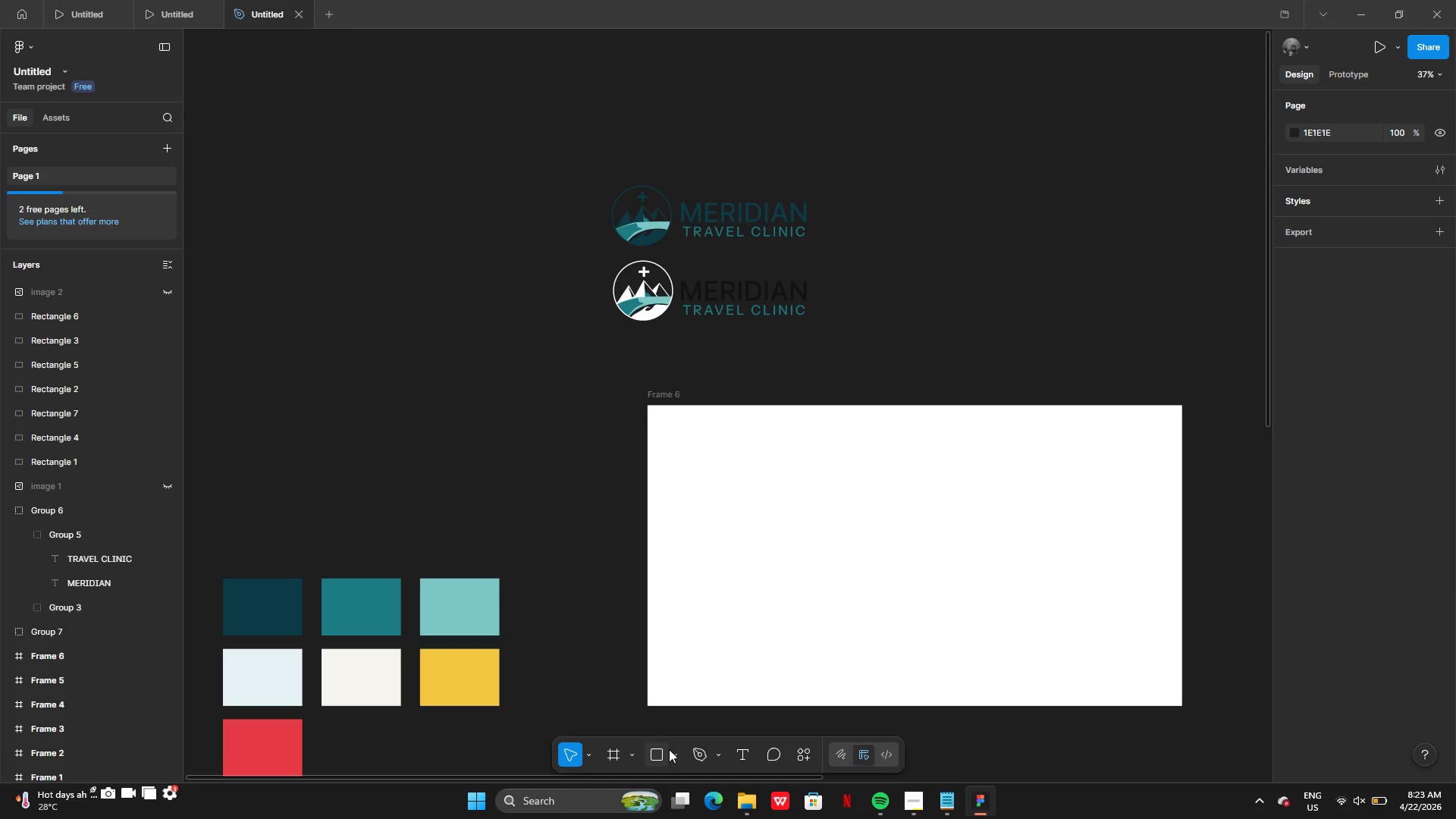 
left_click([676, 754])
 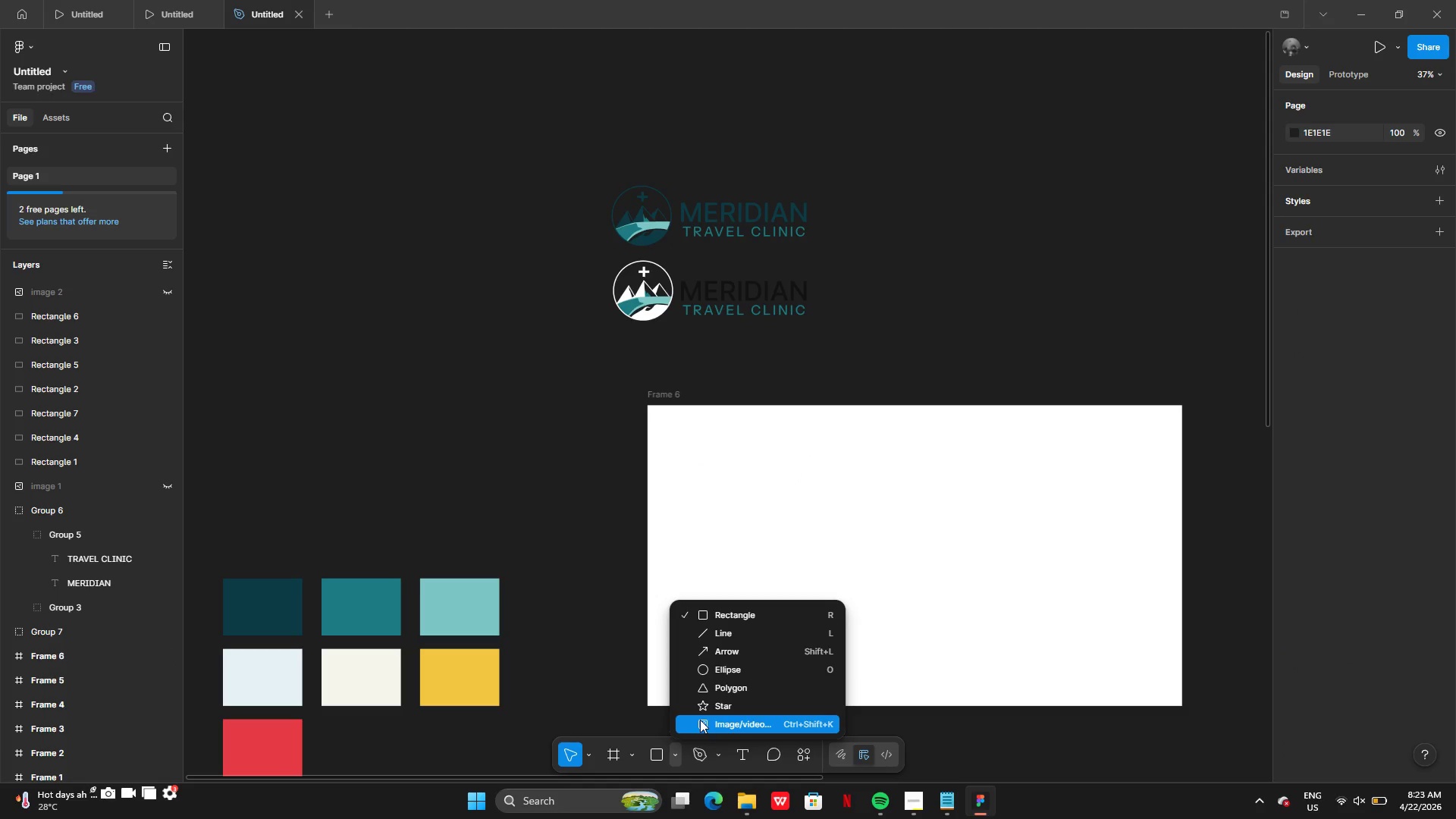 
left_click([701, 720])
 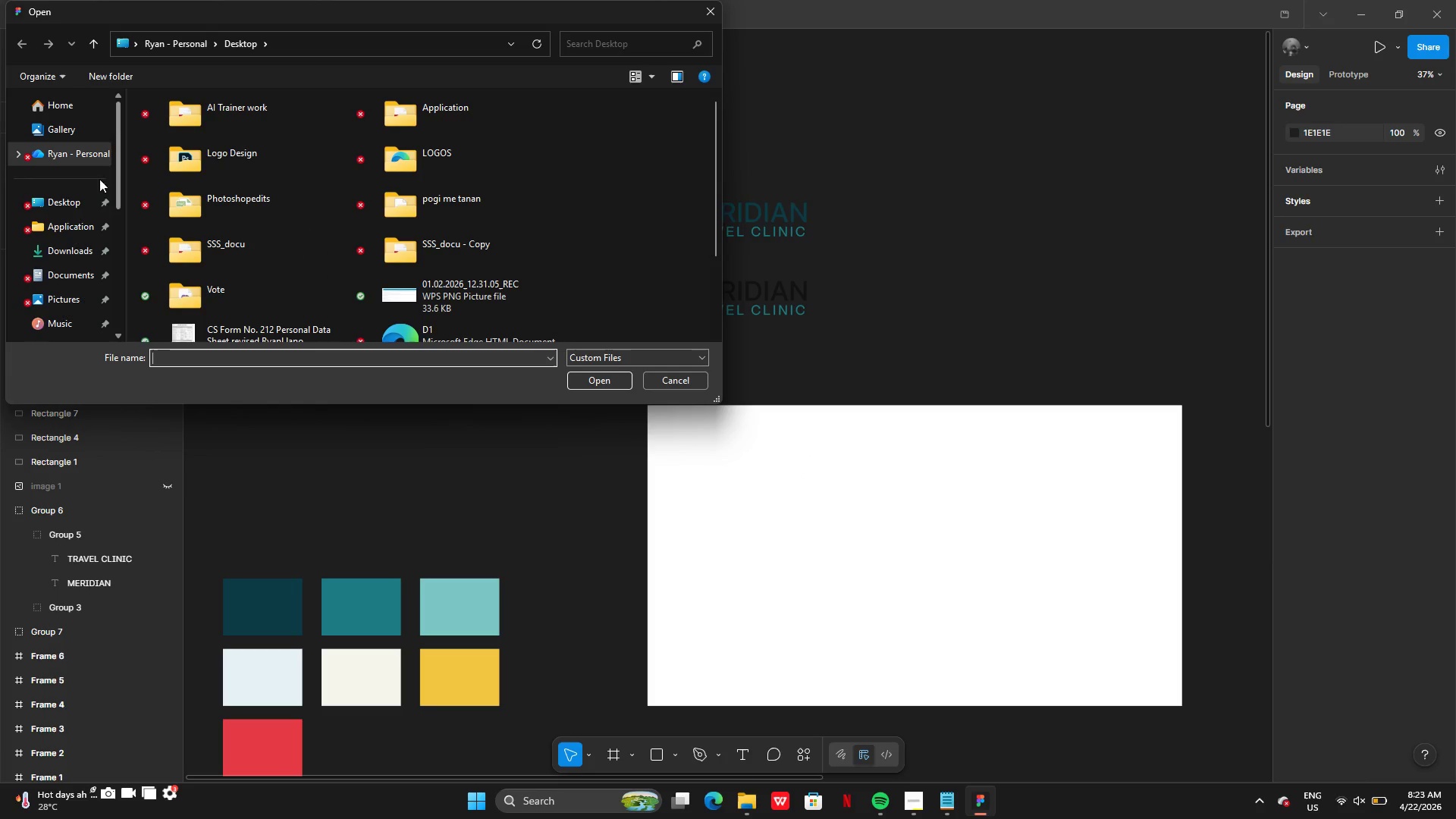 
double_click([61, 194])
 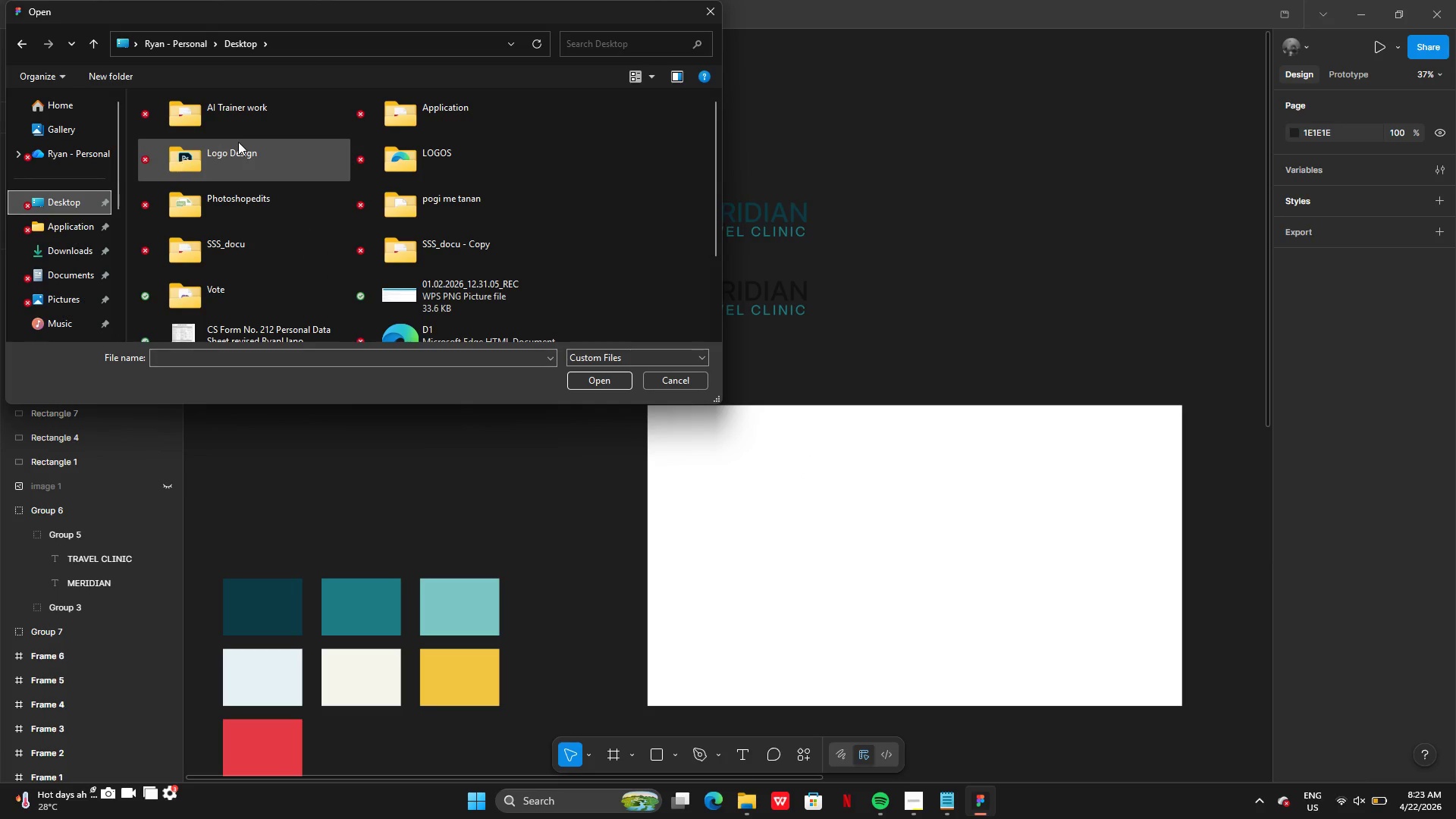 
scroll: coordinate [295, 184], scroll_direction: down, amount: 8.0
 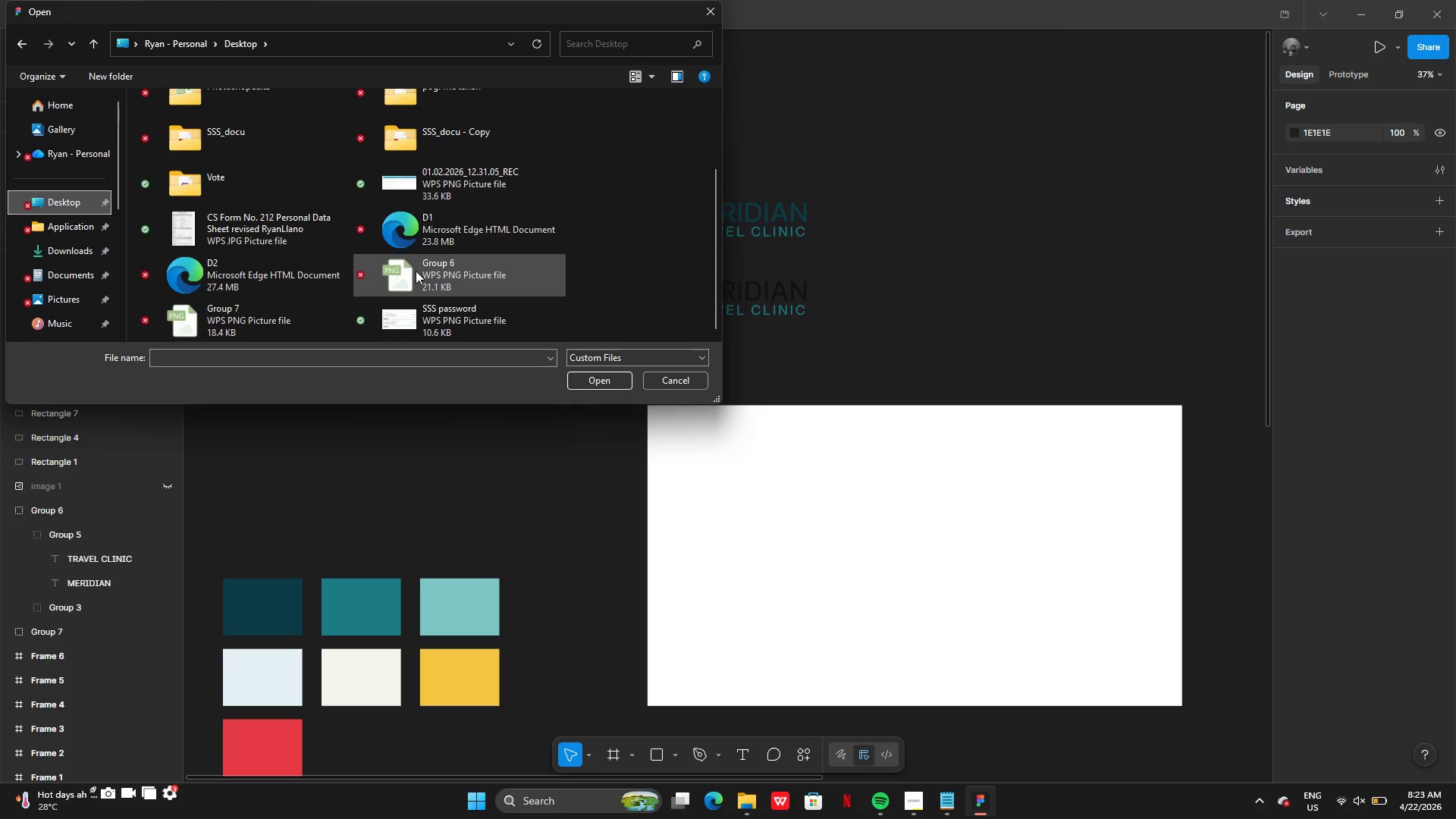 
left_click([418, 275])
 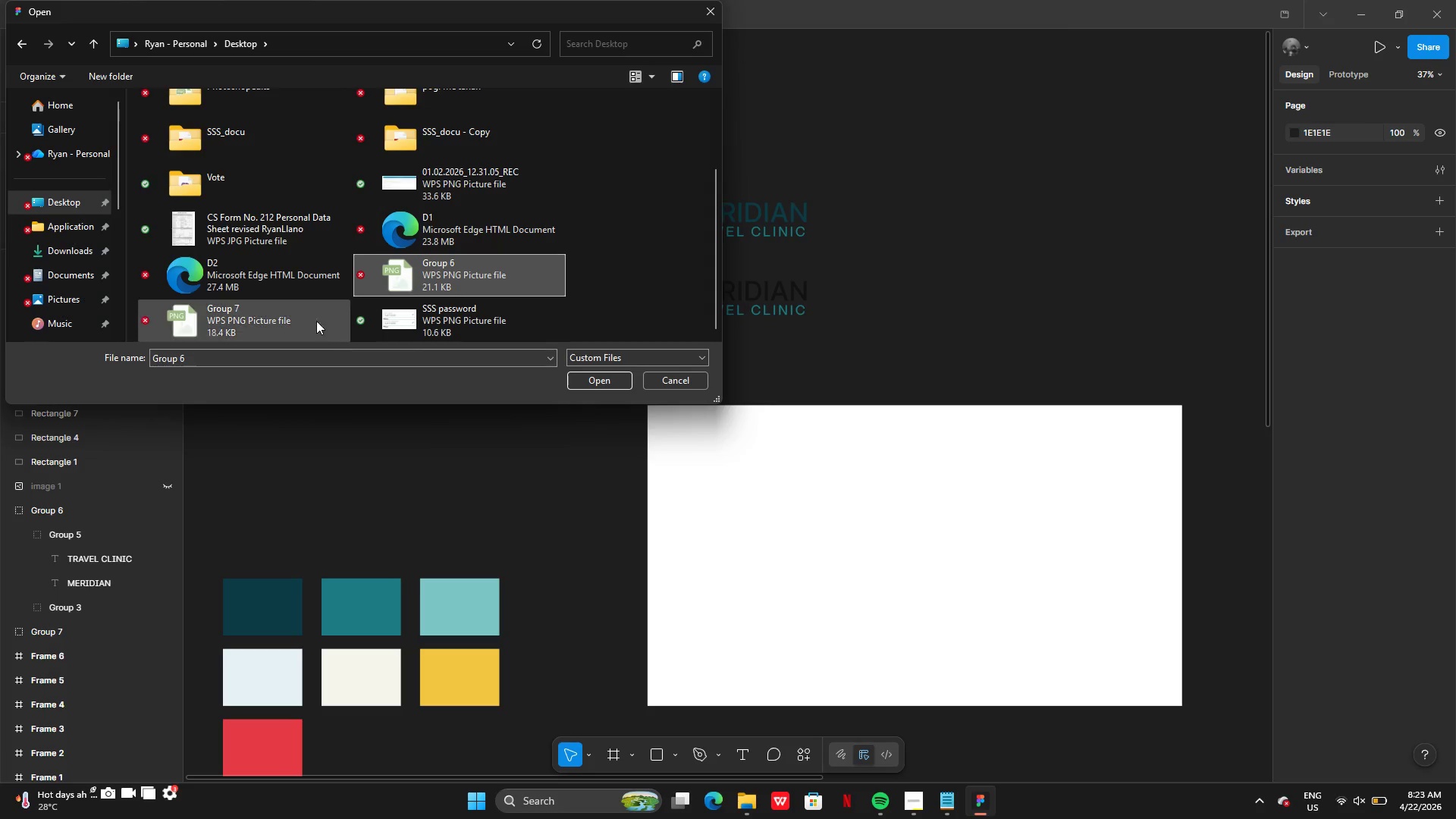 
hold_key(key=ShiftLeft, duration=0.66)
left_click([262, 336])
 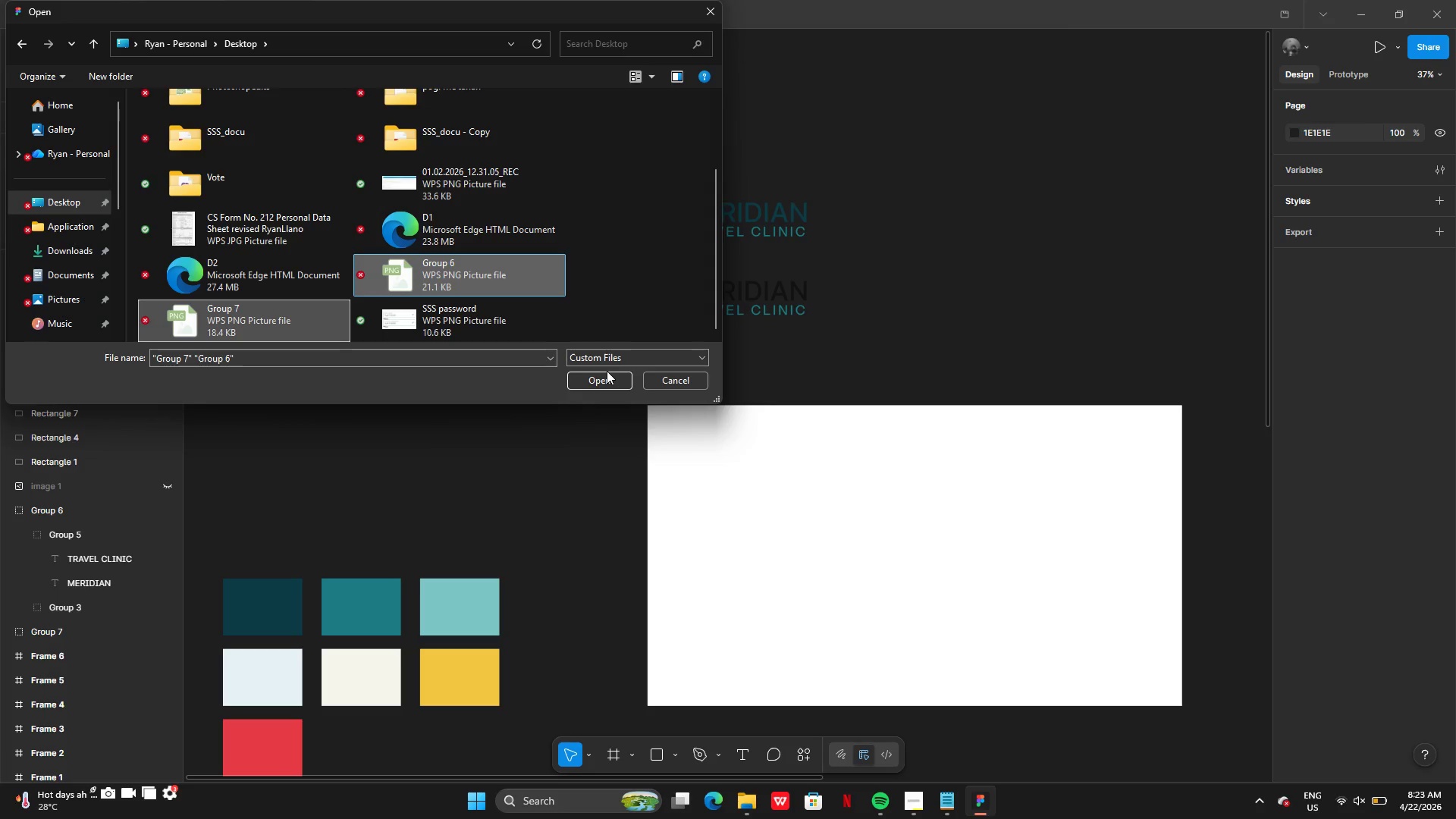 
left_click([607, 376])
 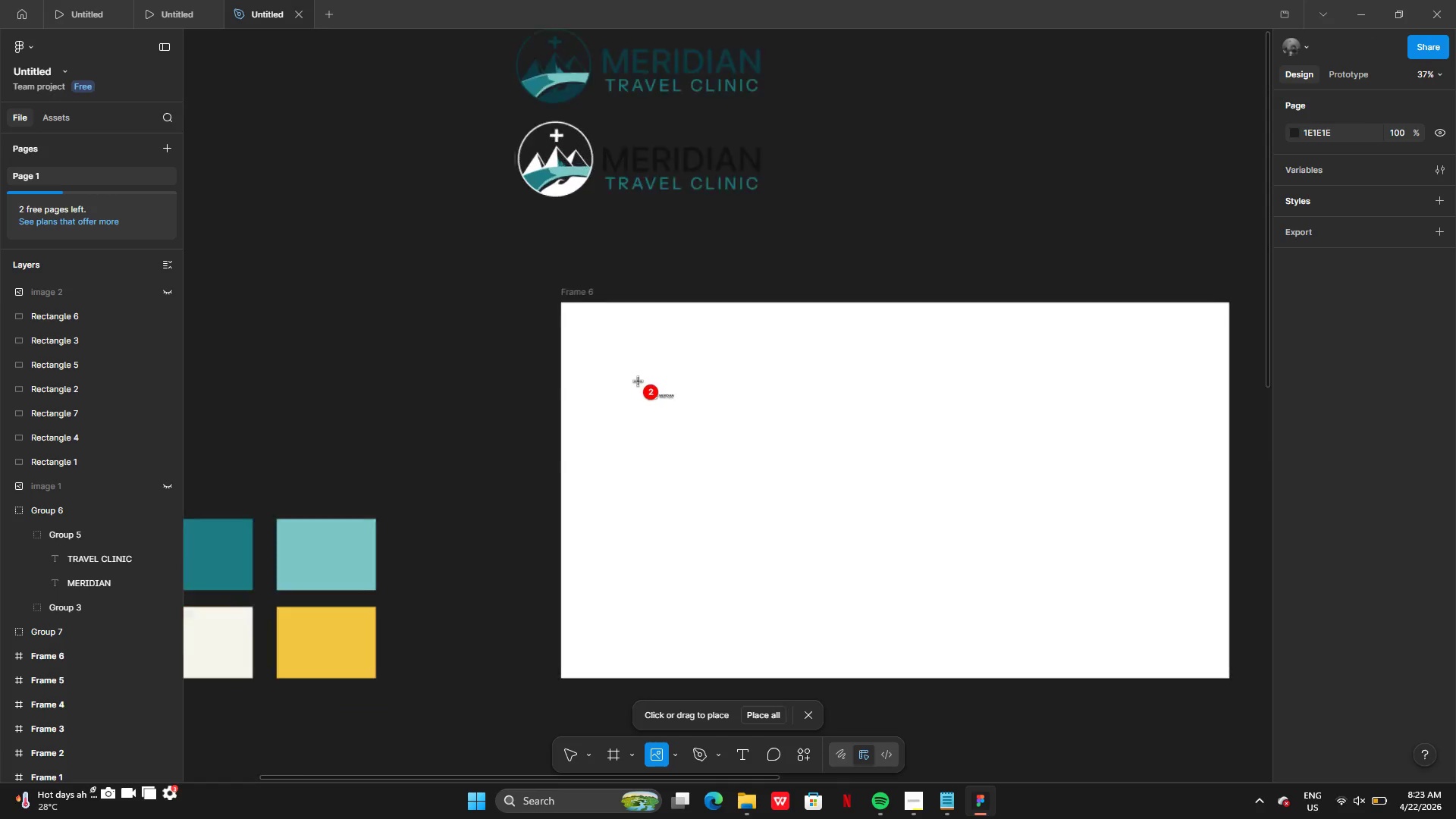 
left_click_drag(start_coordinate=[585, 341], to_coordinate=[856, 413])
 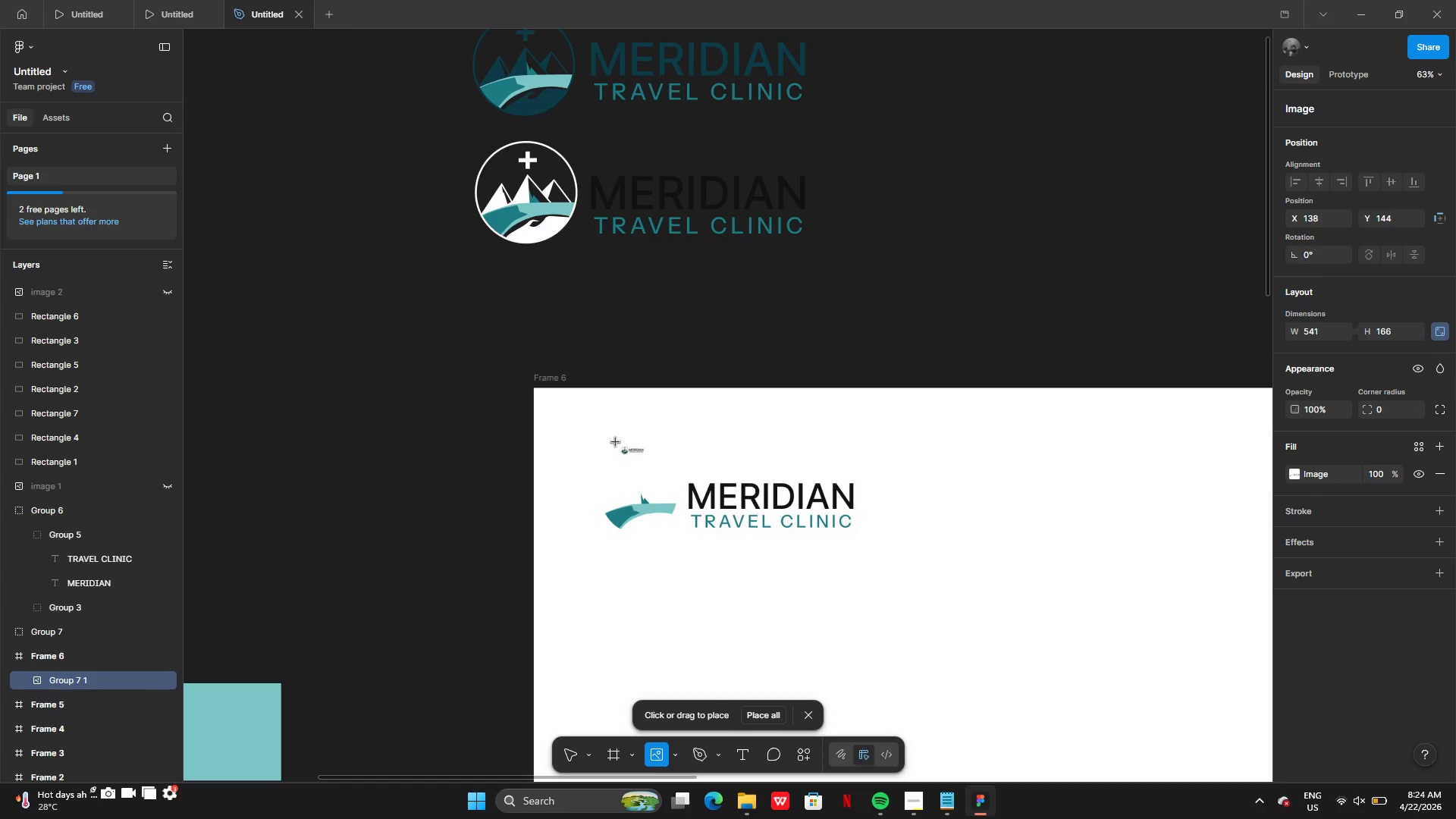 
left_click_drag(start_coordinate=[613, 600], to_coordinate=[868, 679])
 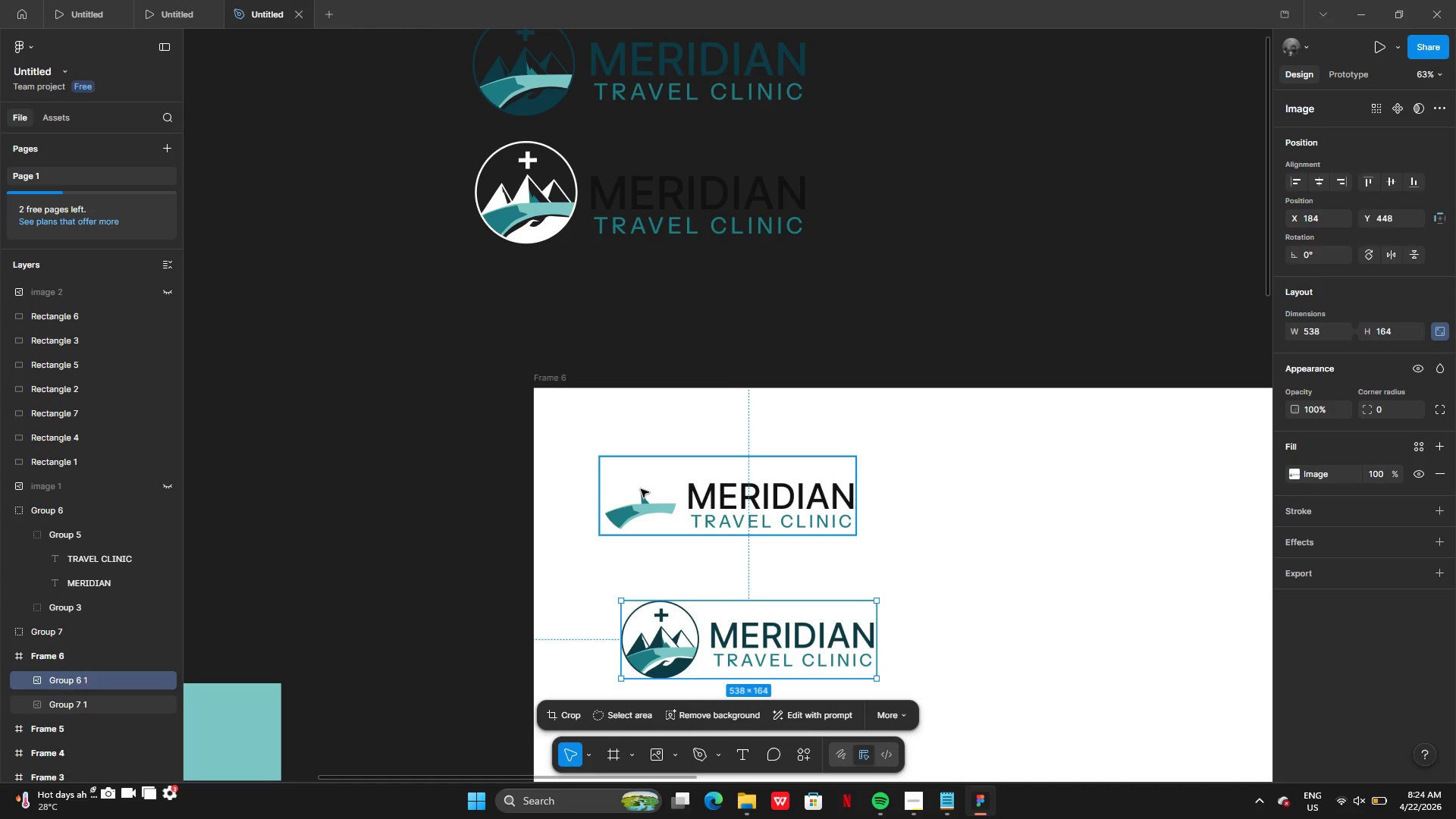 
left_click([641, 489])
 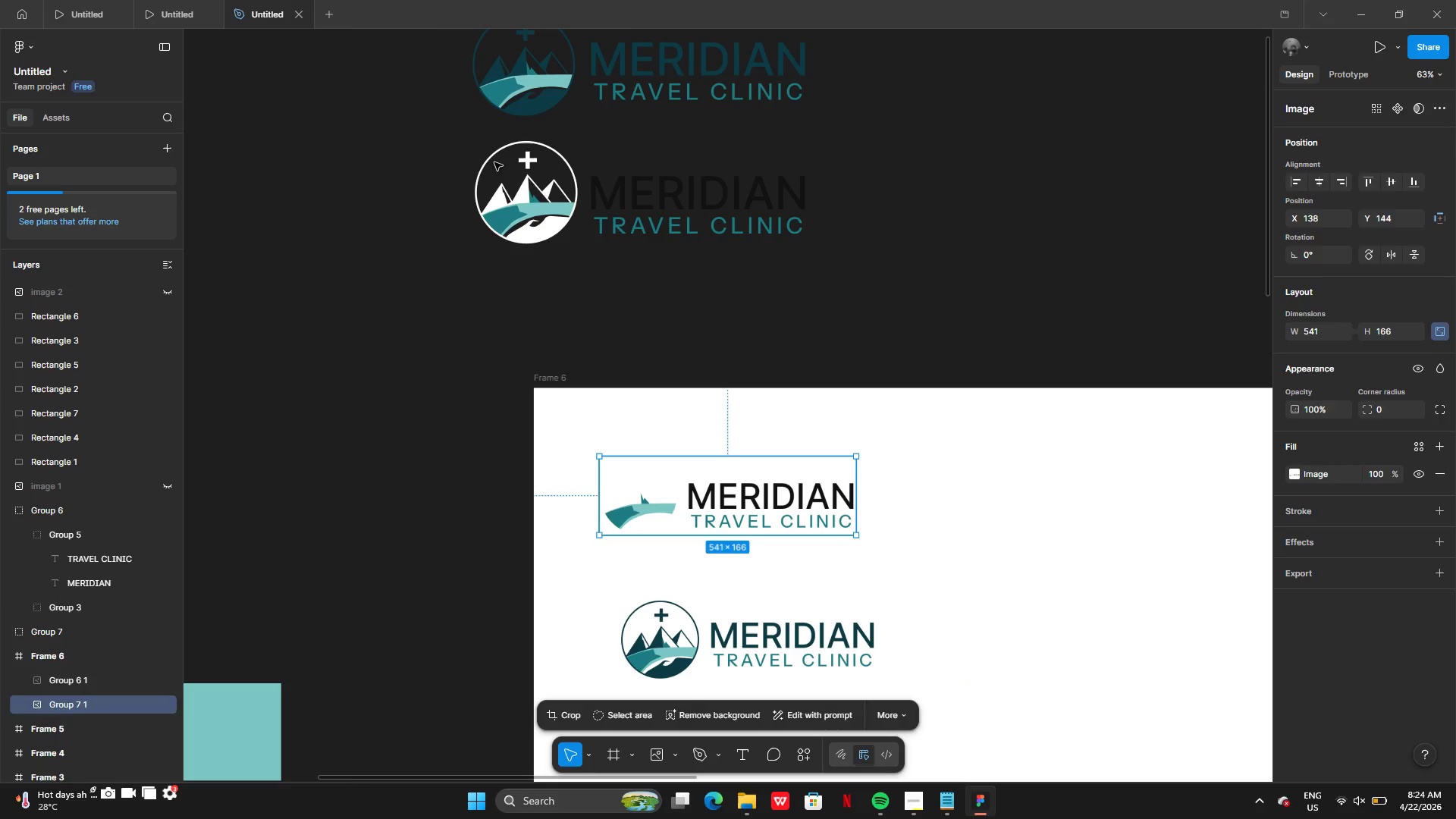 
double_click([494, 151])
 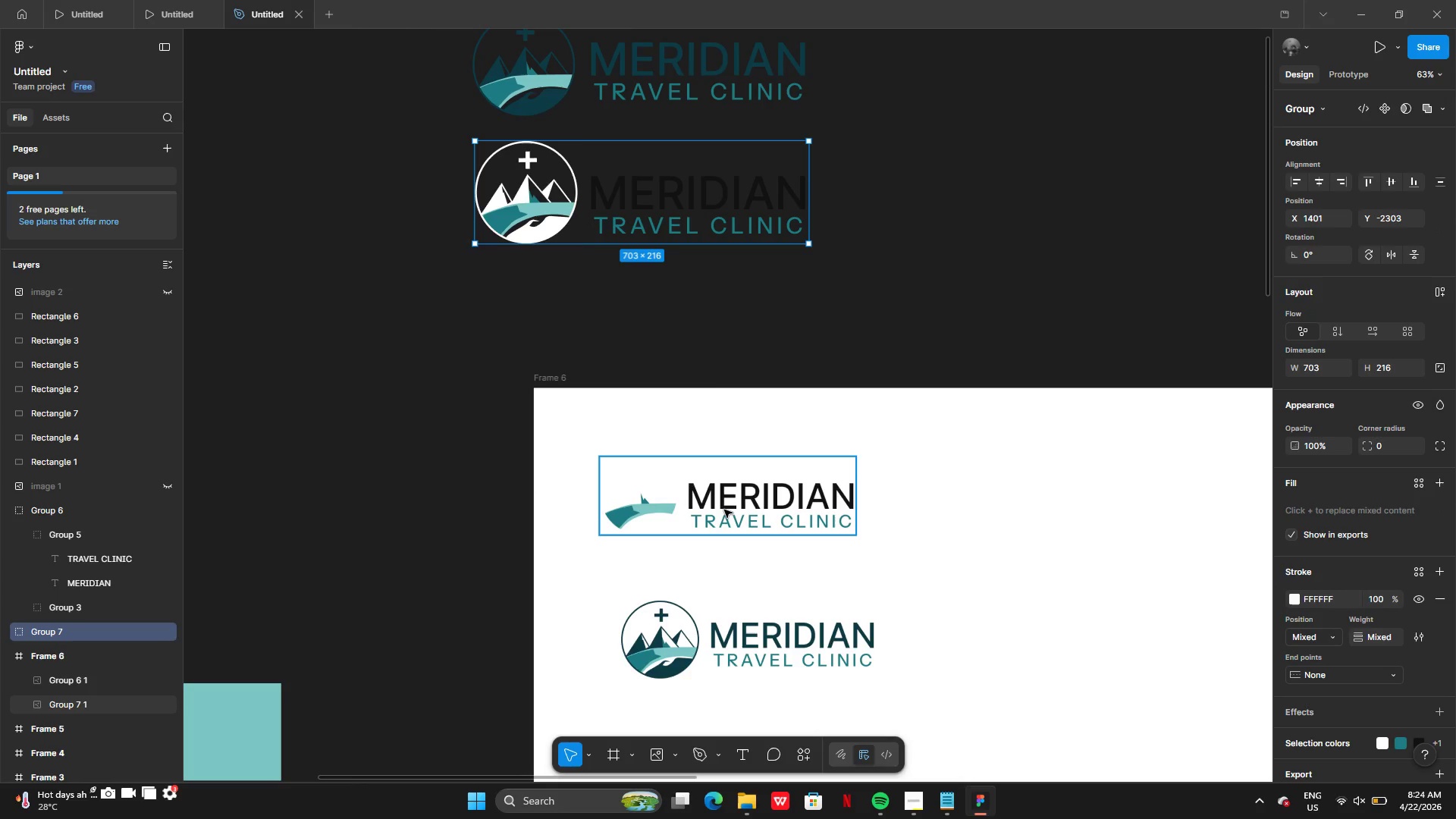 
left_click_drag(start_coordinate=[726, 510], to_coordinate=[582, 324])
 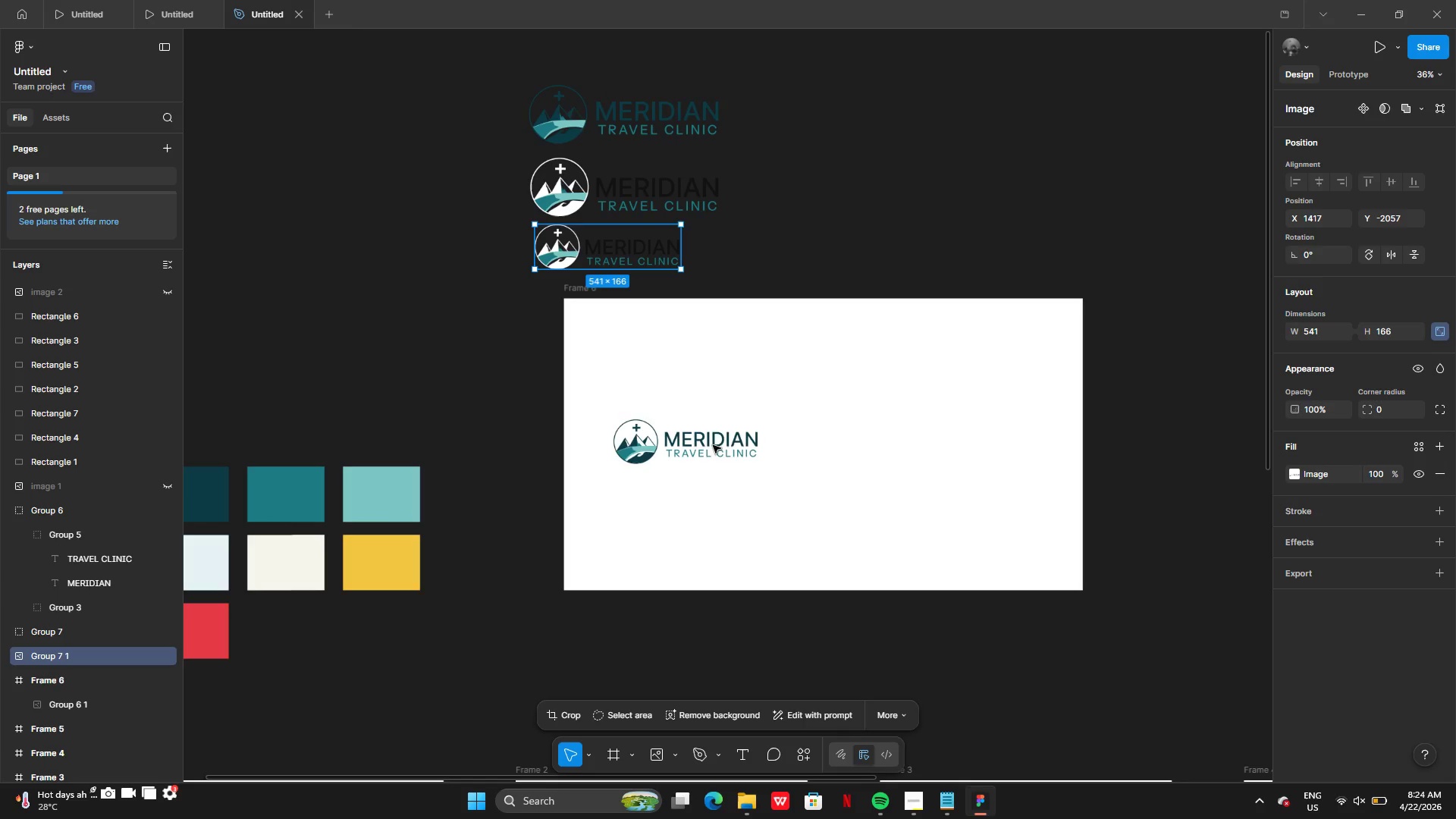 
left_click([711, 436])
 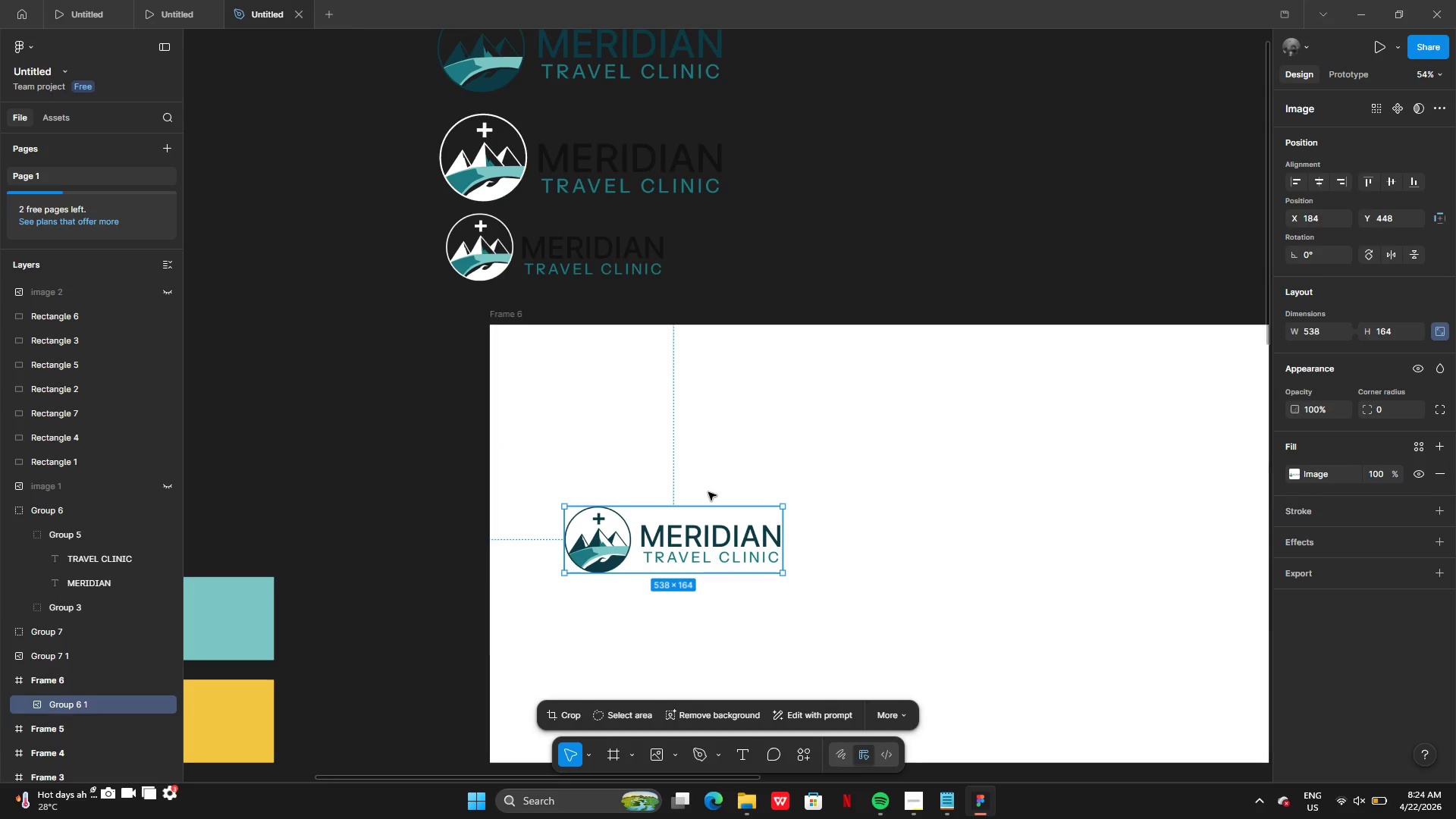 
left_click_drag(start_coordinate=[712, 554], to_coordinate=[666, 403])
 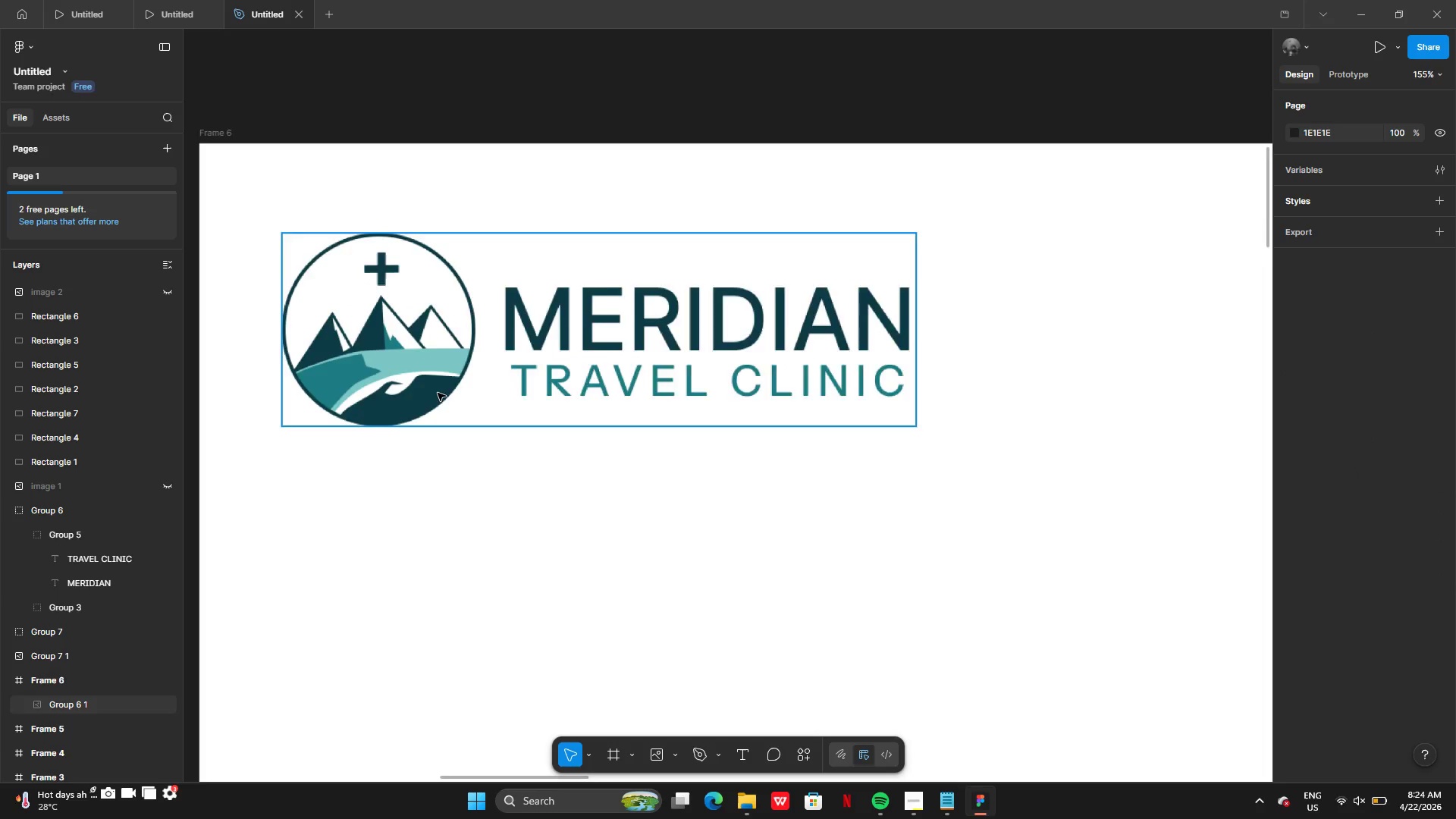 
mouse_move([453, 379])
 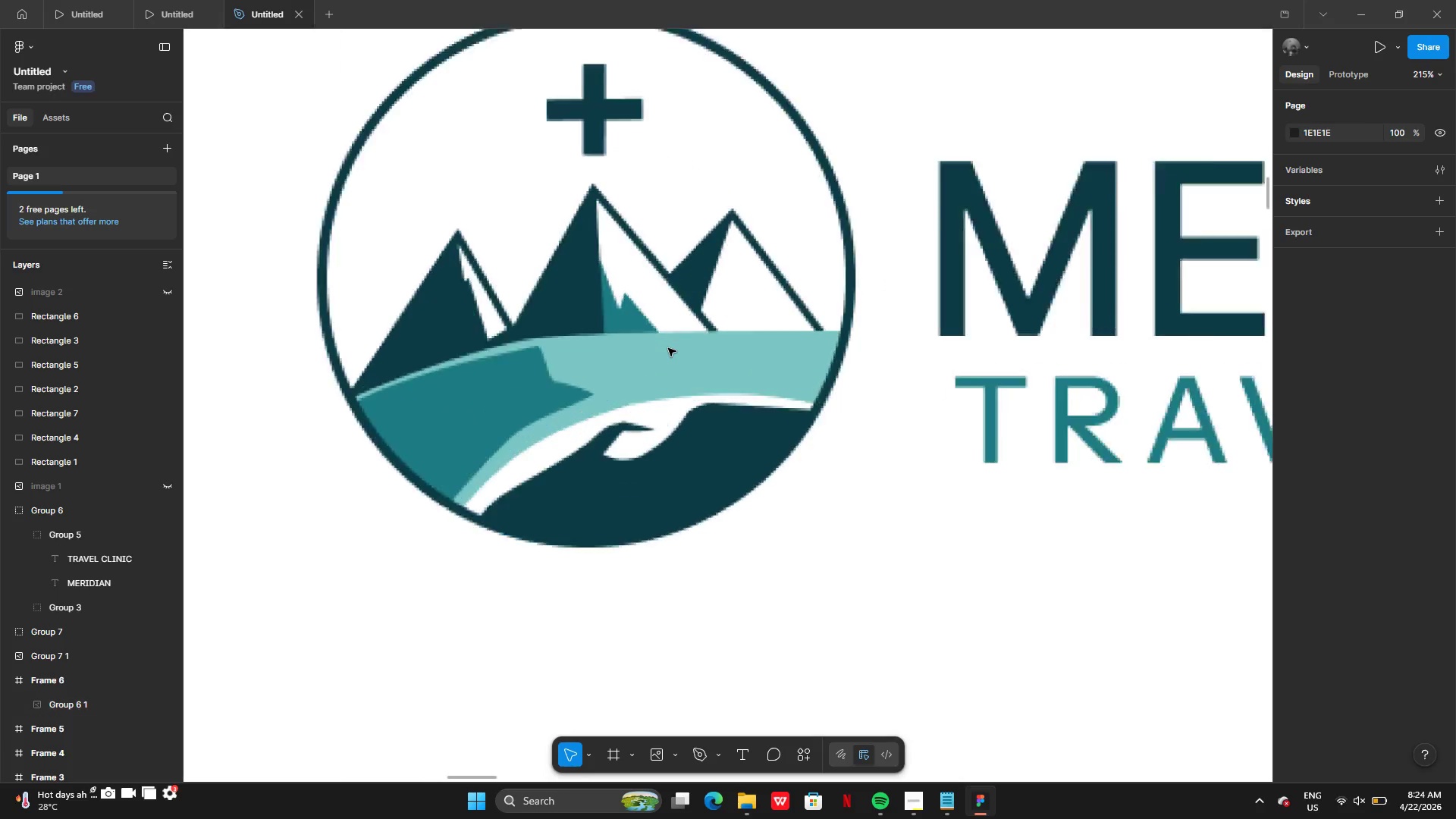 
left_click([668, 348])
 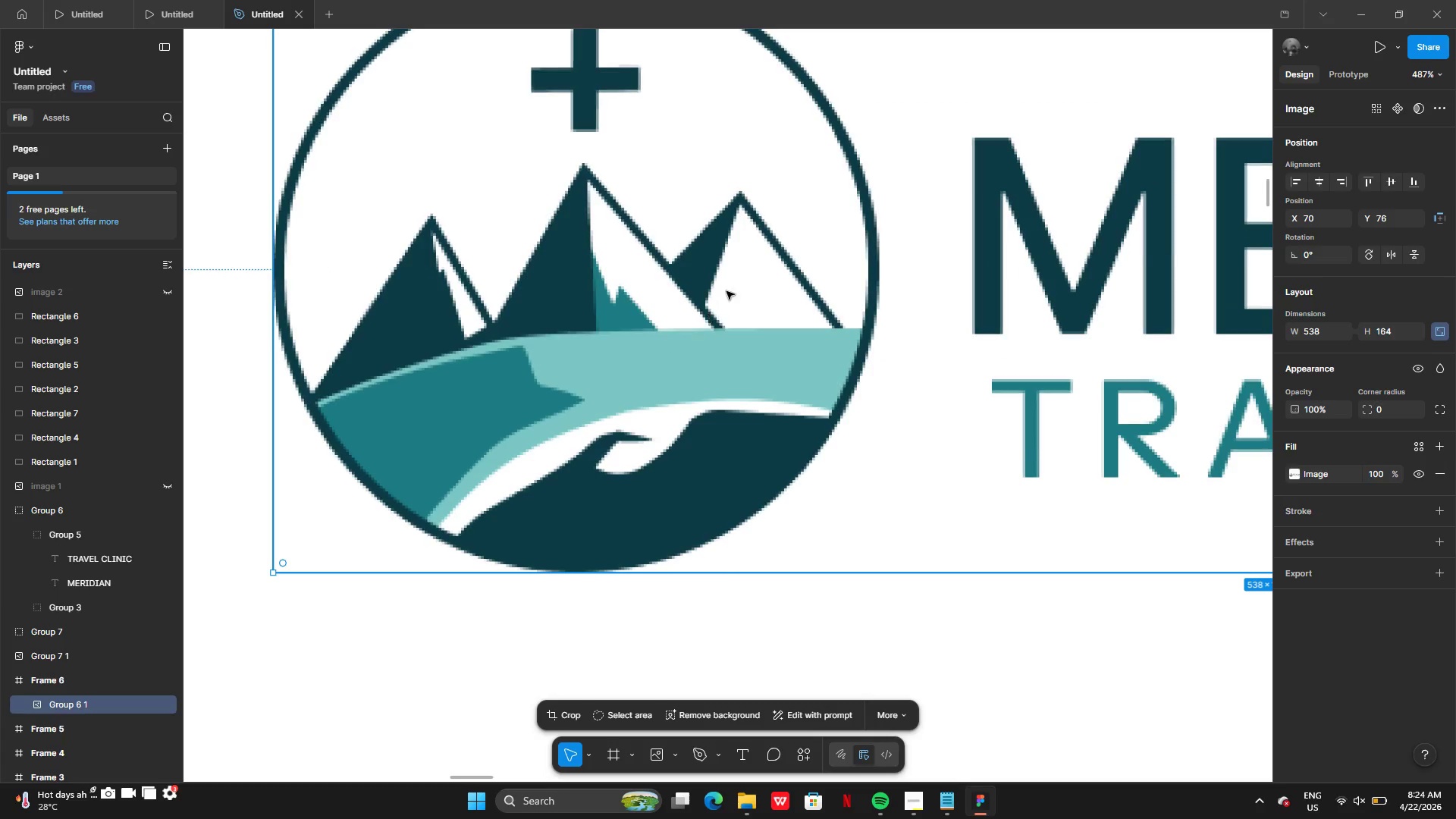 
left_click([742, 285])
 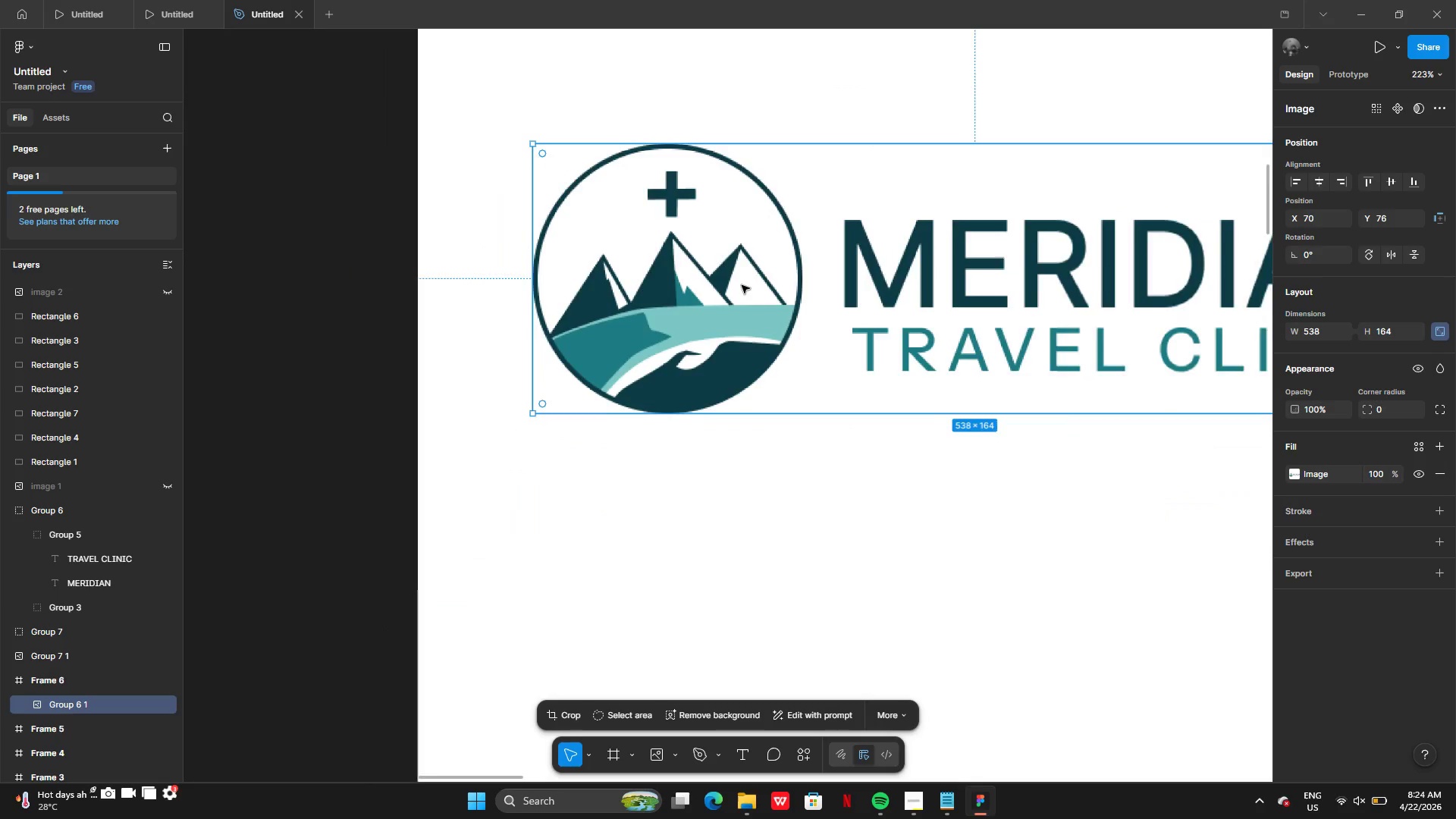 
left_click([802, 485])
 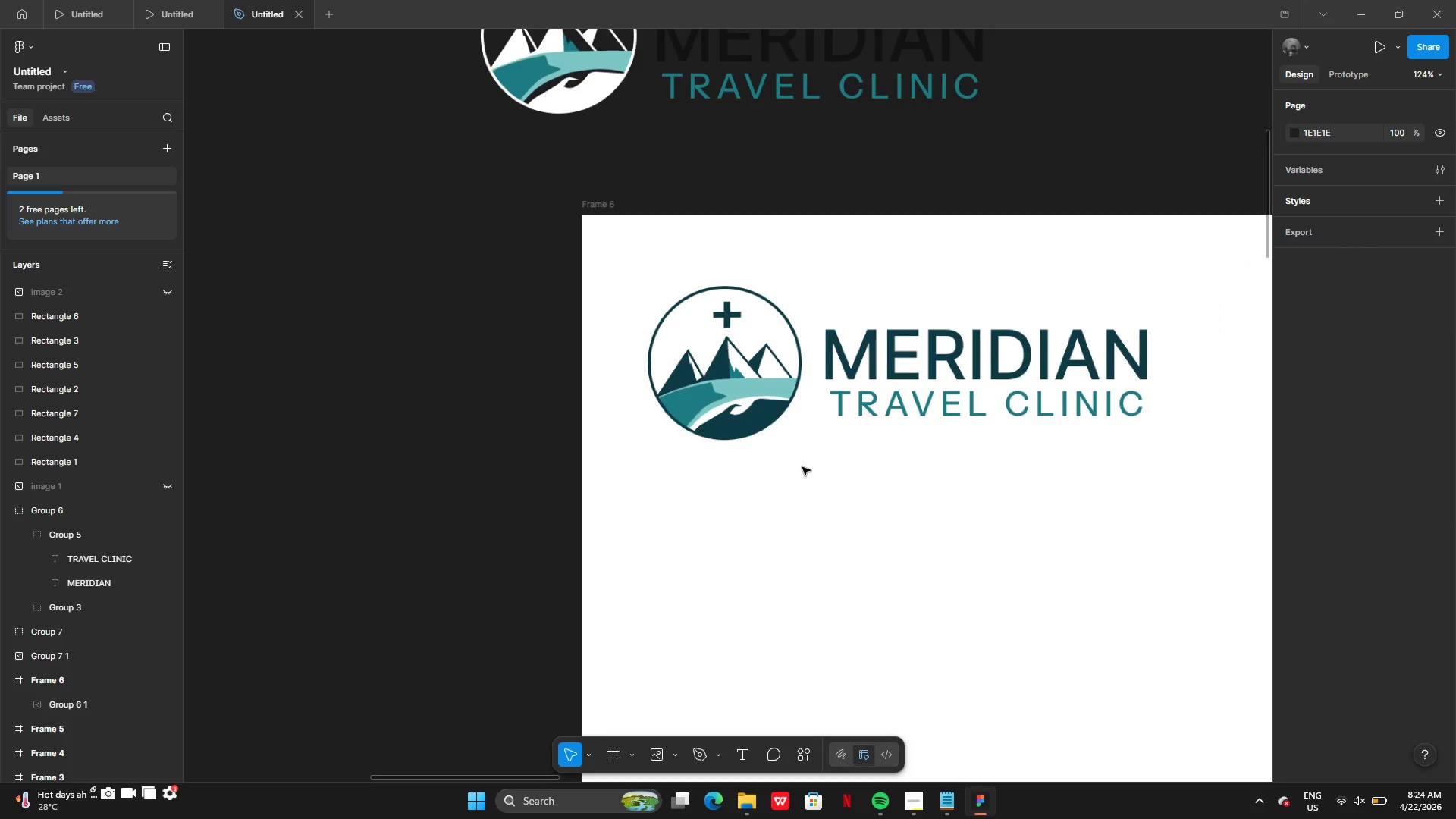 
mouse_move([787, 426])
 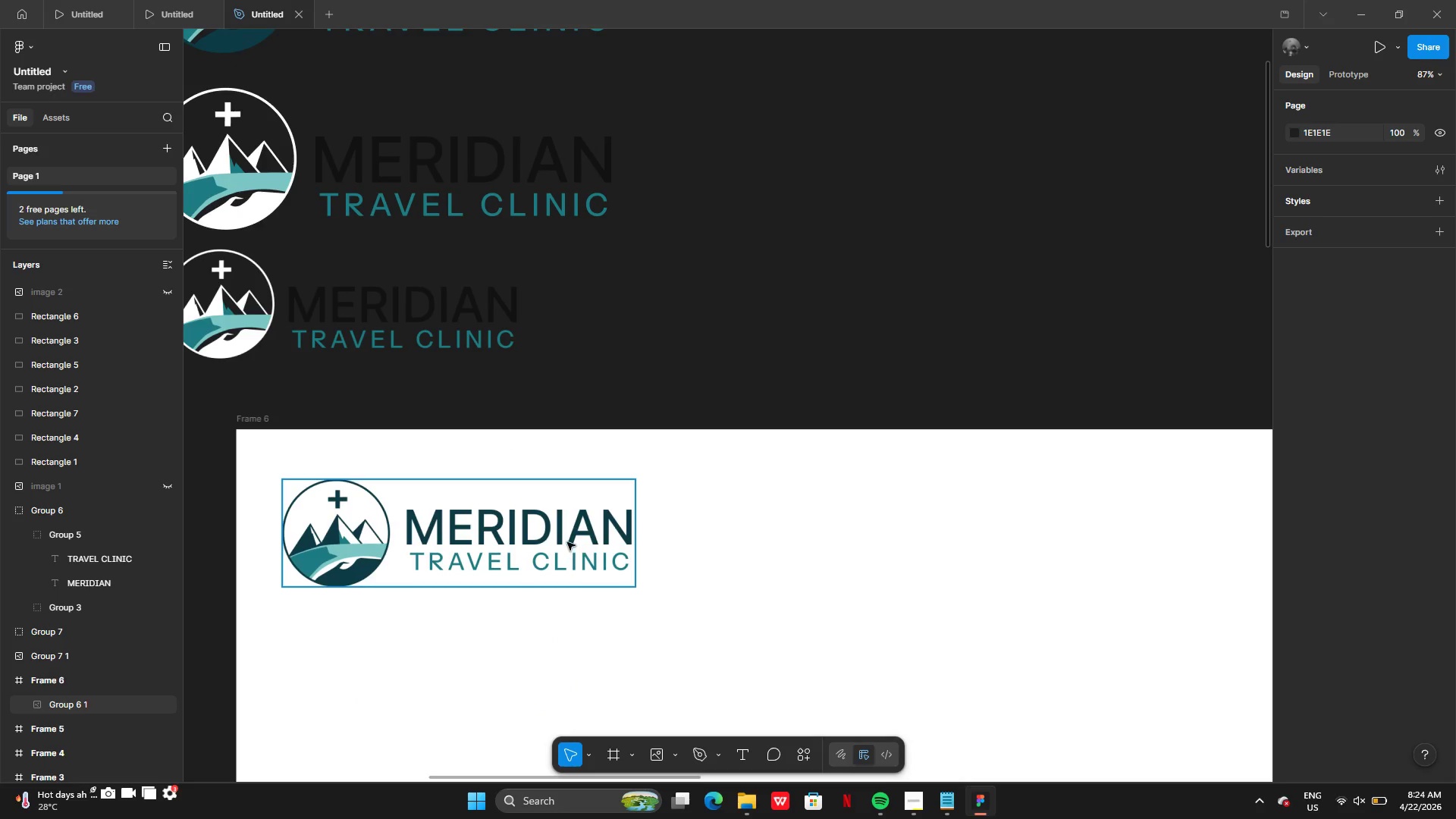 
left_click([567, 542])
 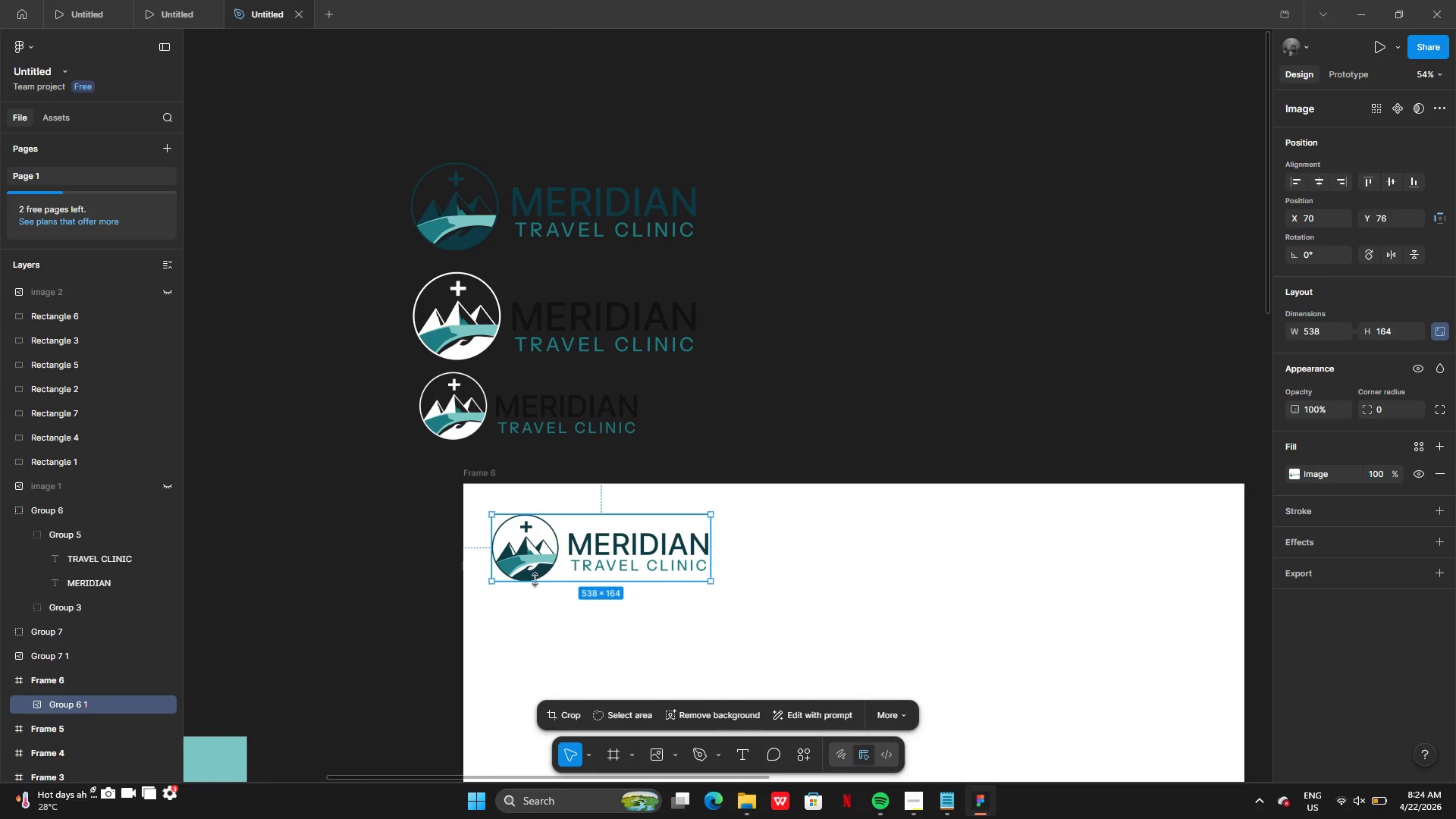 
wait(6.47)
 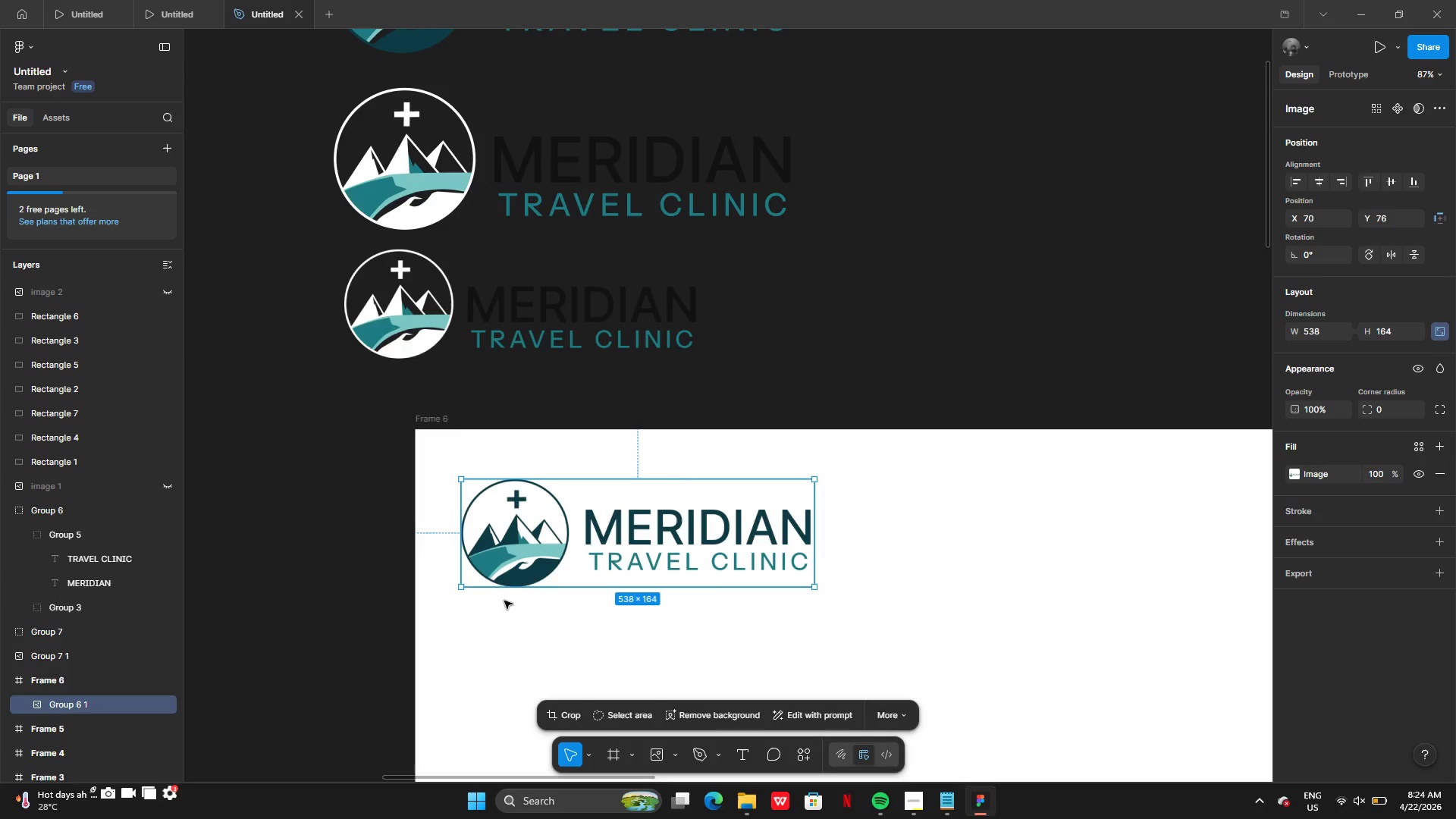 
key(Backspace)
 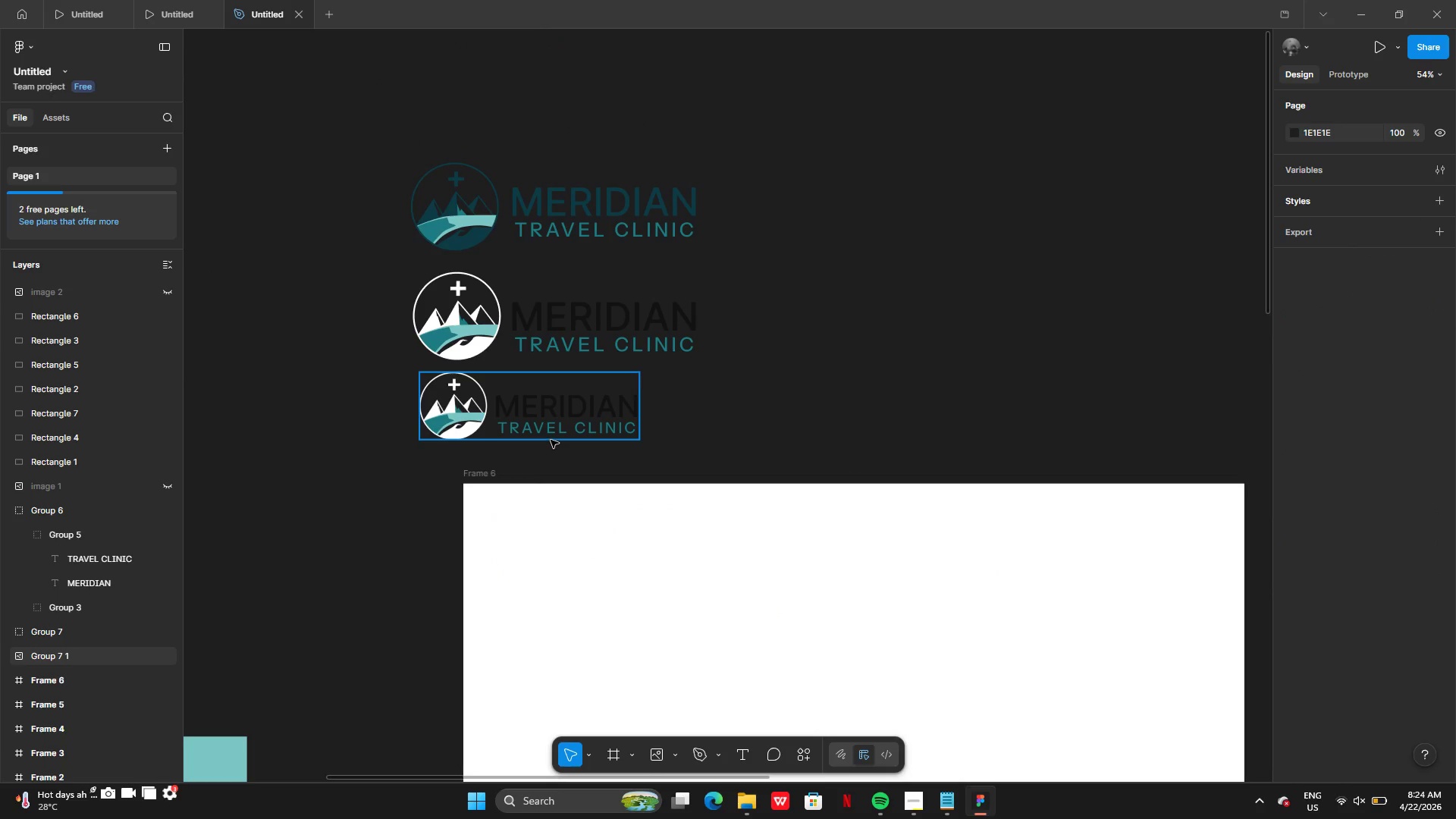 
key(Control+Z)
 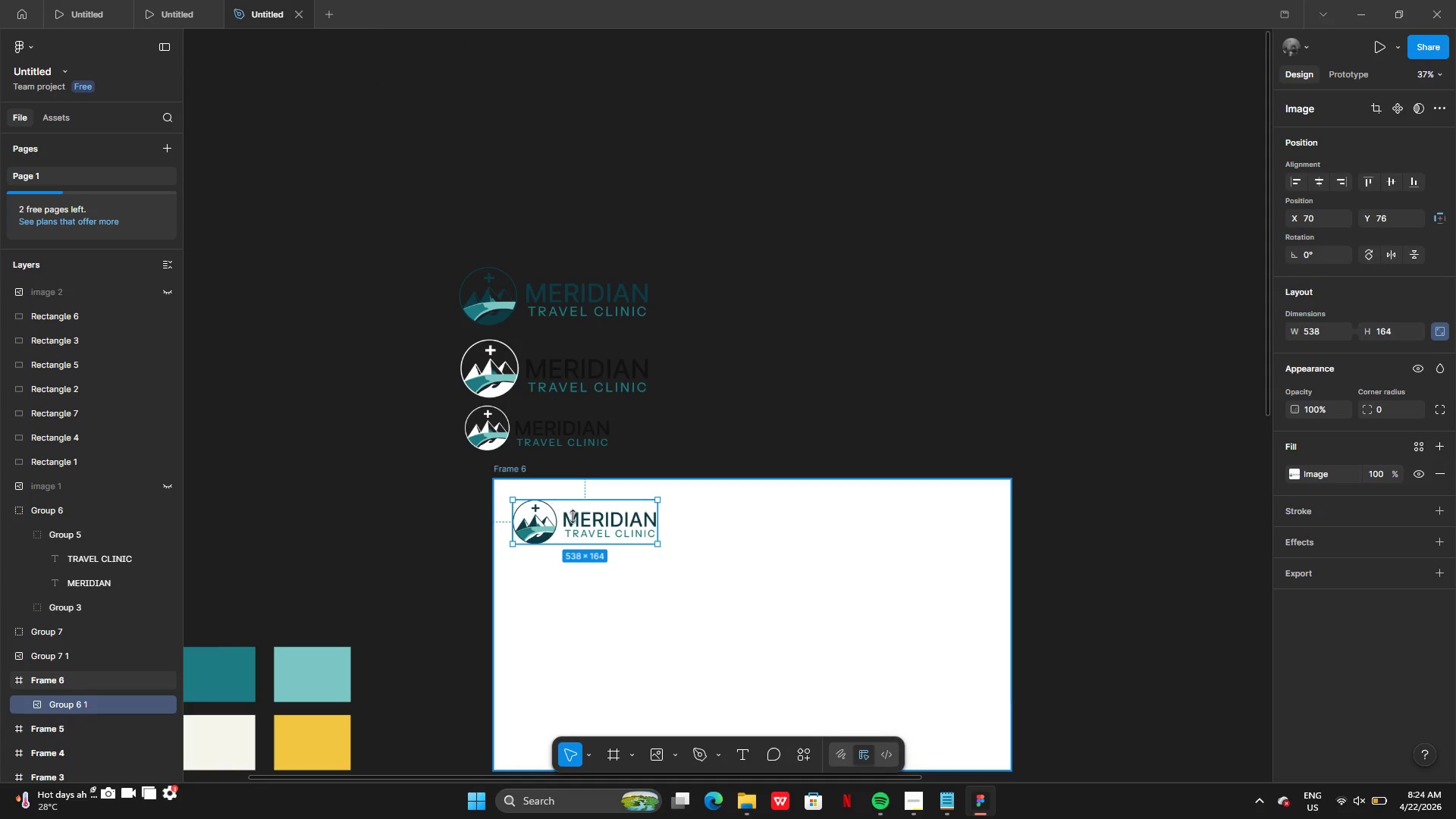 
left_click_drag(start_coordinate=[598, 544], to_coordinate=[442, 515])
 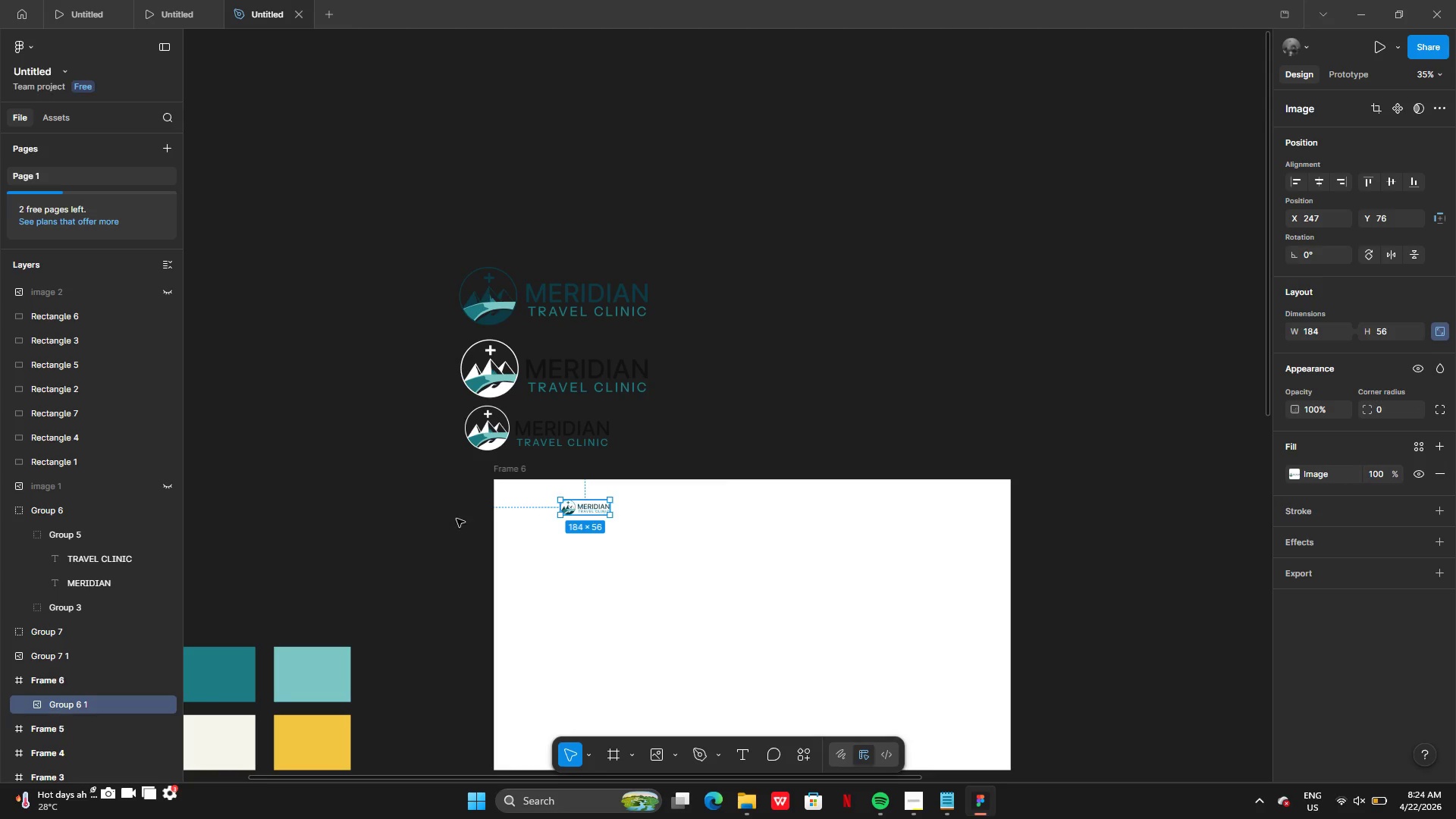 
key(Control+Z)
 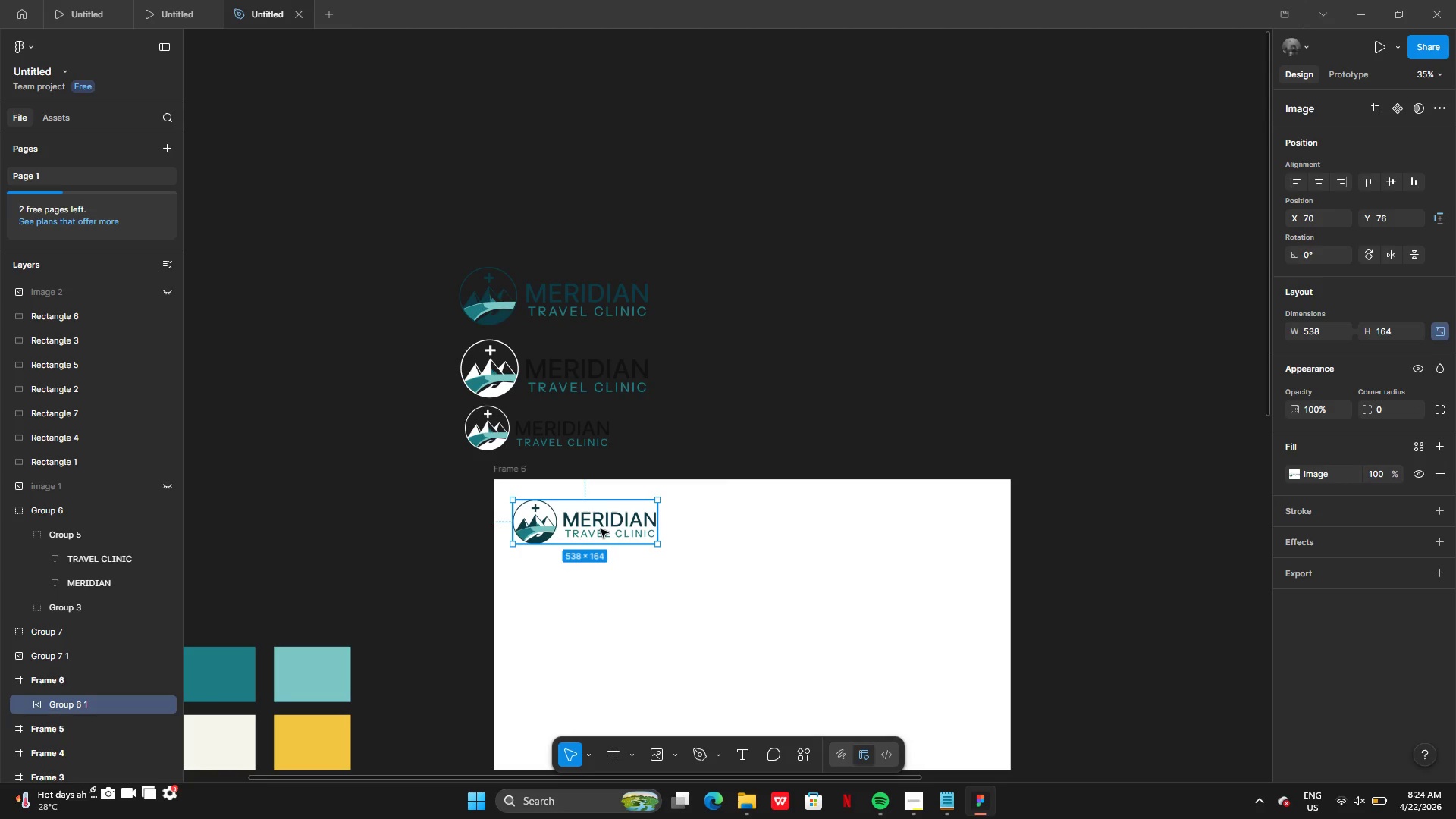 
left_click_drag(start_coordinate=[601, 529], to_coordinate=[369, 472])
 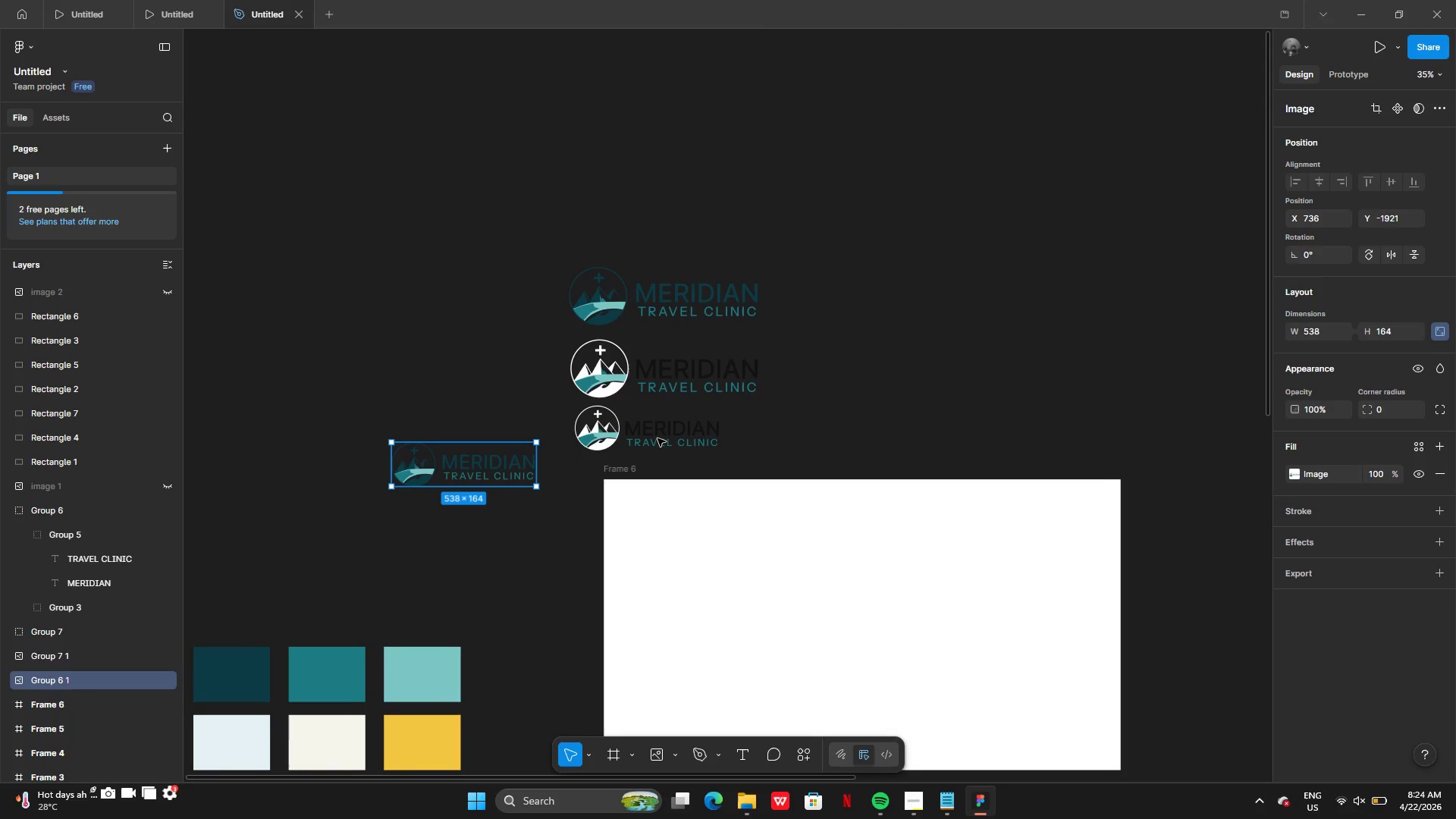 
left_click([661, 438])
 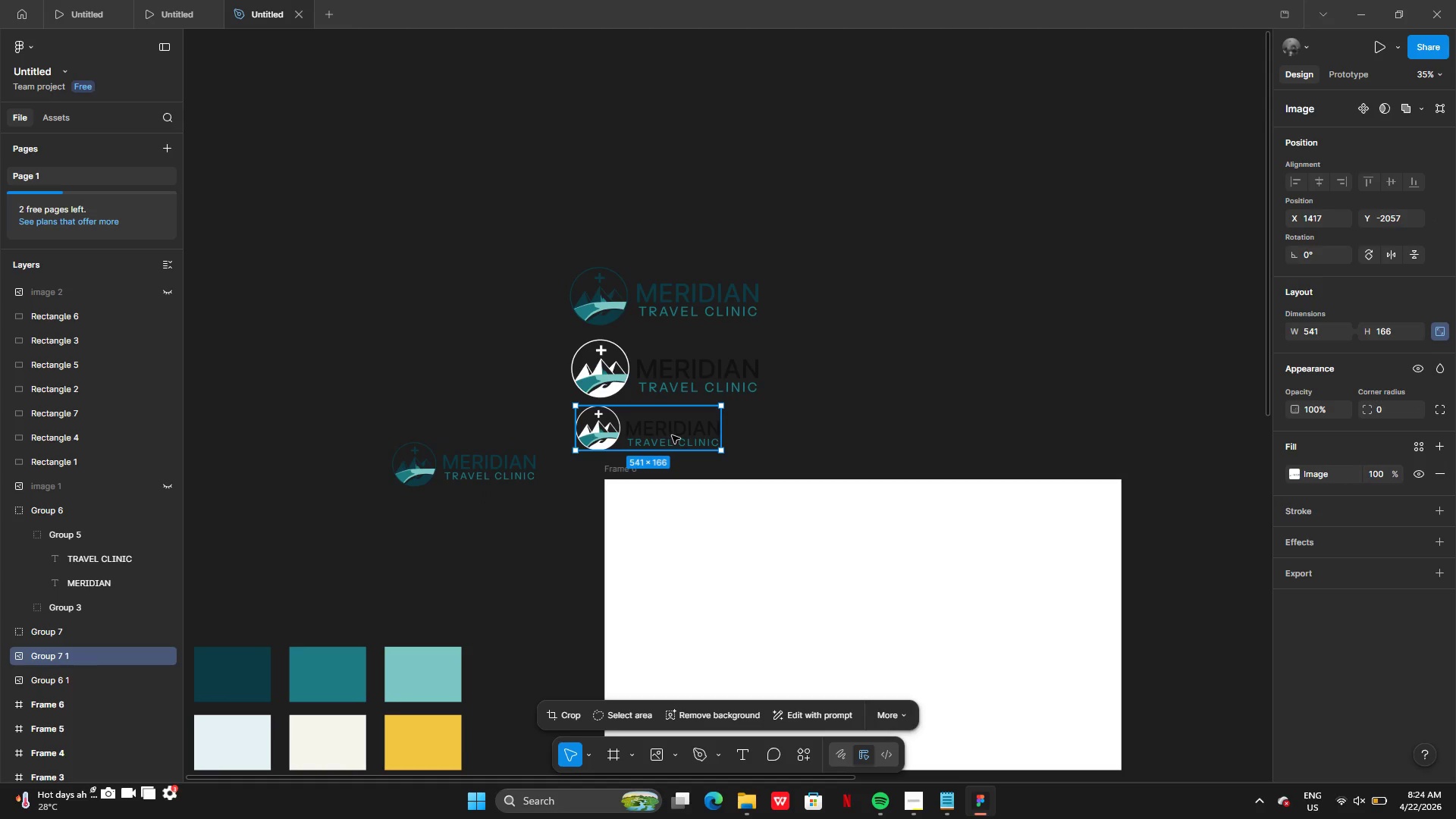 
left_click_drag(start_coordinate=[672, 435], to_coordinate=[485, 416])
 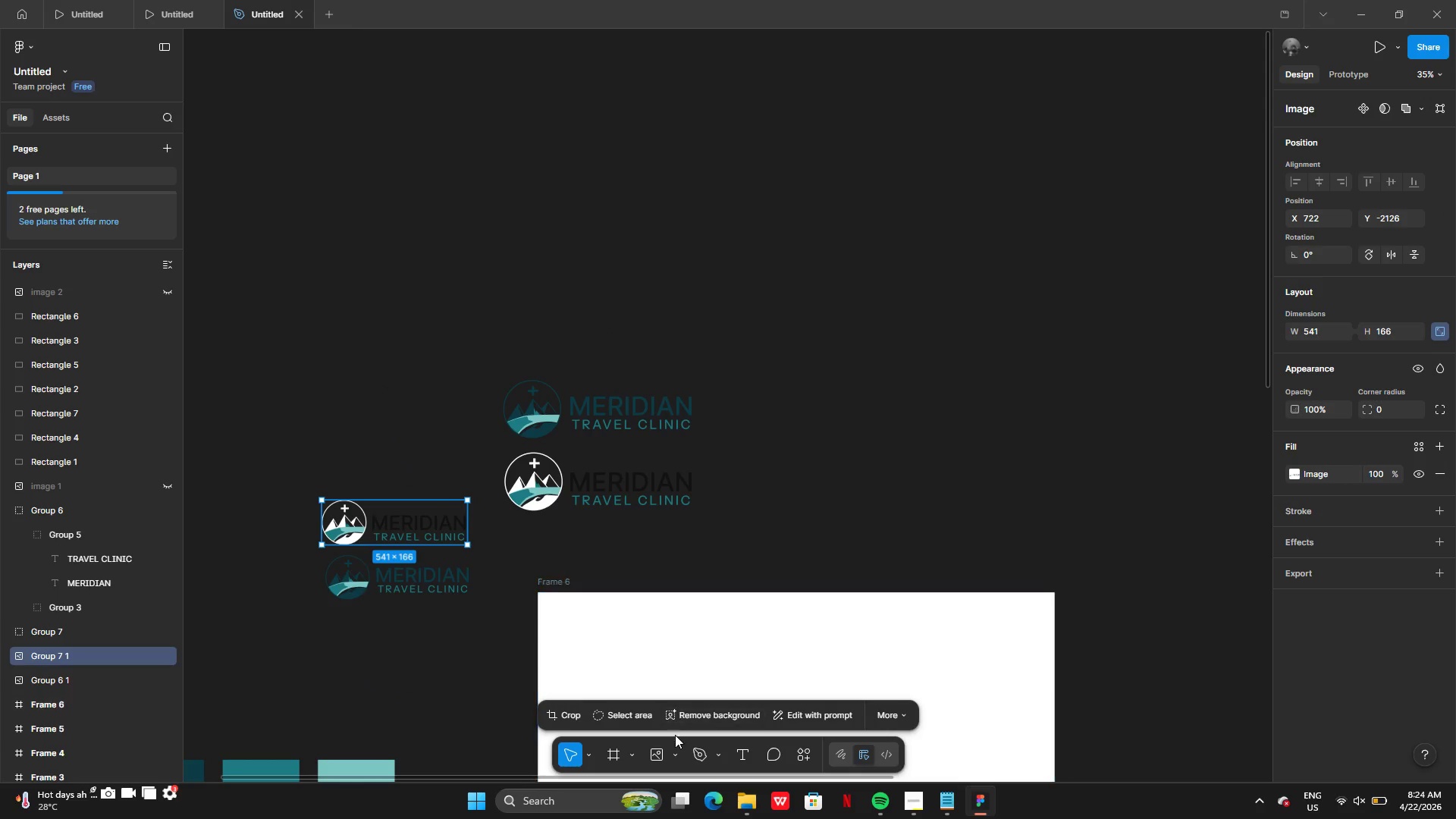 
left_click([619, 755])
 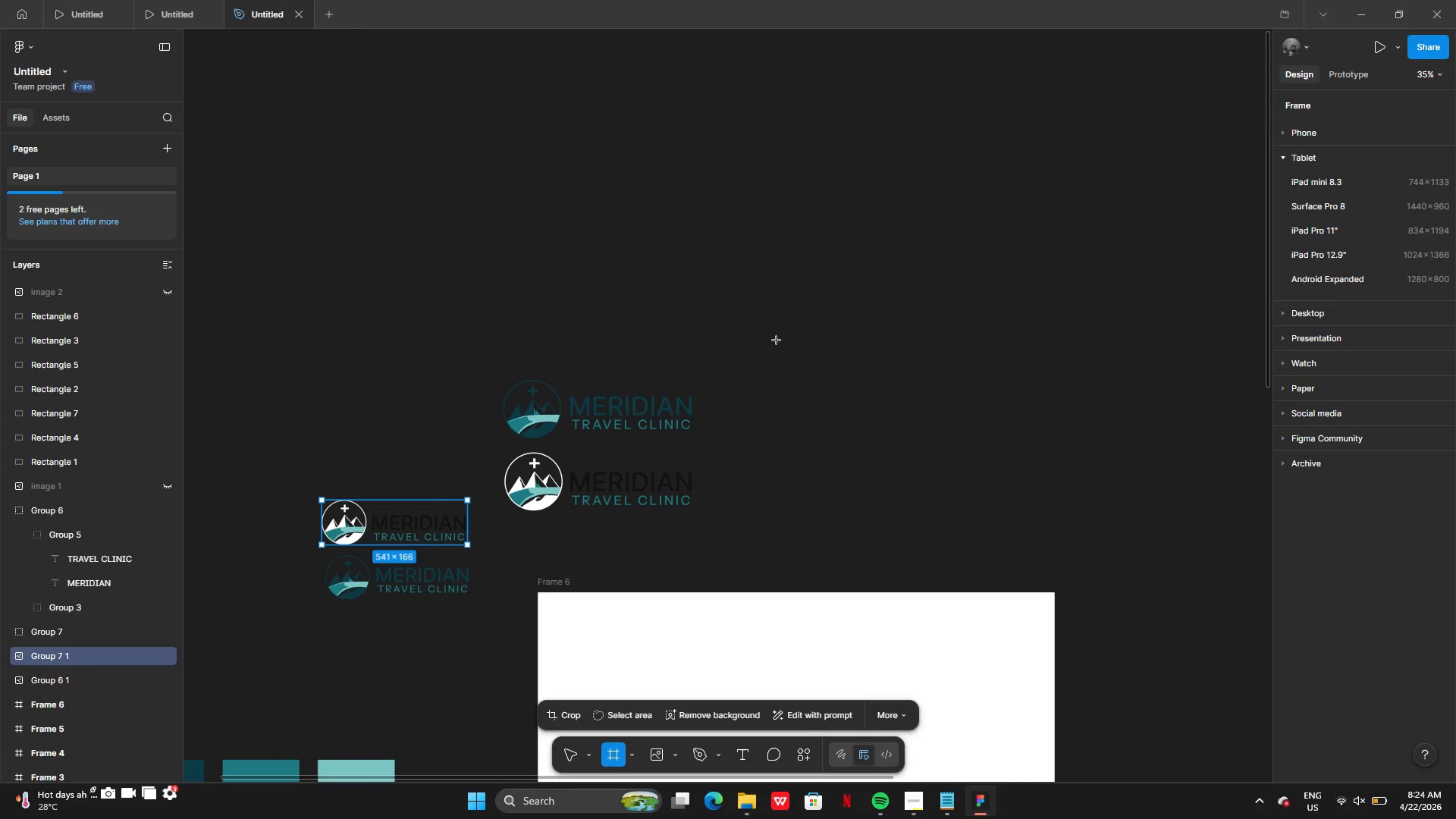 
left_click_drag(start_coordinate=[776, 340], to_coordinate=[1056, 528])
 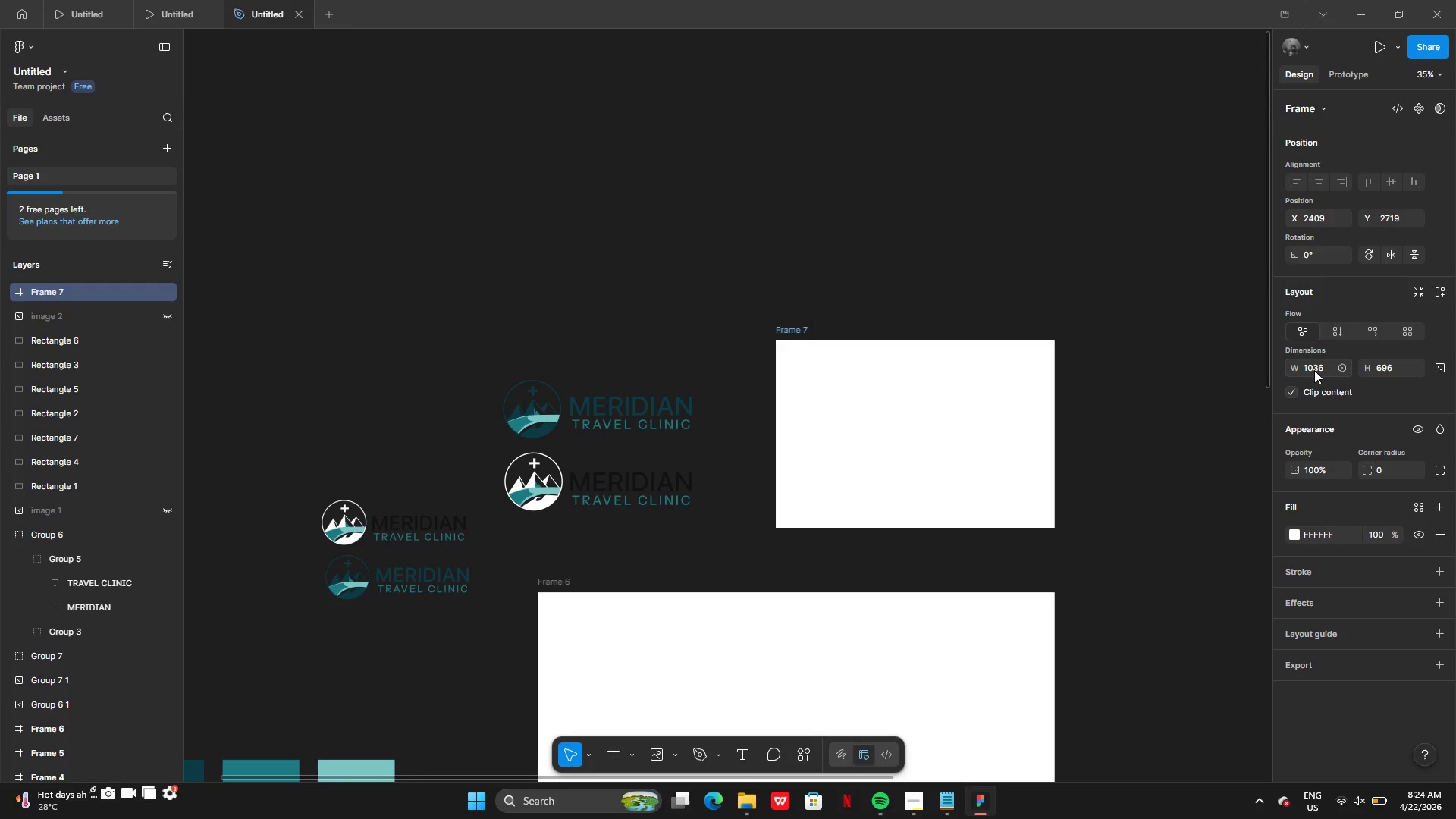 
left_click([1314, 370])
 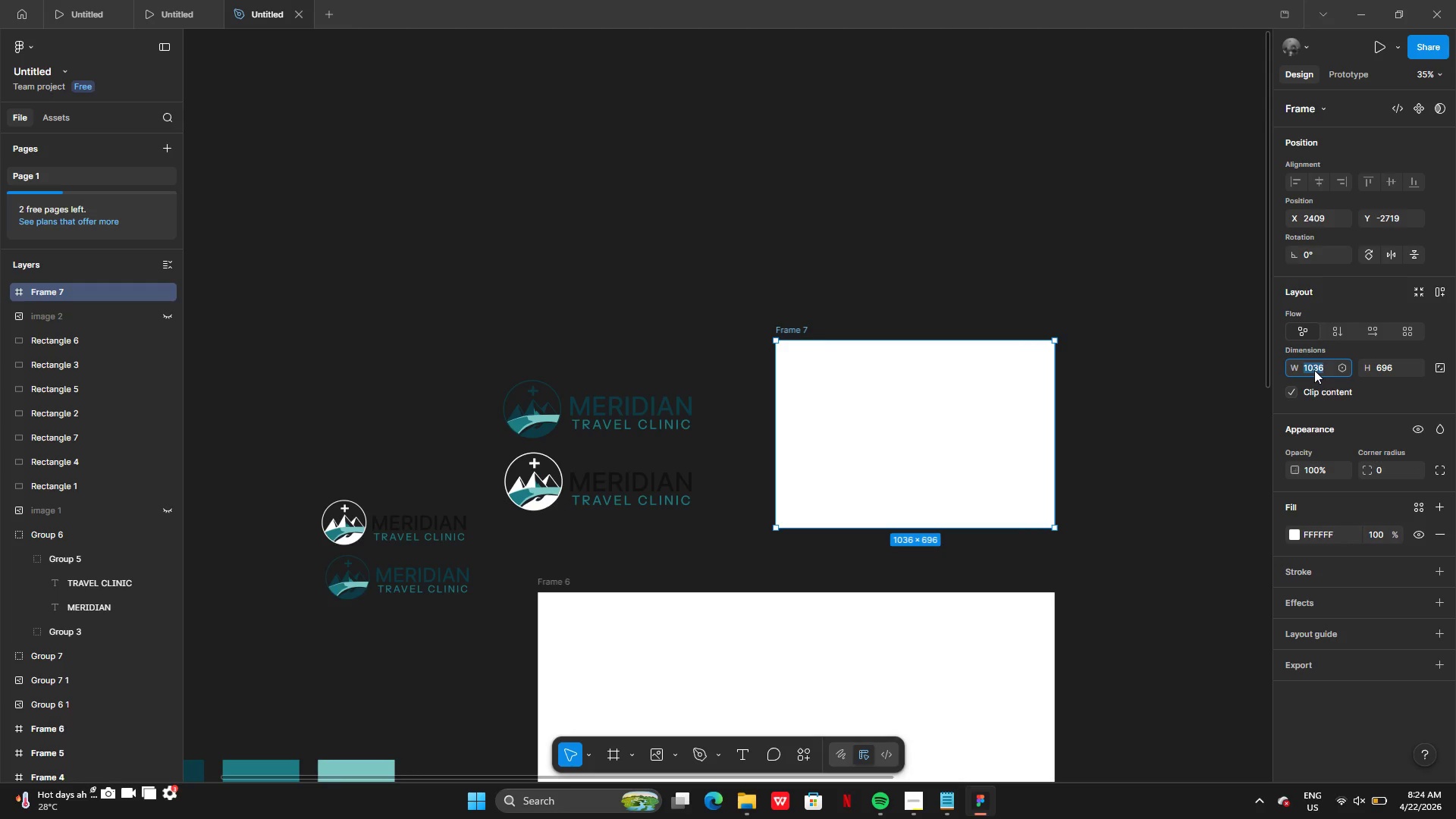 
type(2000)
 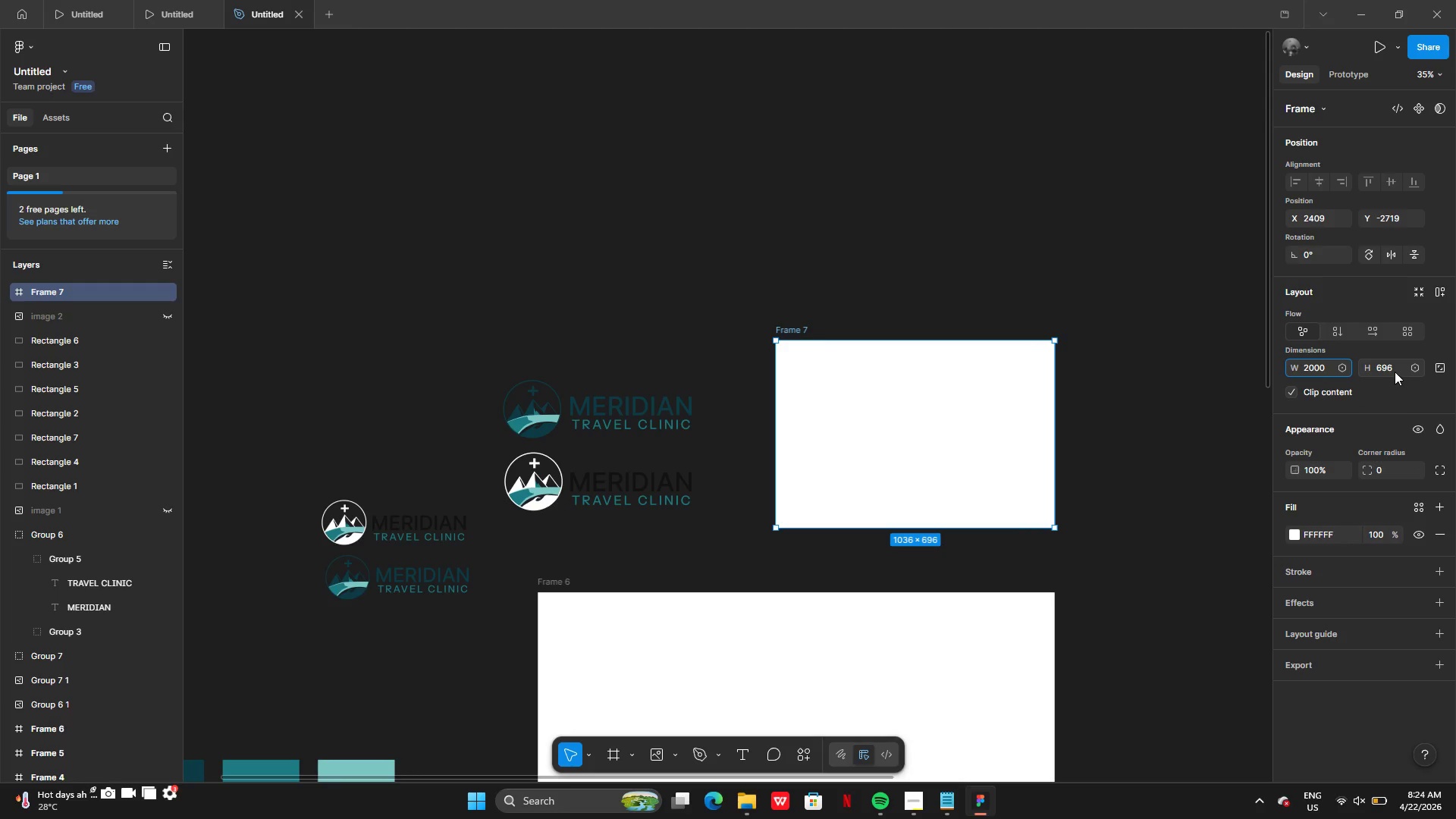 
left_click([1395, 372])
 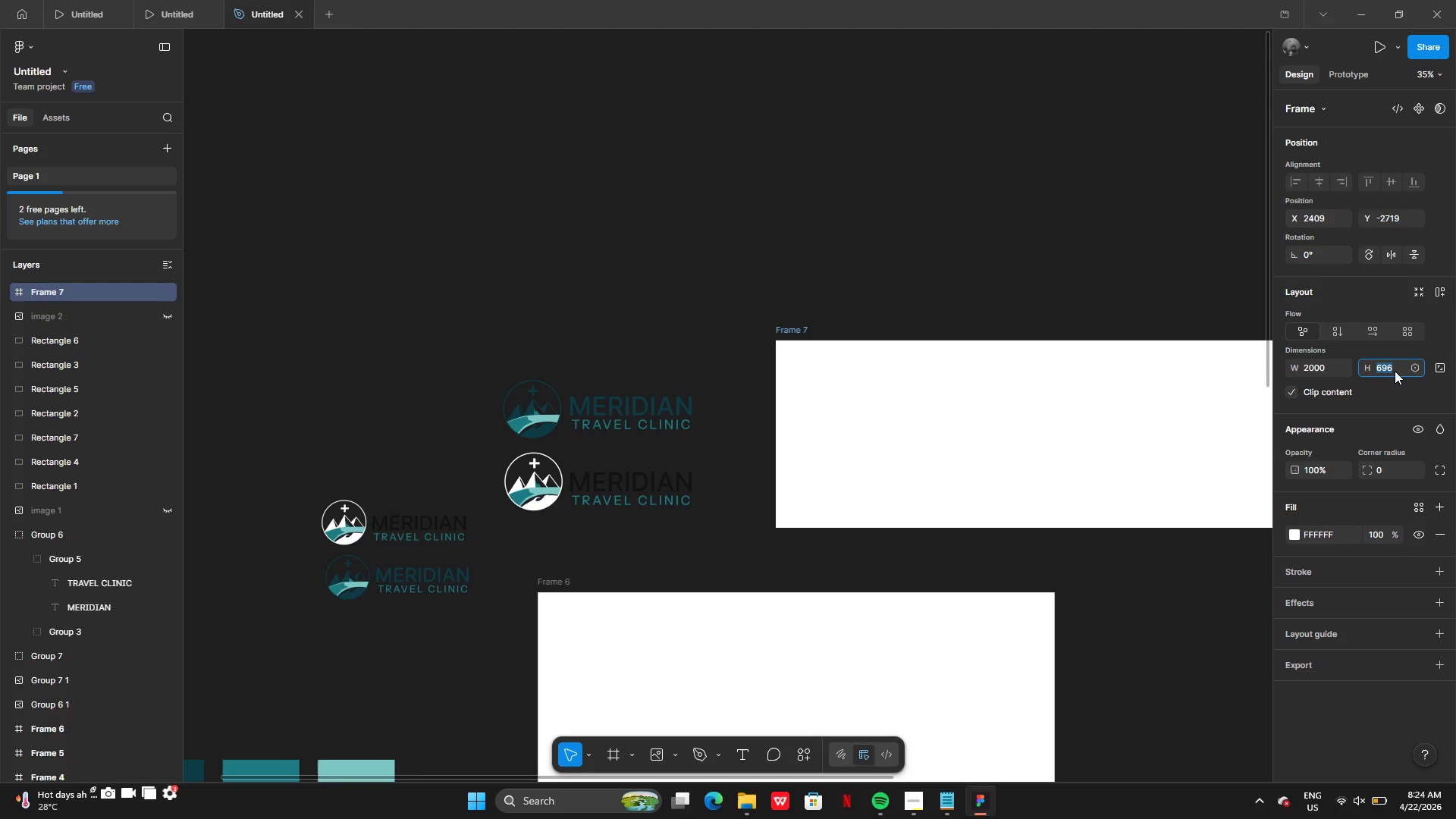 
type(2000)
 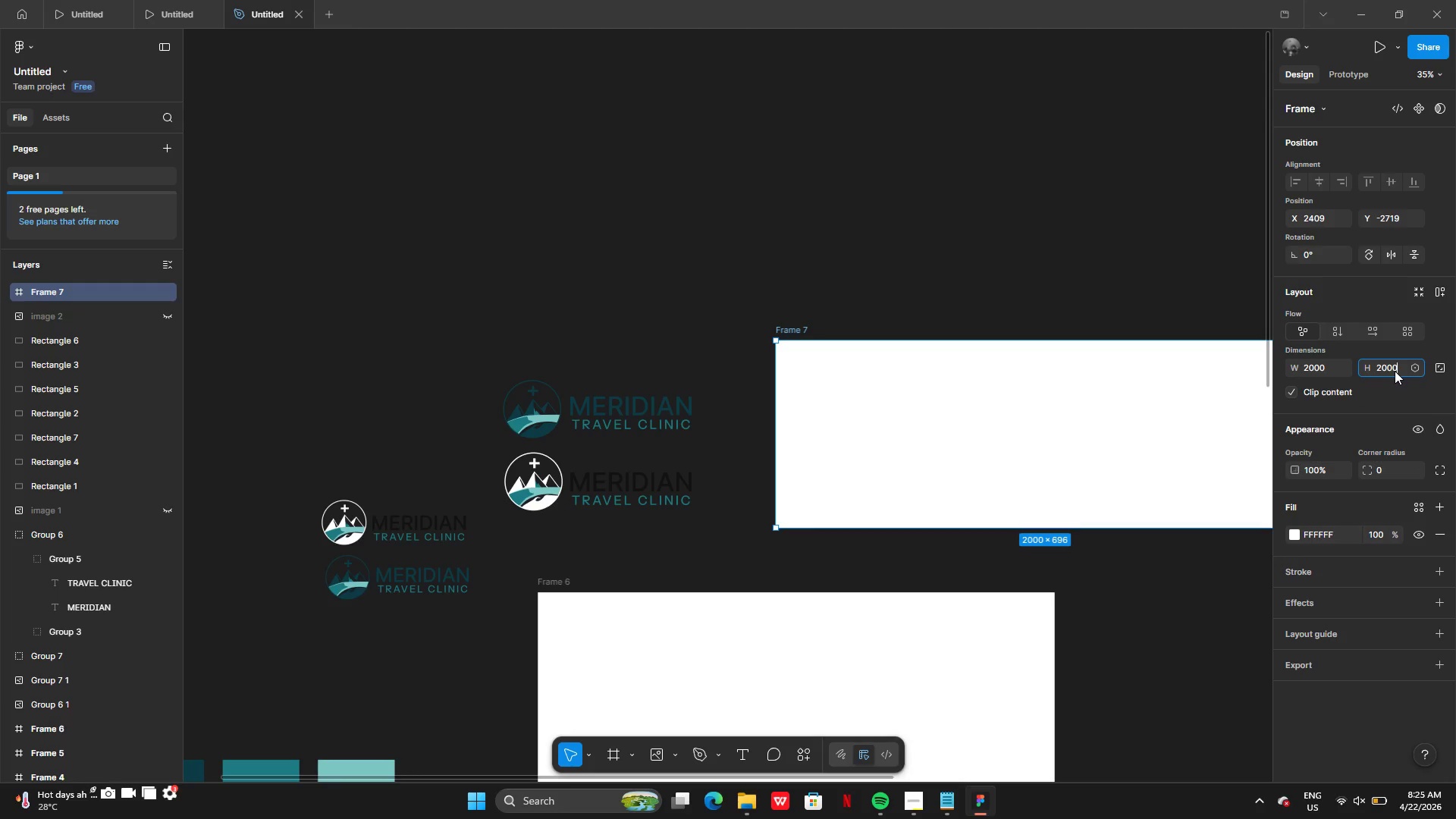 
key(Enter)
 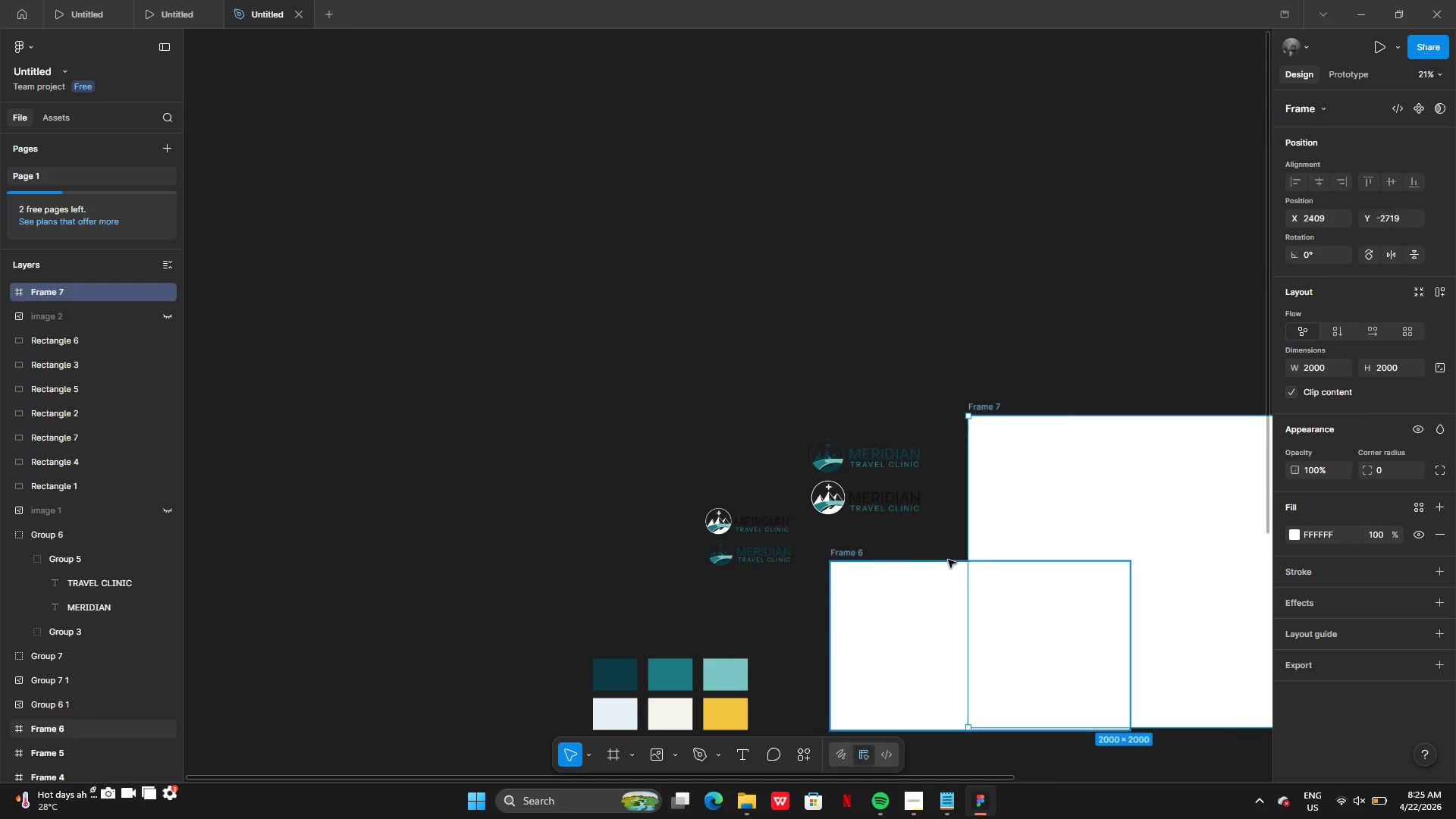 
left_click_drag(start_coordinate=[1095, 574], to_coordinate=[1090, 362])
 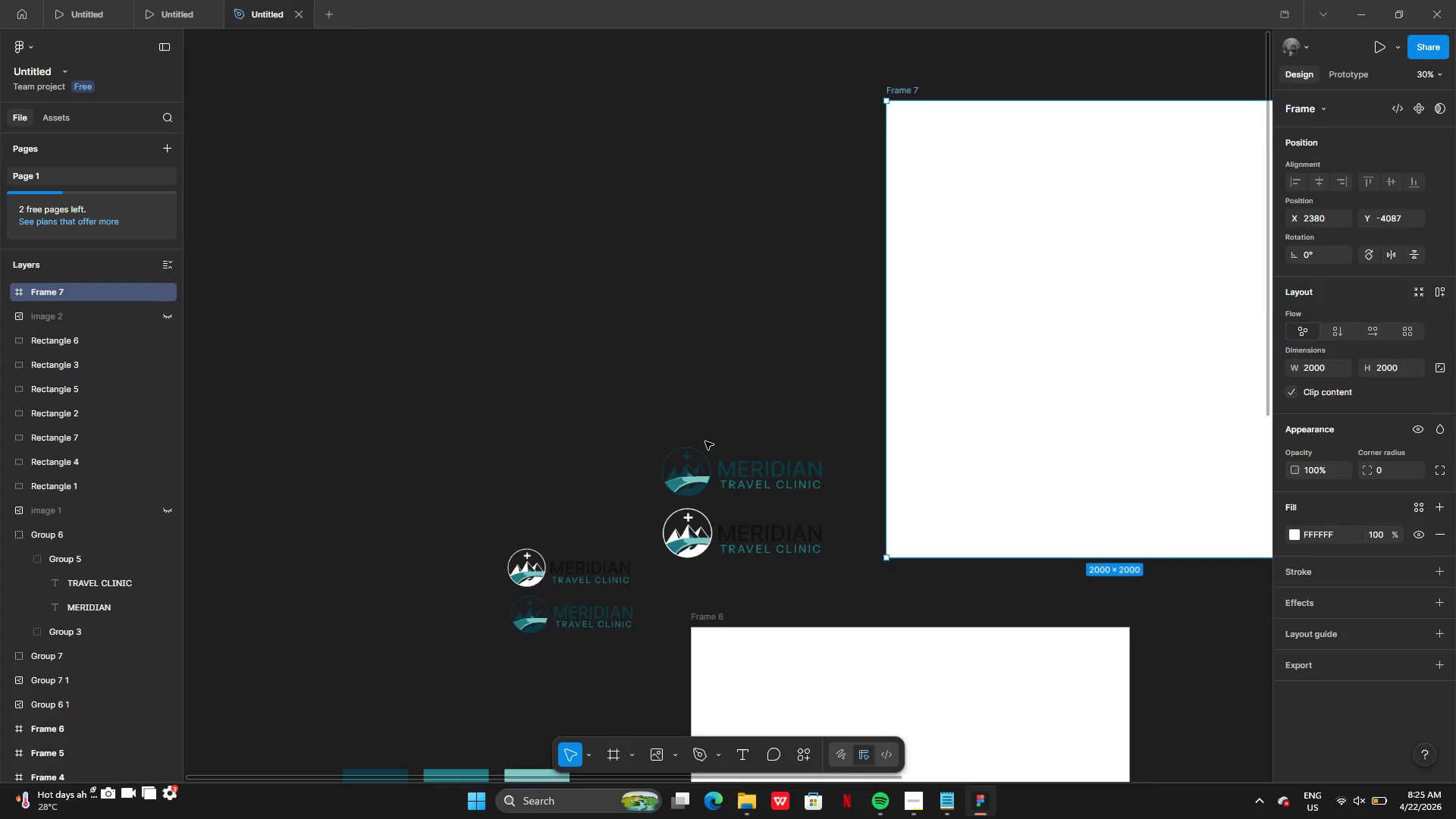 
left_click_drag(start_coordinate=[628, 421], to_coordinate=[785, 489])
 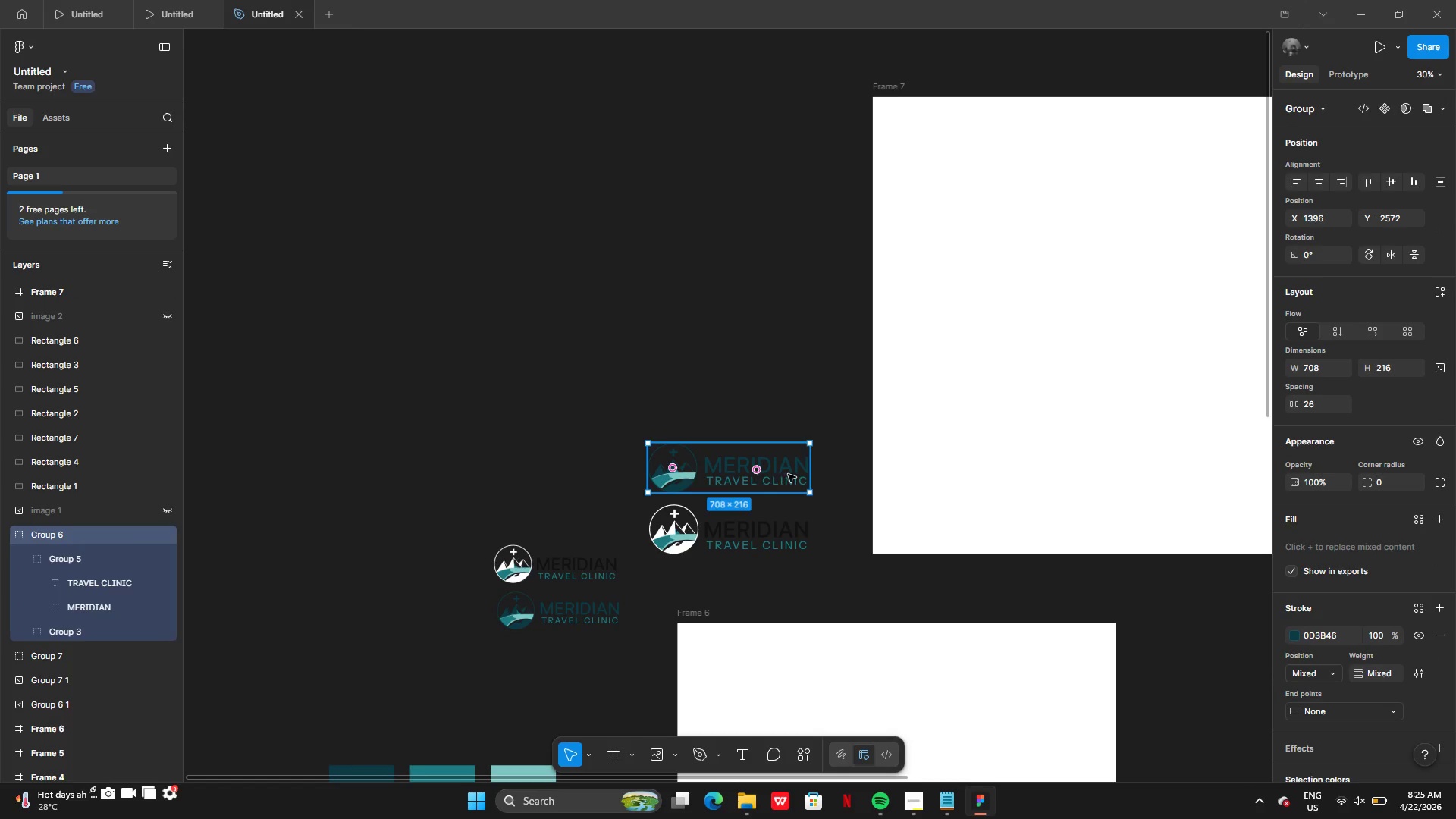 
hold_key(key=AltLeft, duration=0.64)
left_click_drag(start_coordinate=[788, 474], to_coordinate=[1254, 356])
 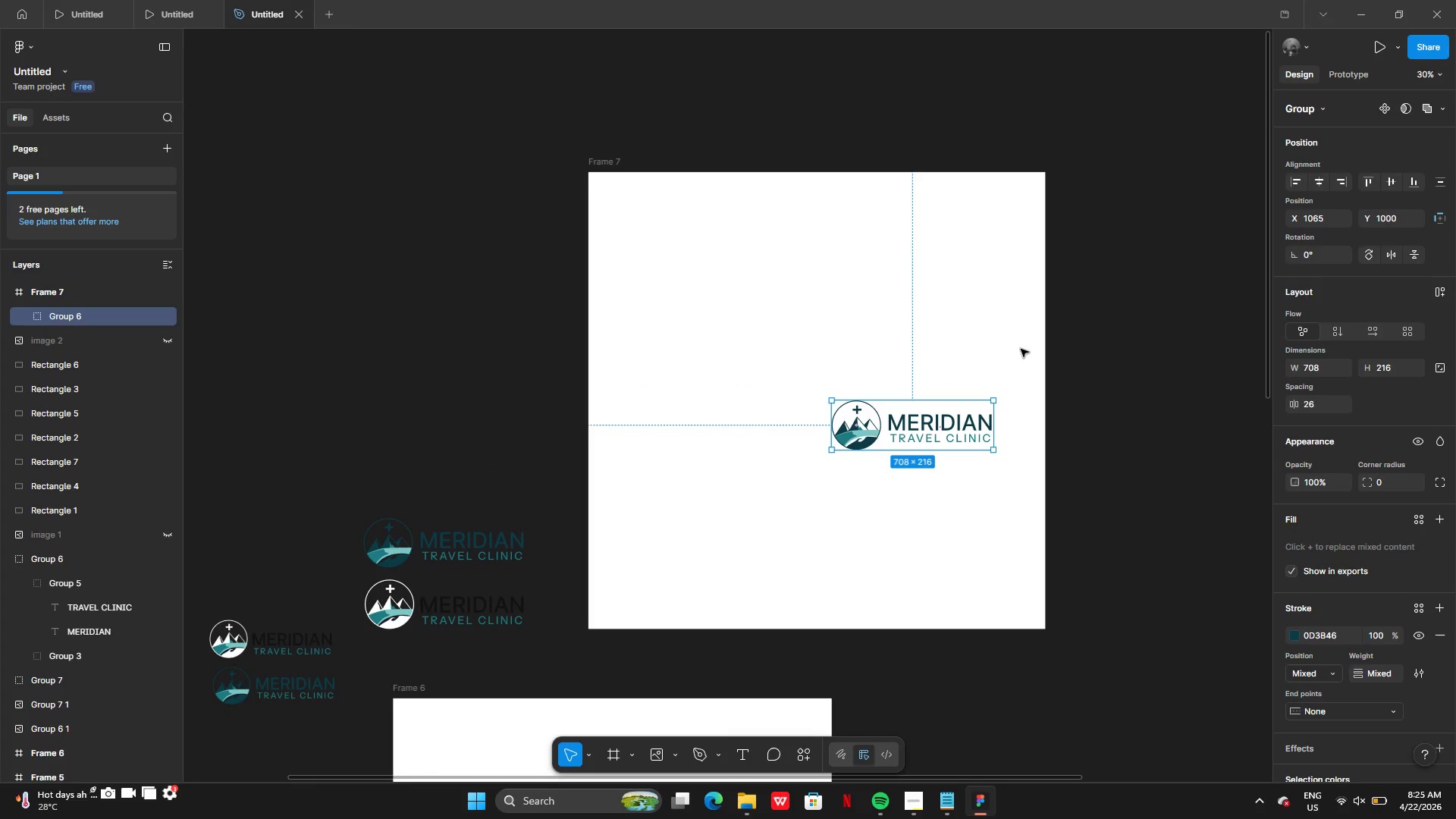 
wait(5.16)
 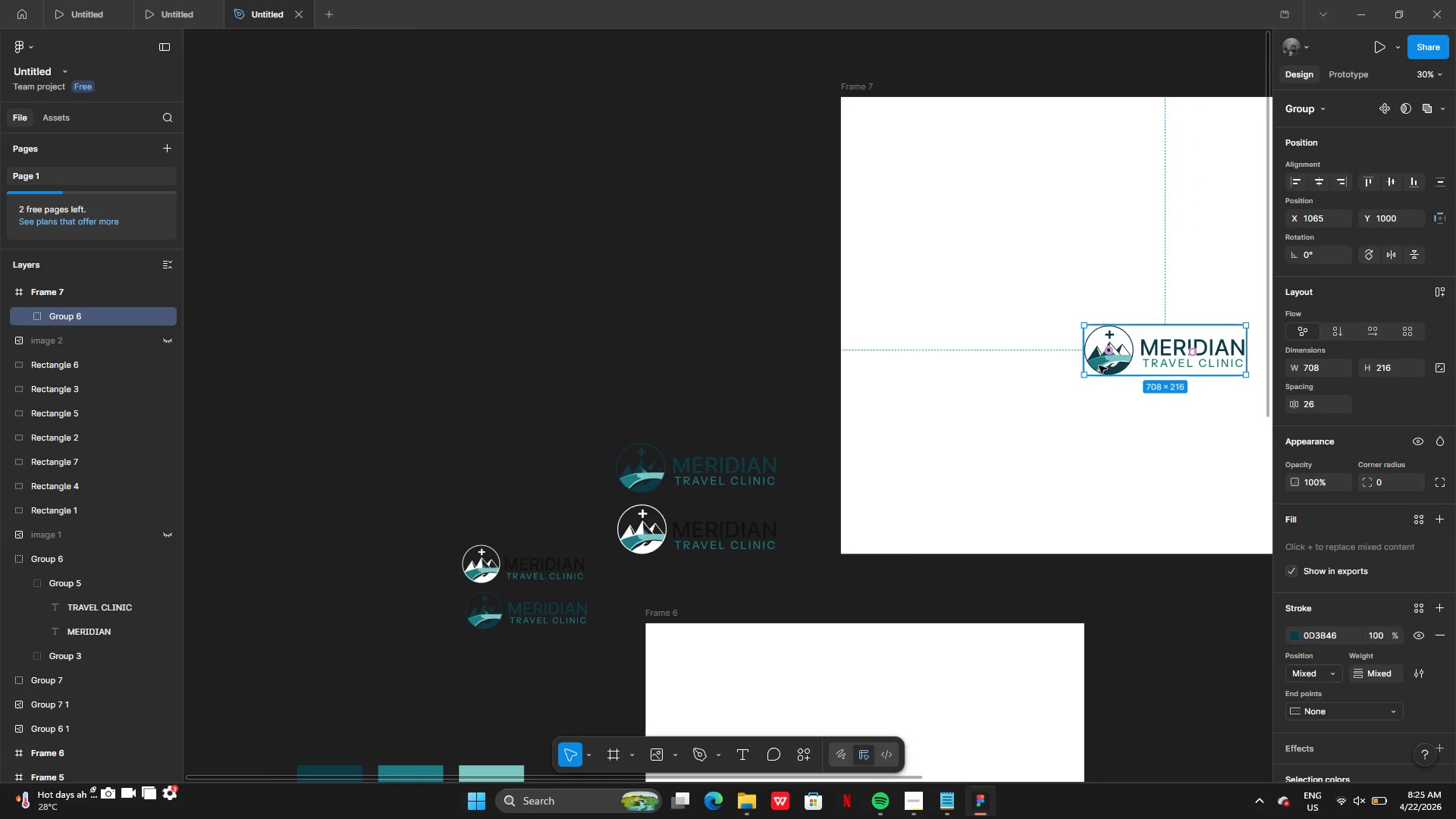 
left_click_drag(start_coordinate=[934, 423], to_coordinate=[794, 398])
 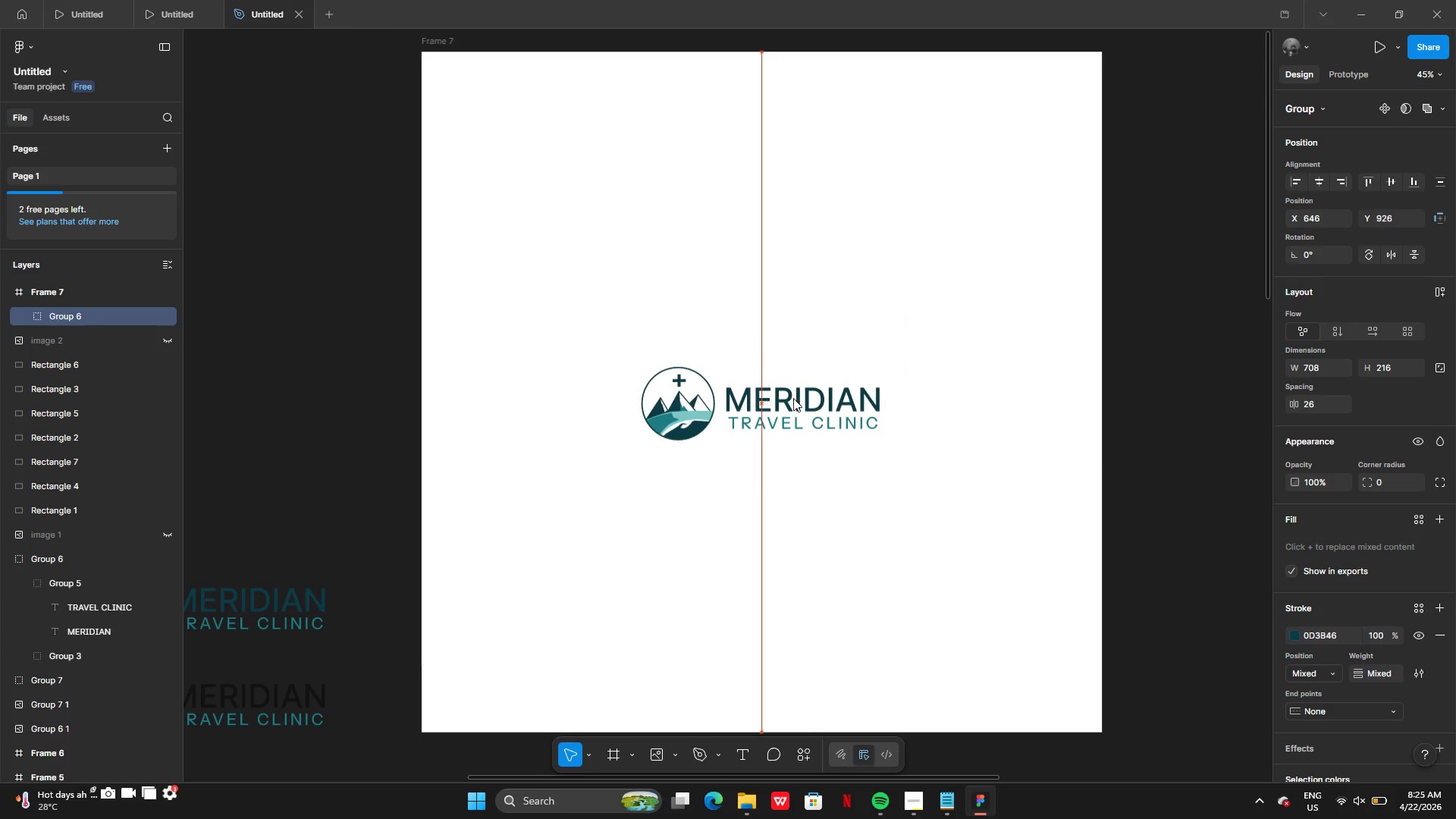 
right_click([793, 398])
 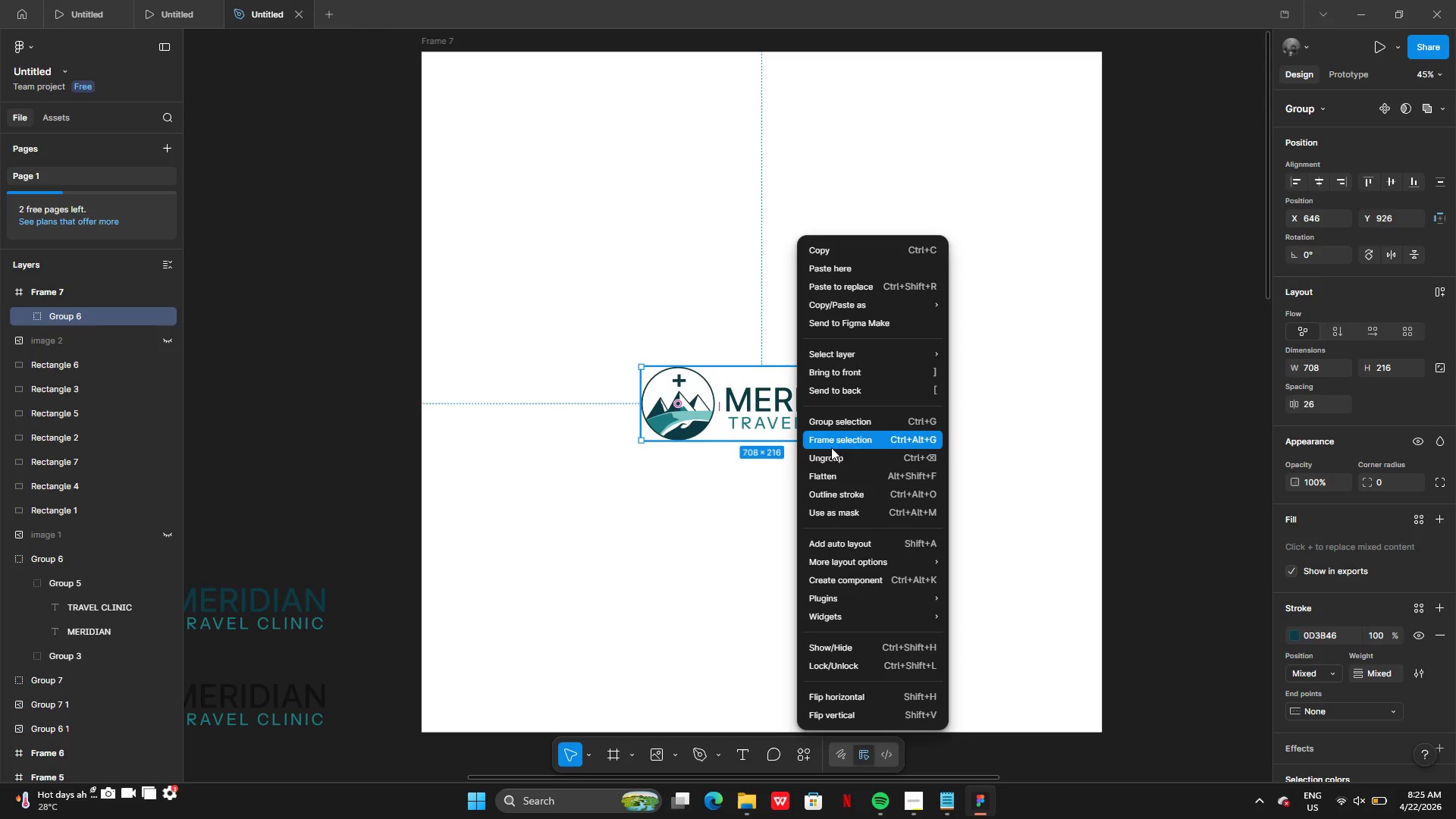 
left_click([833, 456])
 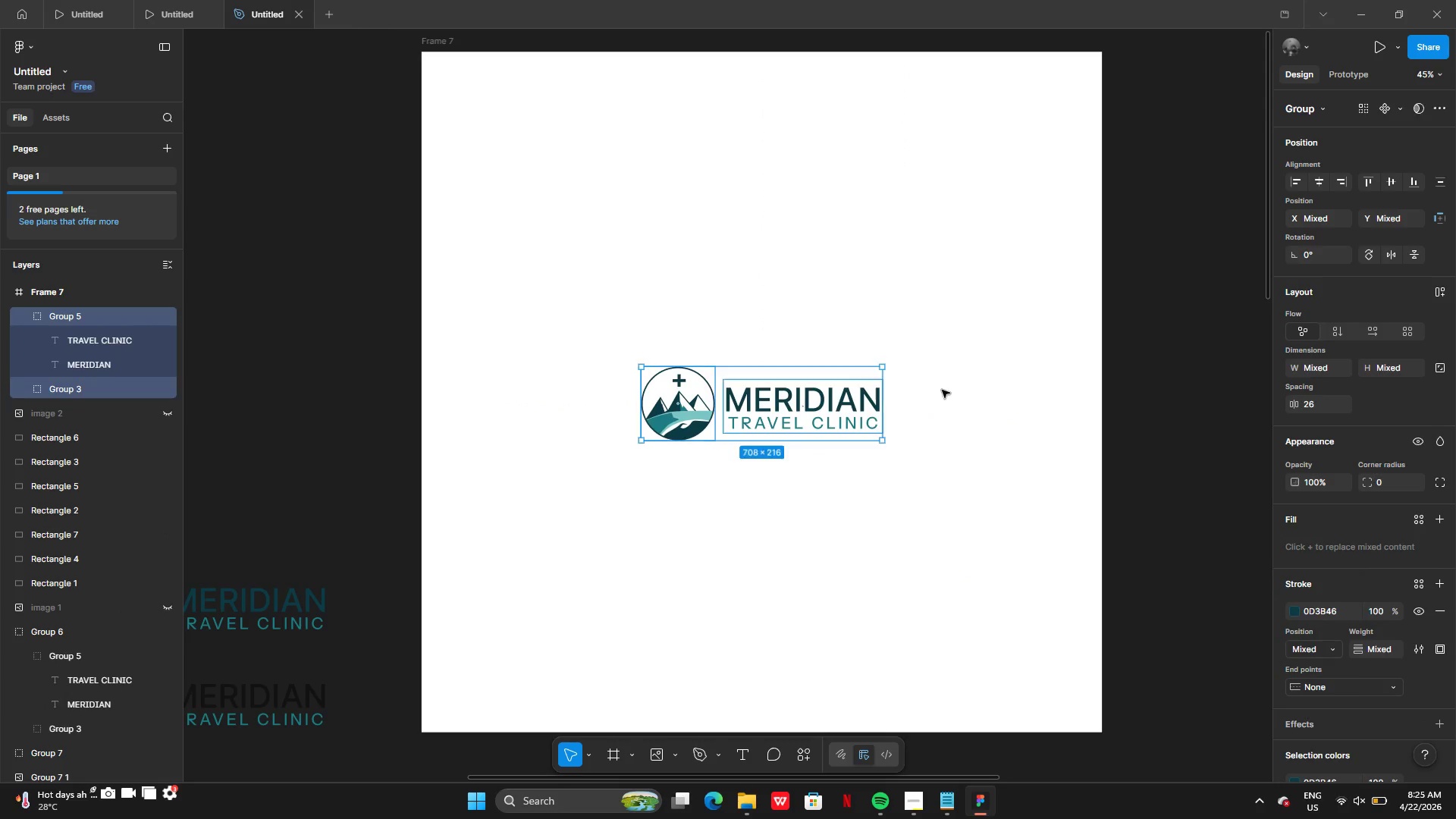 
left_click([942, 390])
 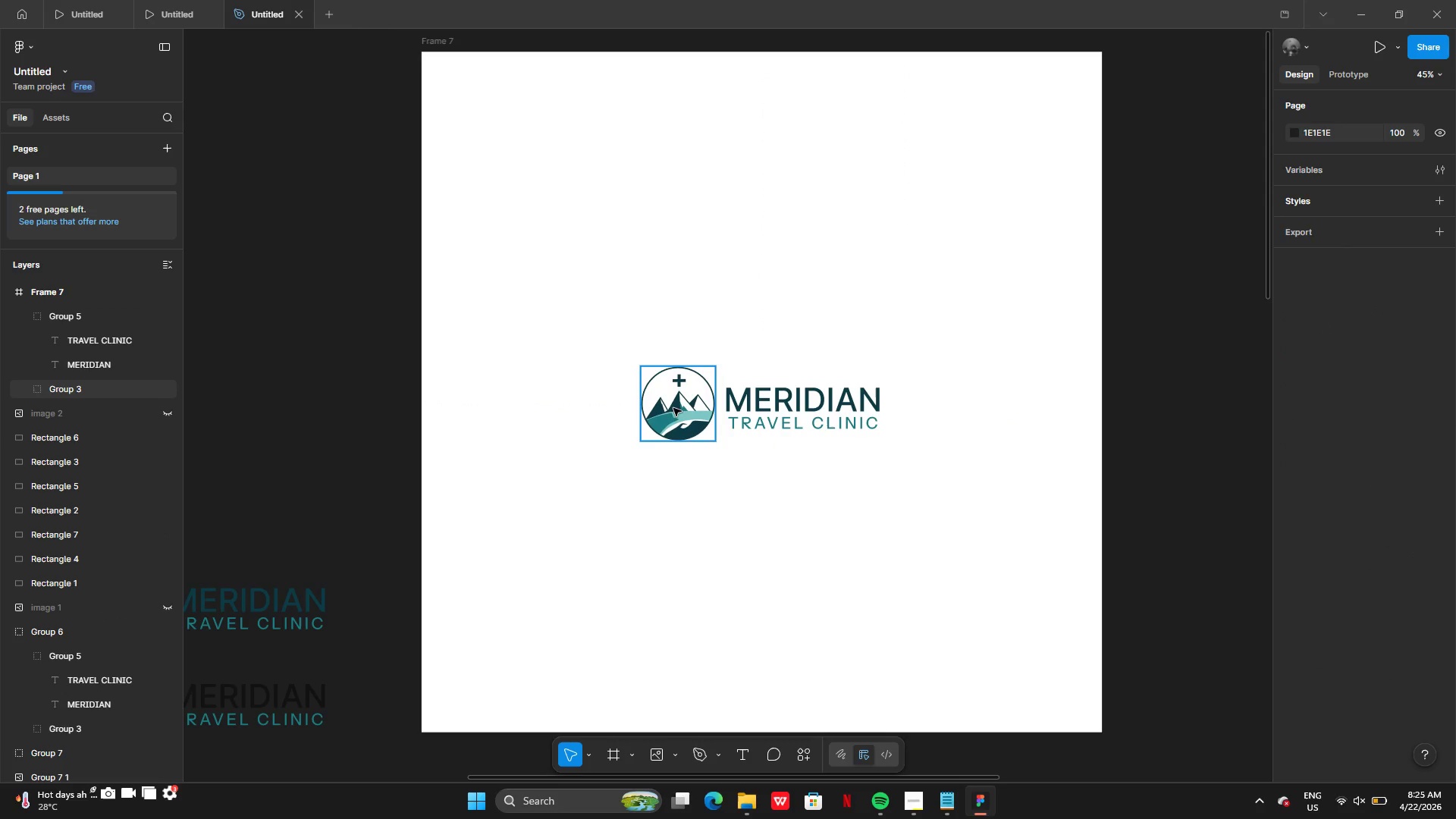 
left_click([675, 408])
 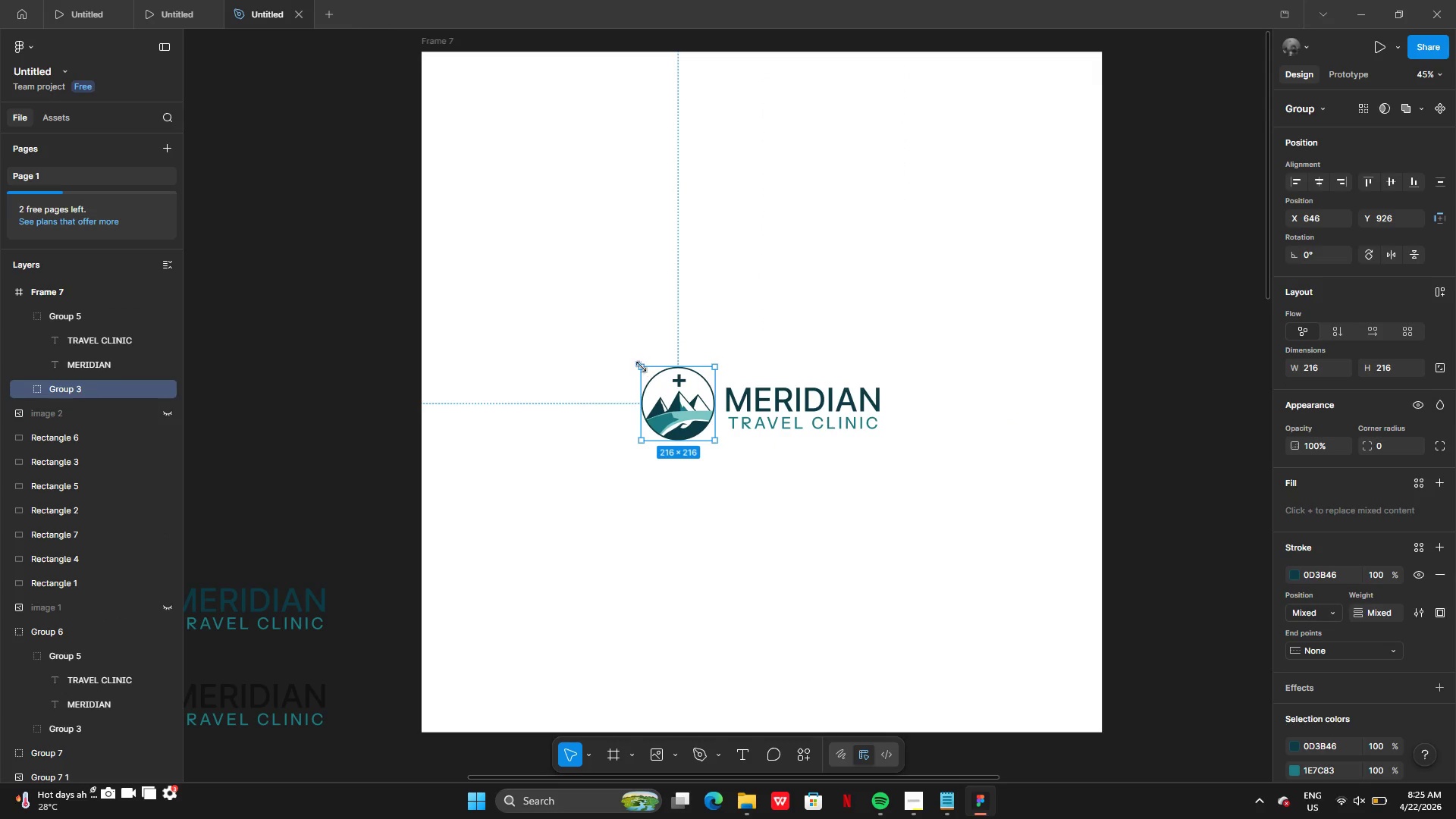 
hold_key(key=AltLeft, duration=2.09)
left_click_drag(start_coordinate=[641, 366], to_coordinate=[529, 248])
 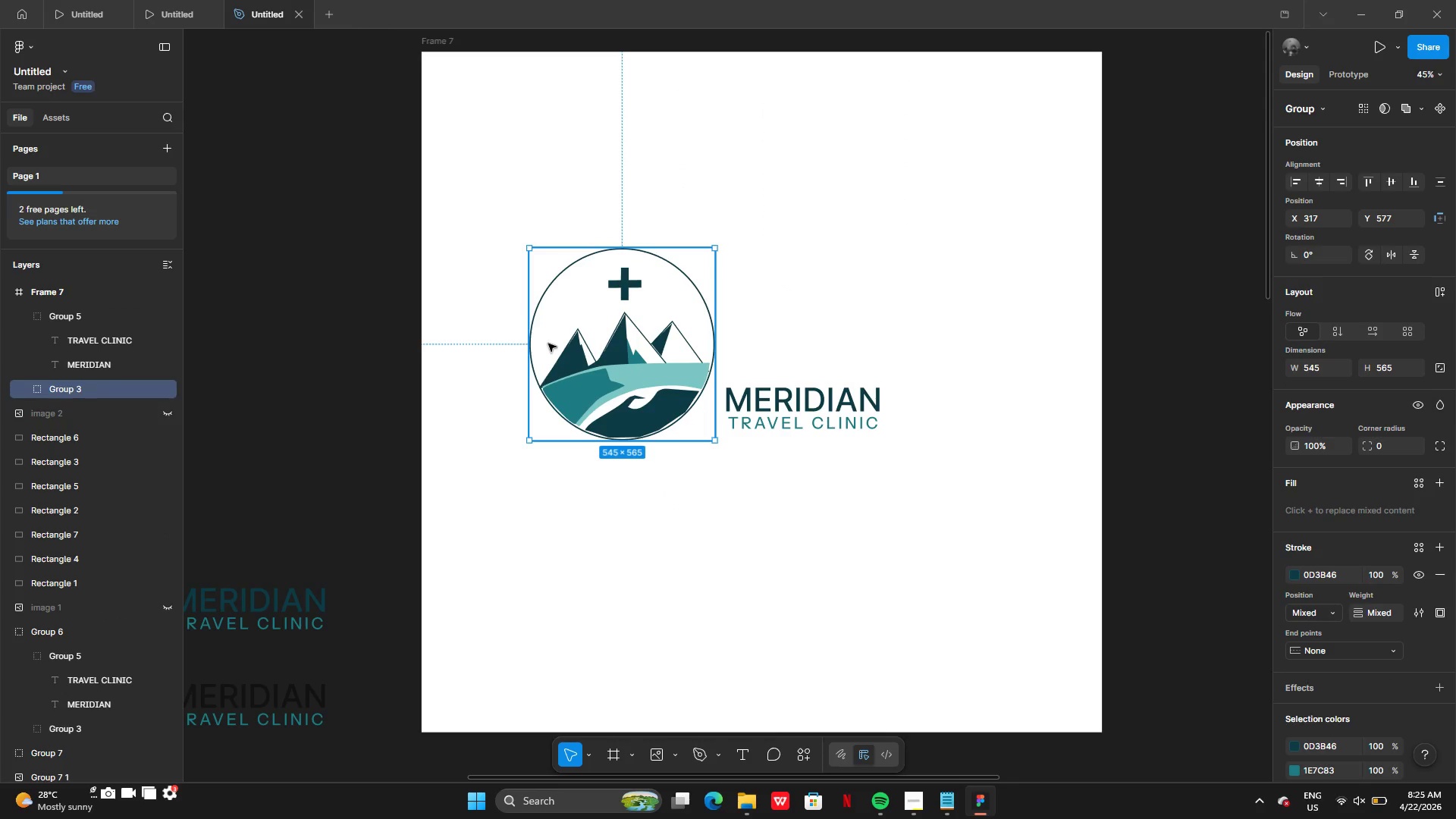 
hold_key(key=AltLeft, duration=2.27)
left_click_drag(start_coordinate=[526, 248], to_coordinate=[454, 176])
 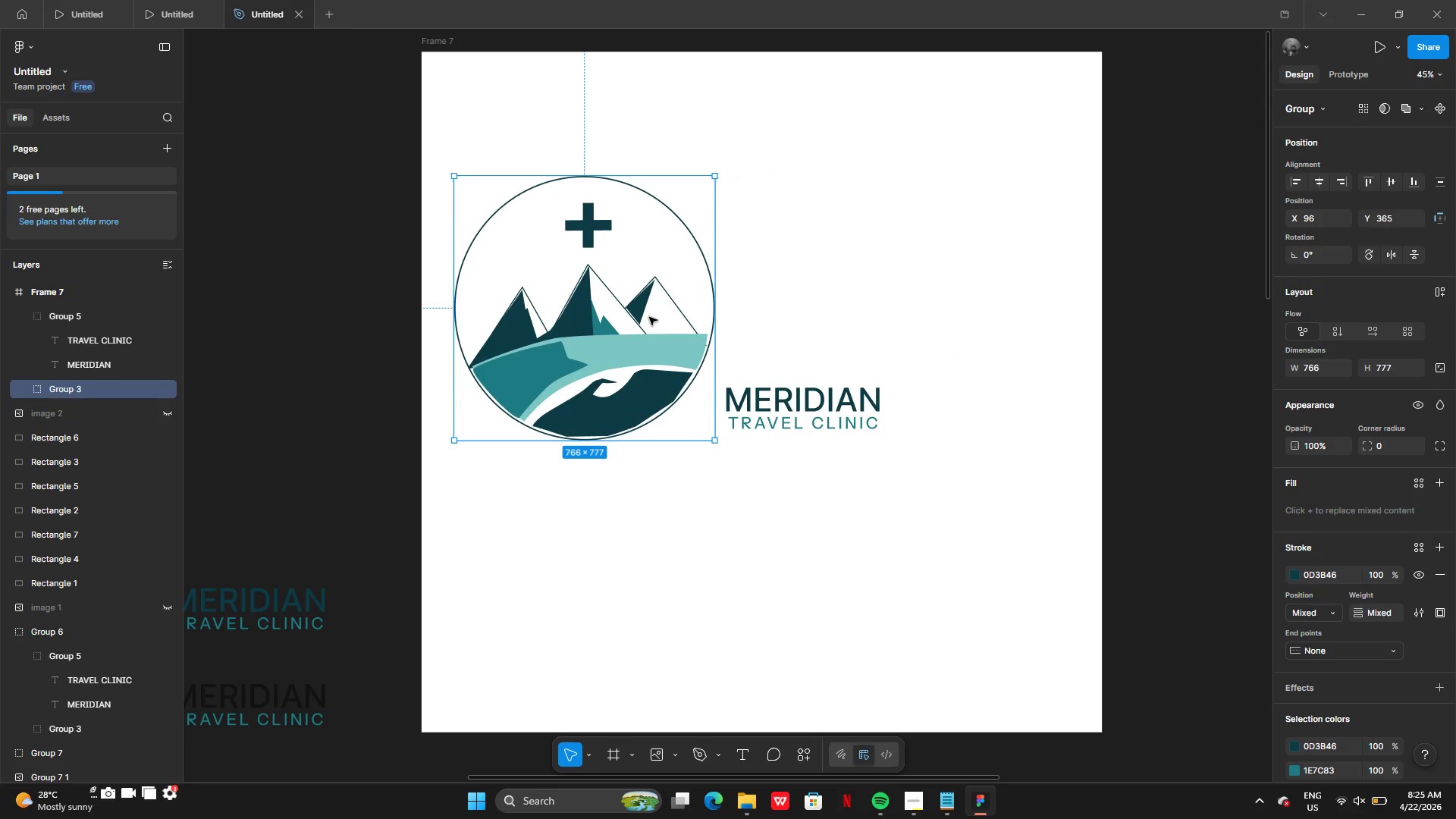 
left_click_drag(start_coordinate=[650, 329], to_coordinate=[646, 392])
 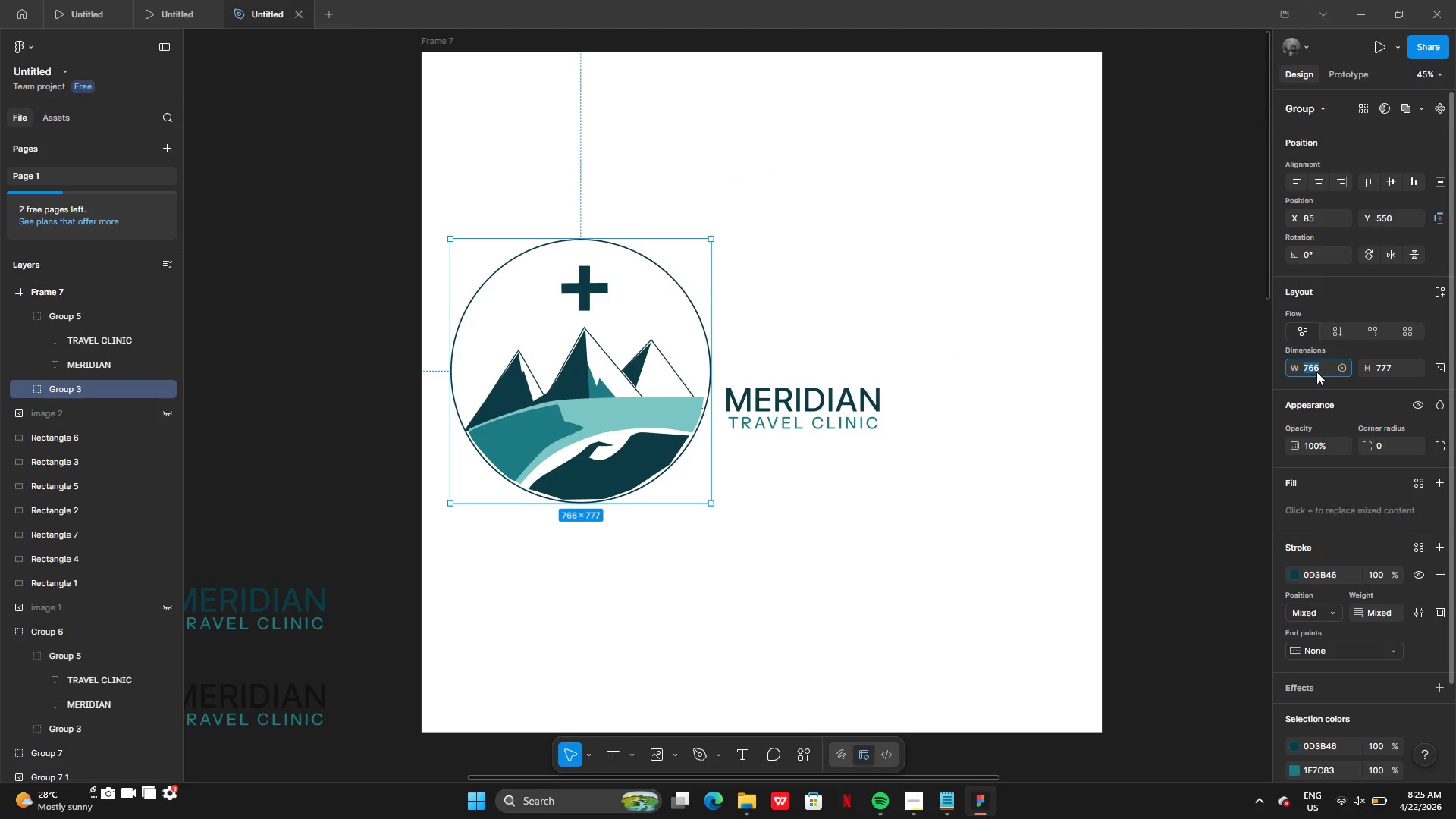 
type(777)
 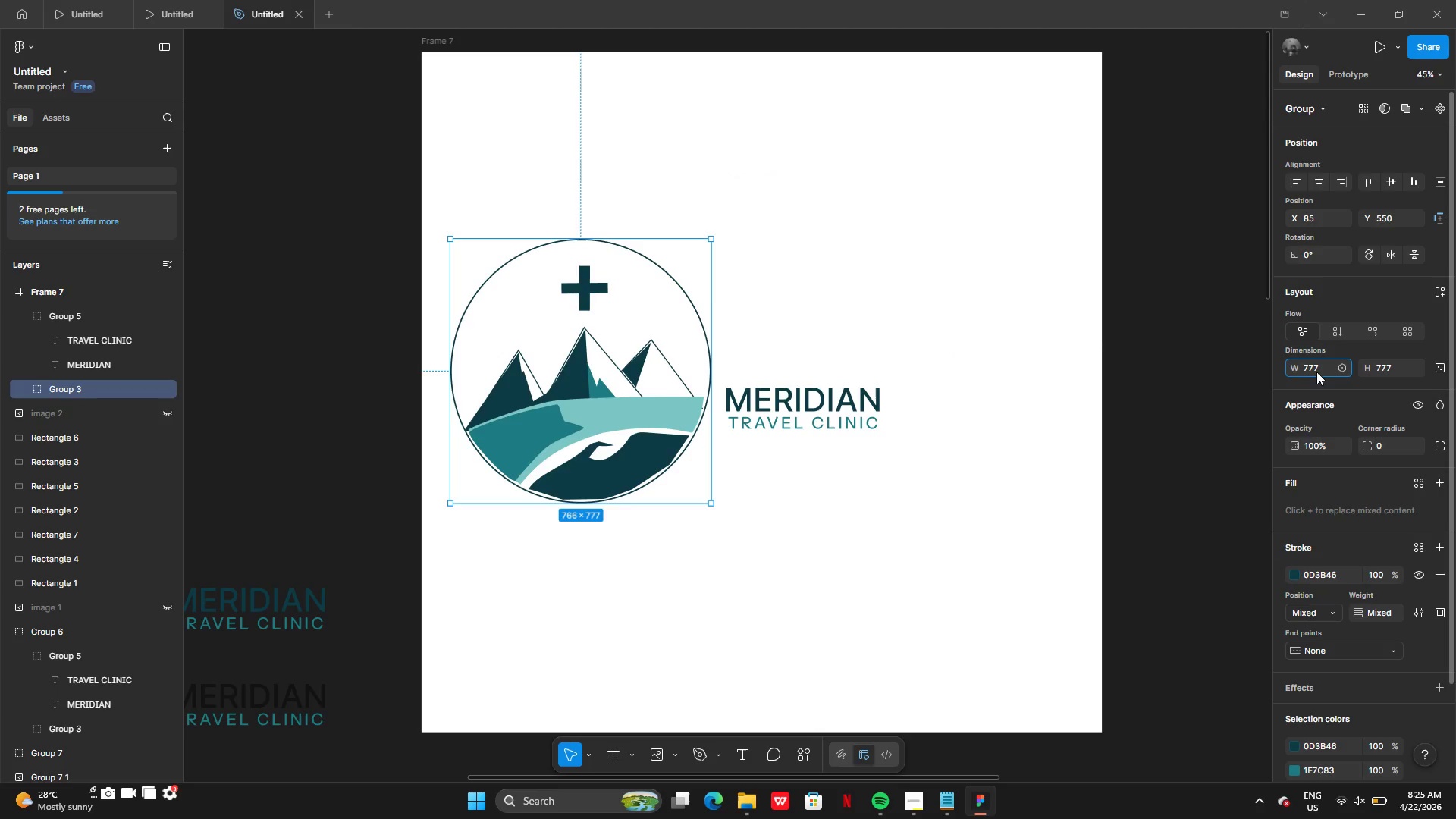 
key(Enter)
 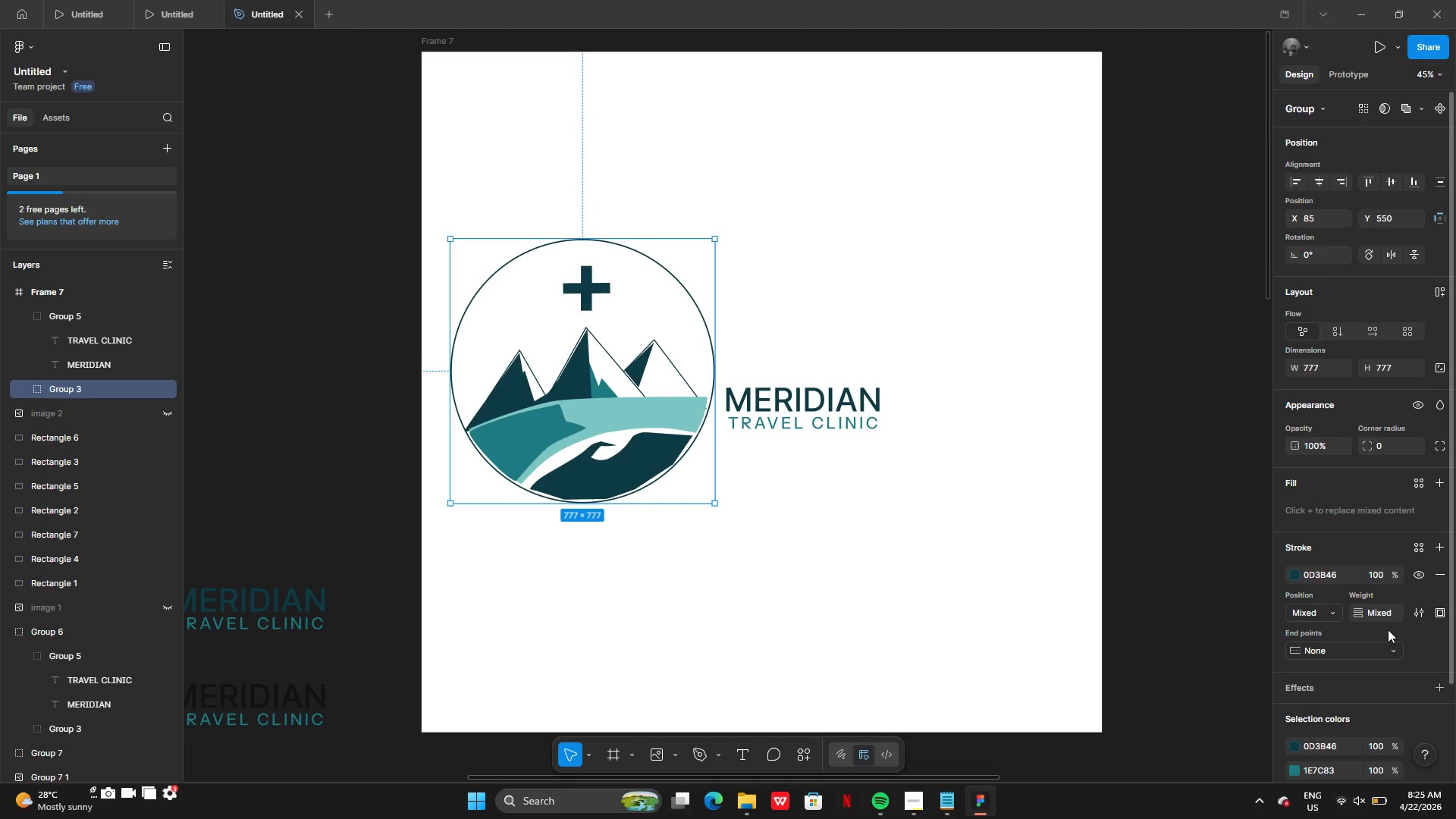 
wait(5.17)
 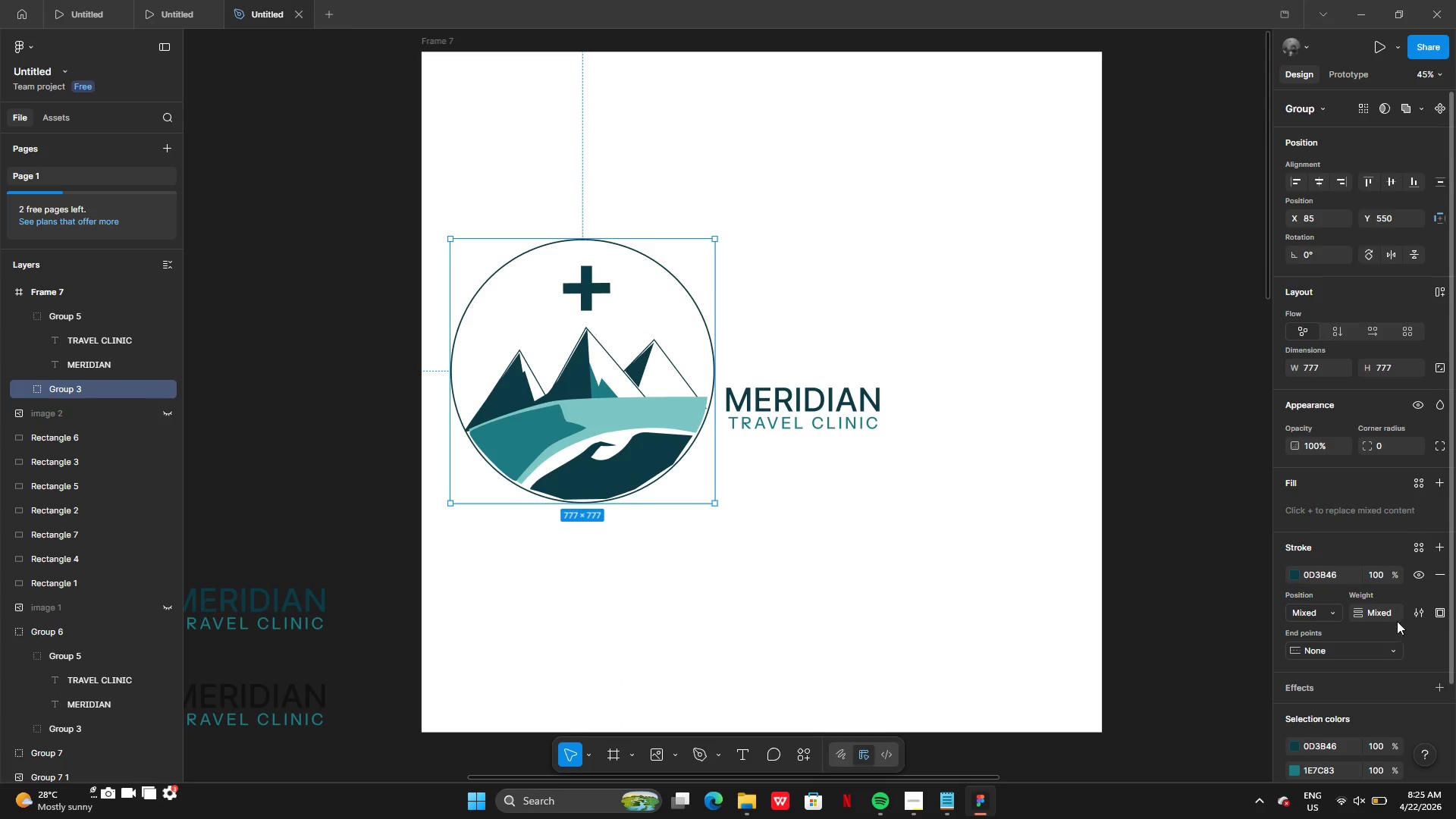 
left_click([1379, 617])
 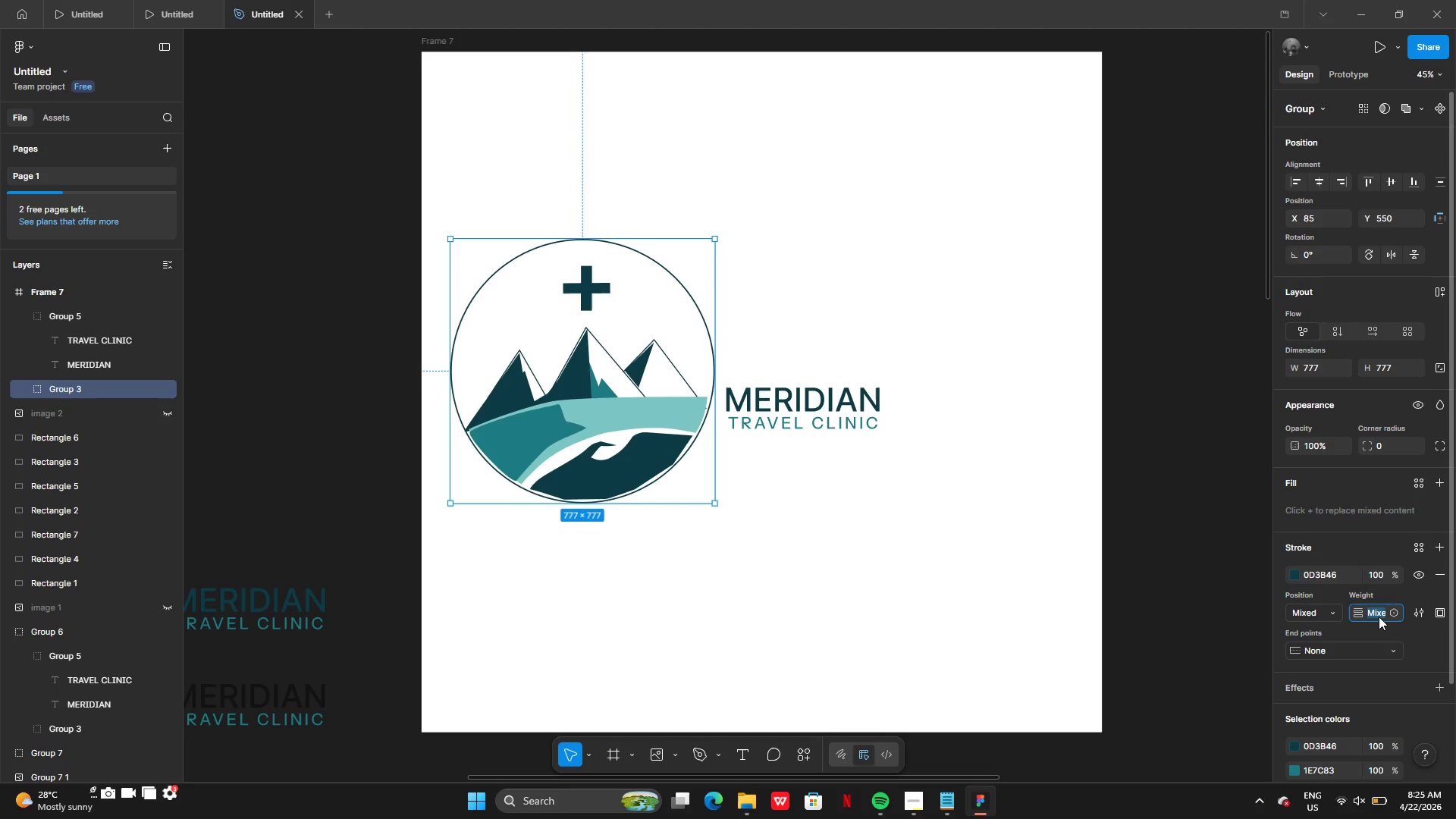 
type(10)
 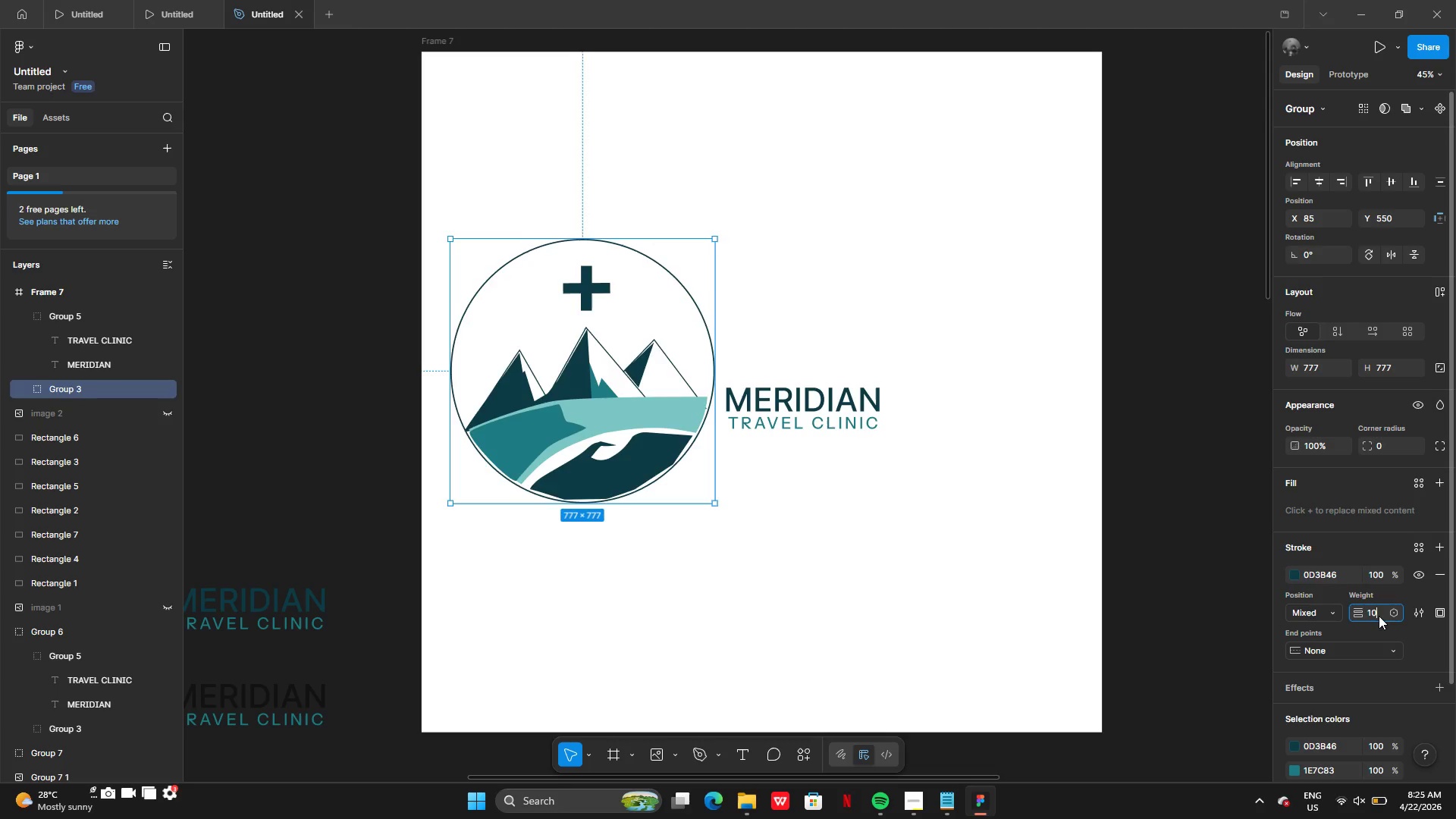 
key(Enter)
 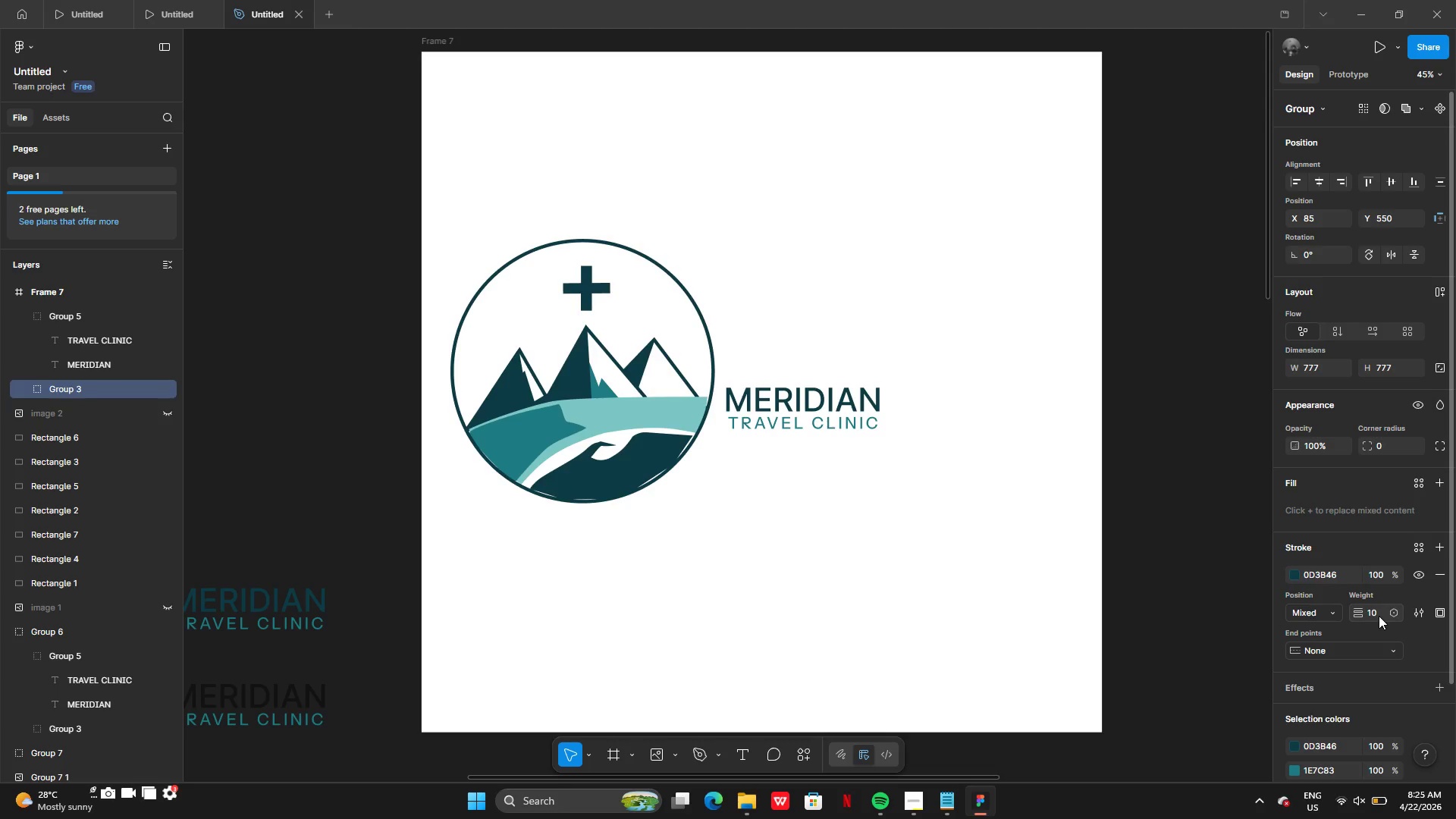 
left_click([1379, 616])
 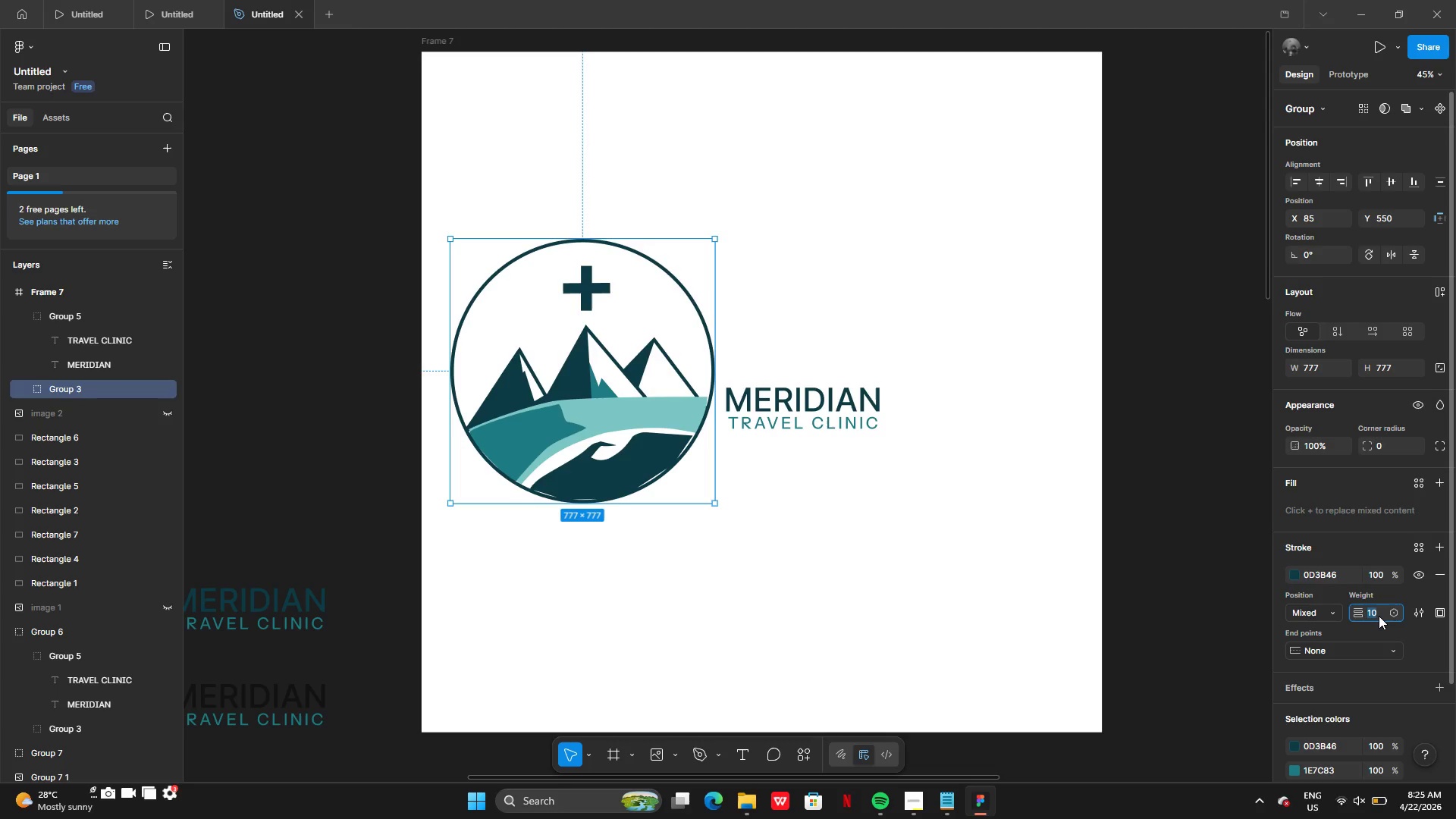 
type(20)
 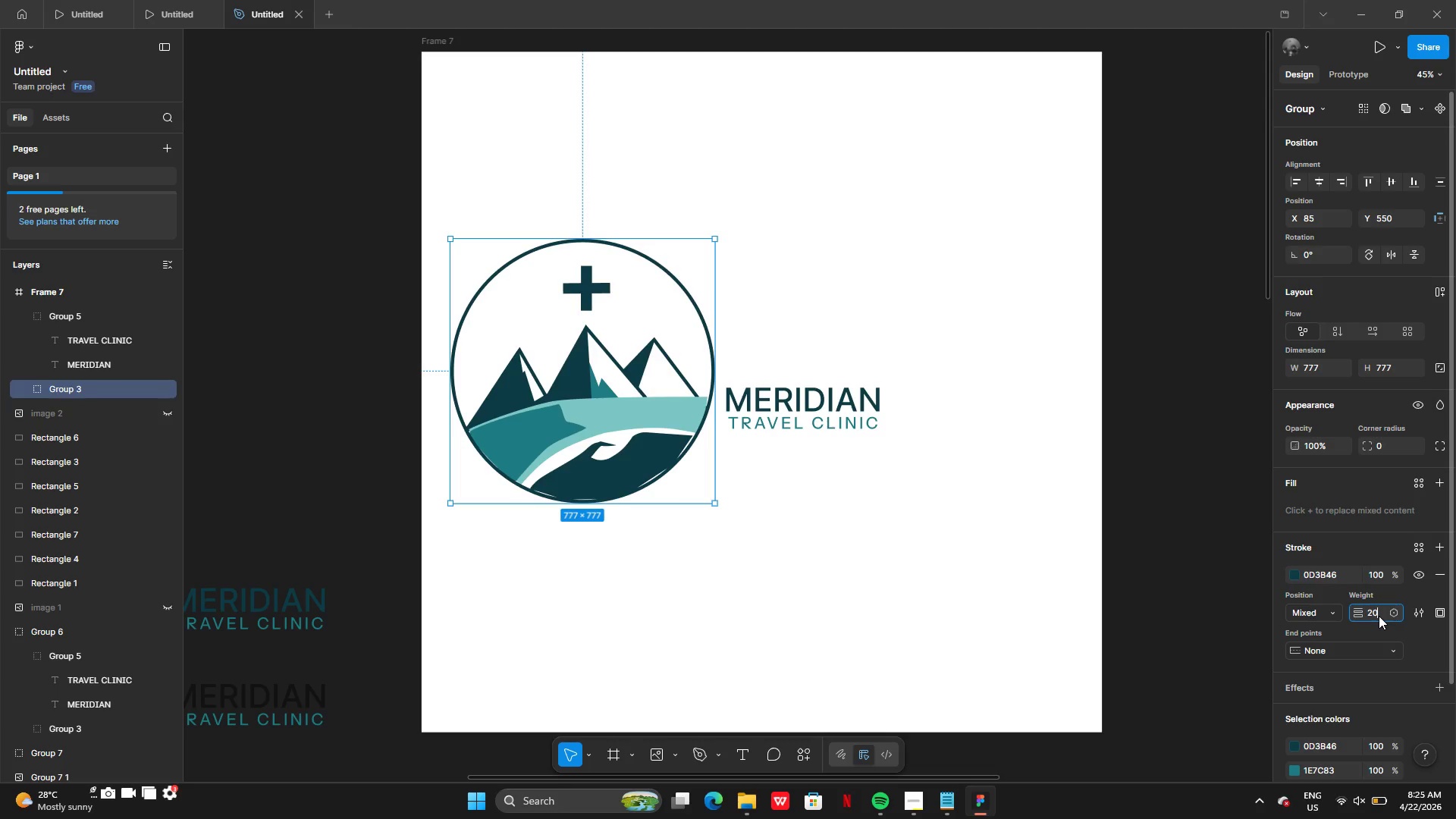 
key(Enter)
 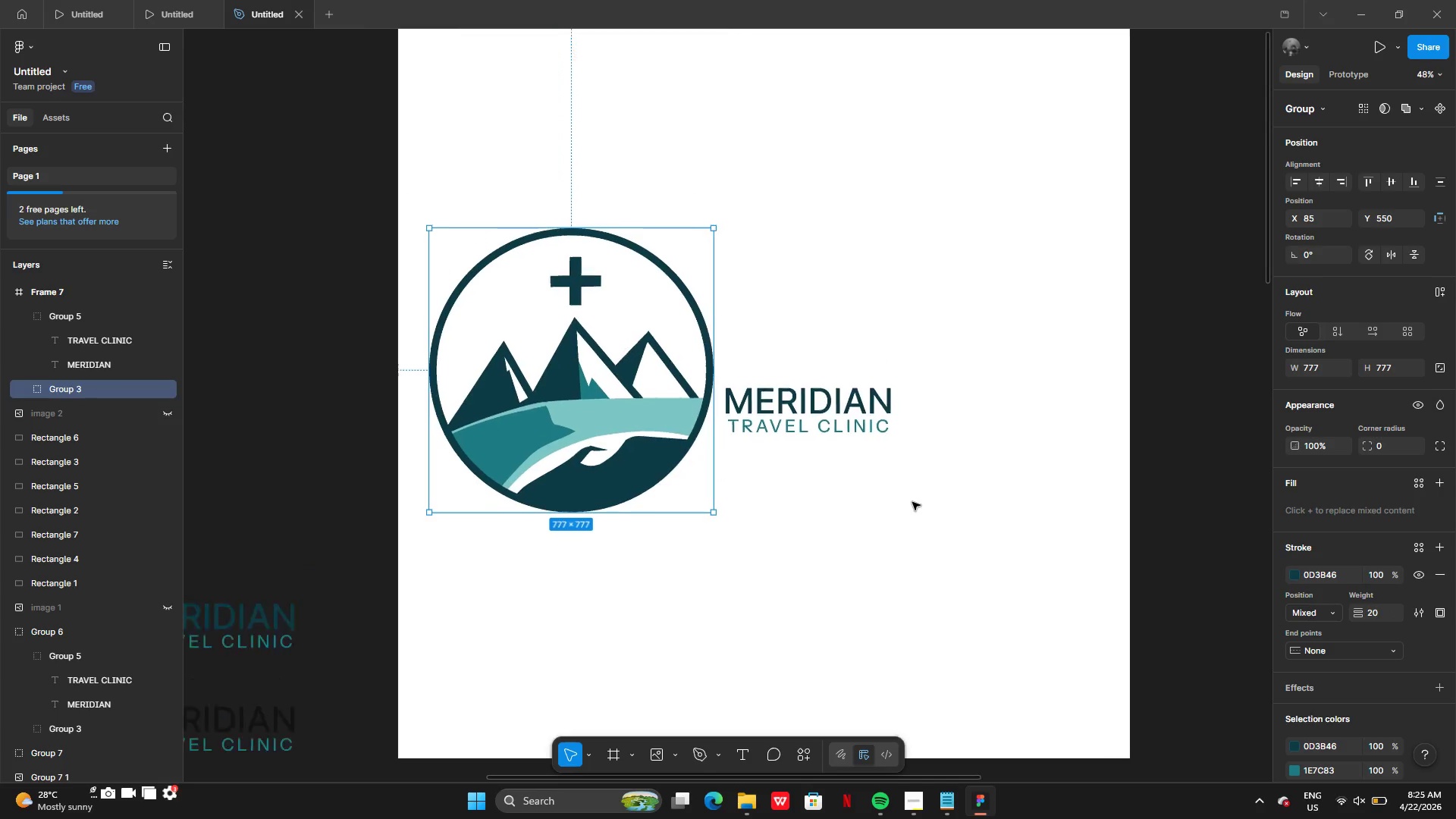 
wait(5.77)
 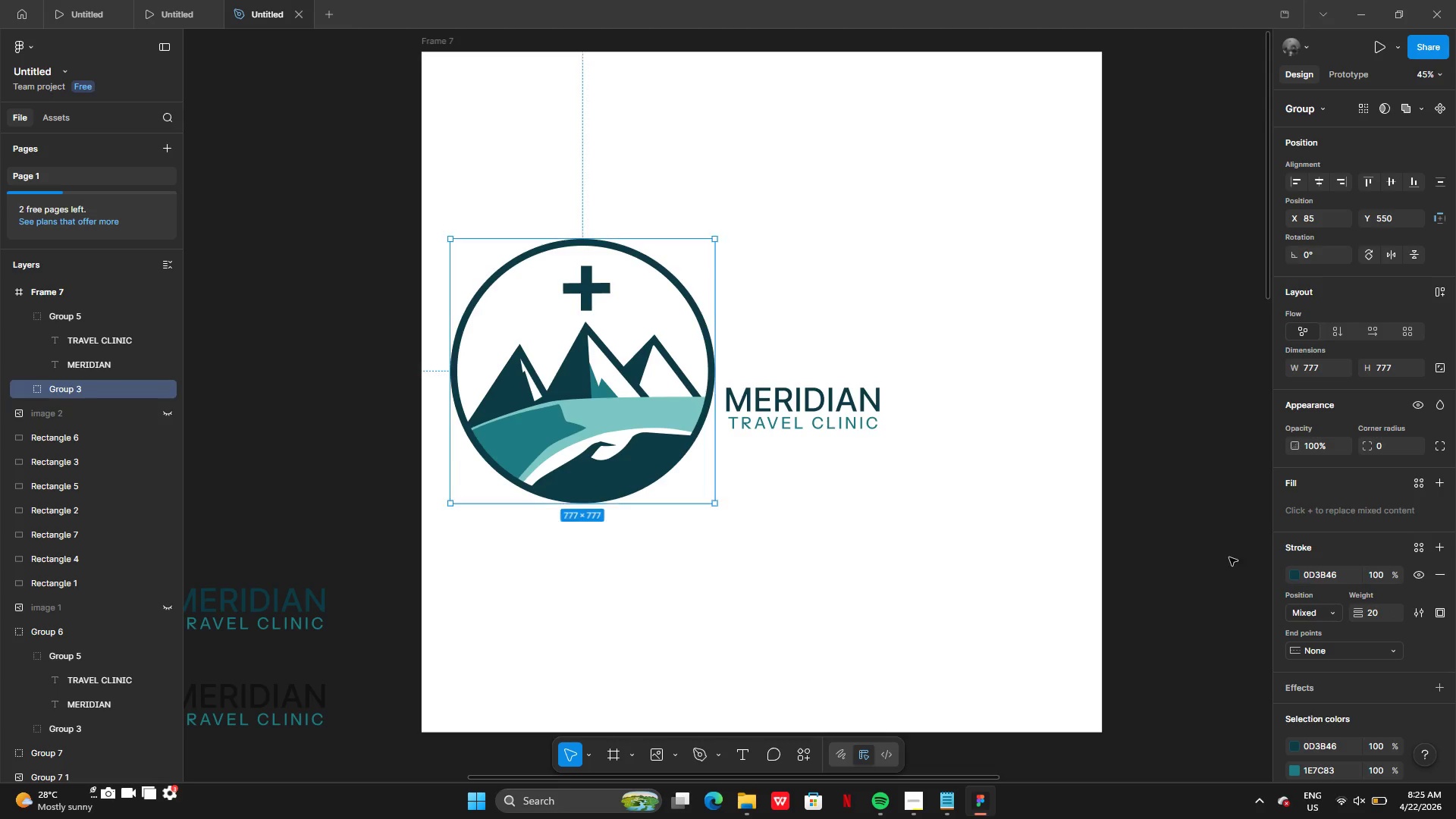 
left_click([870, 519])
 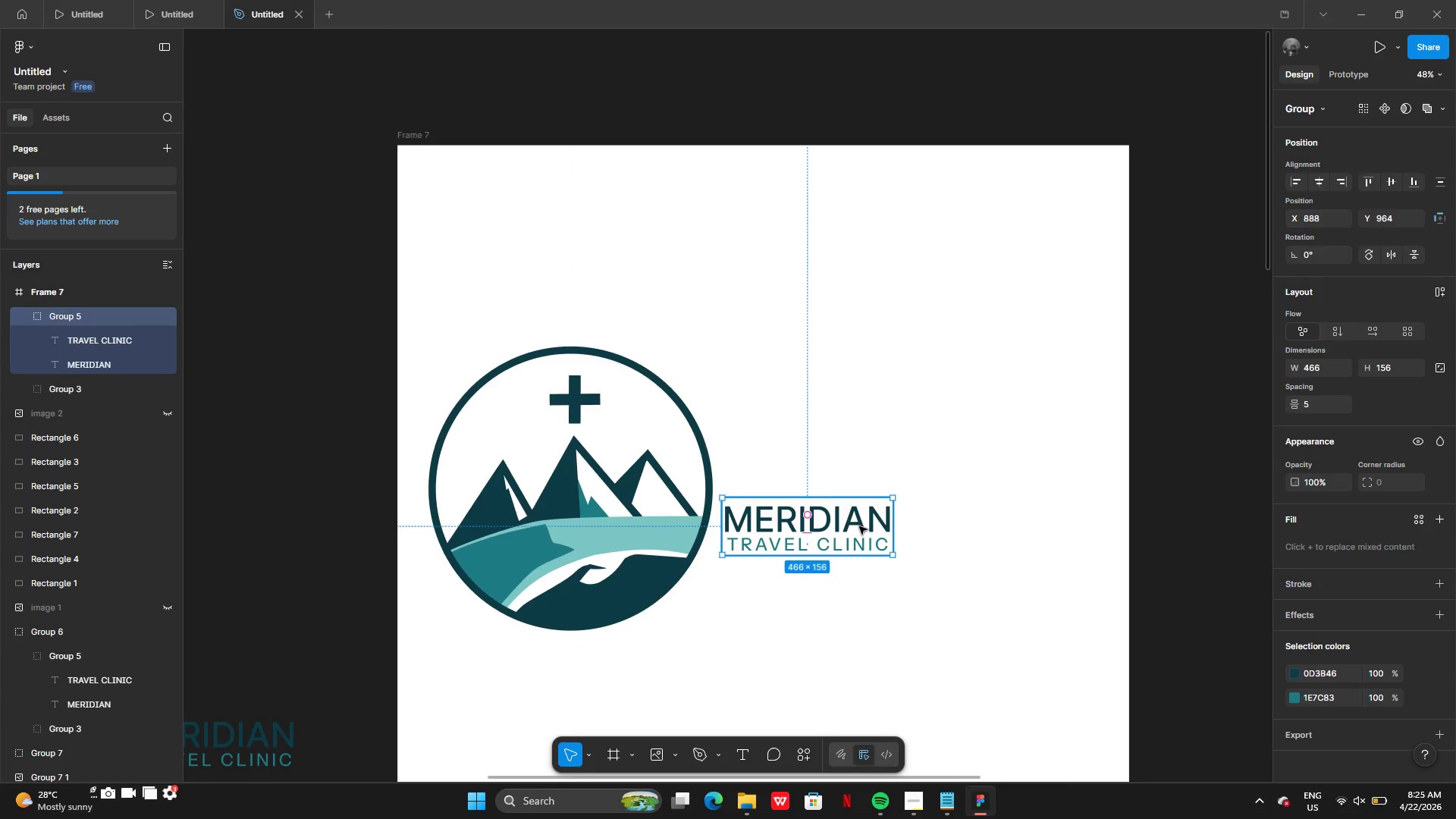 
left_click_drag(start_coordinate=[859, 526], to_coordinate=[885, 489])
 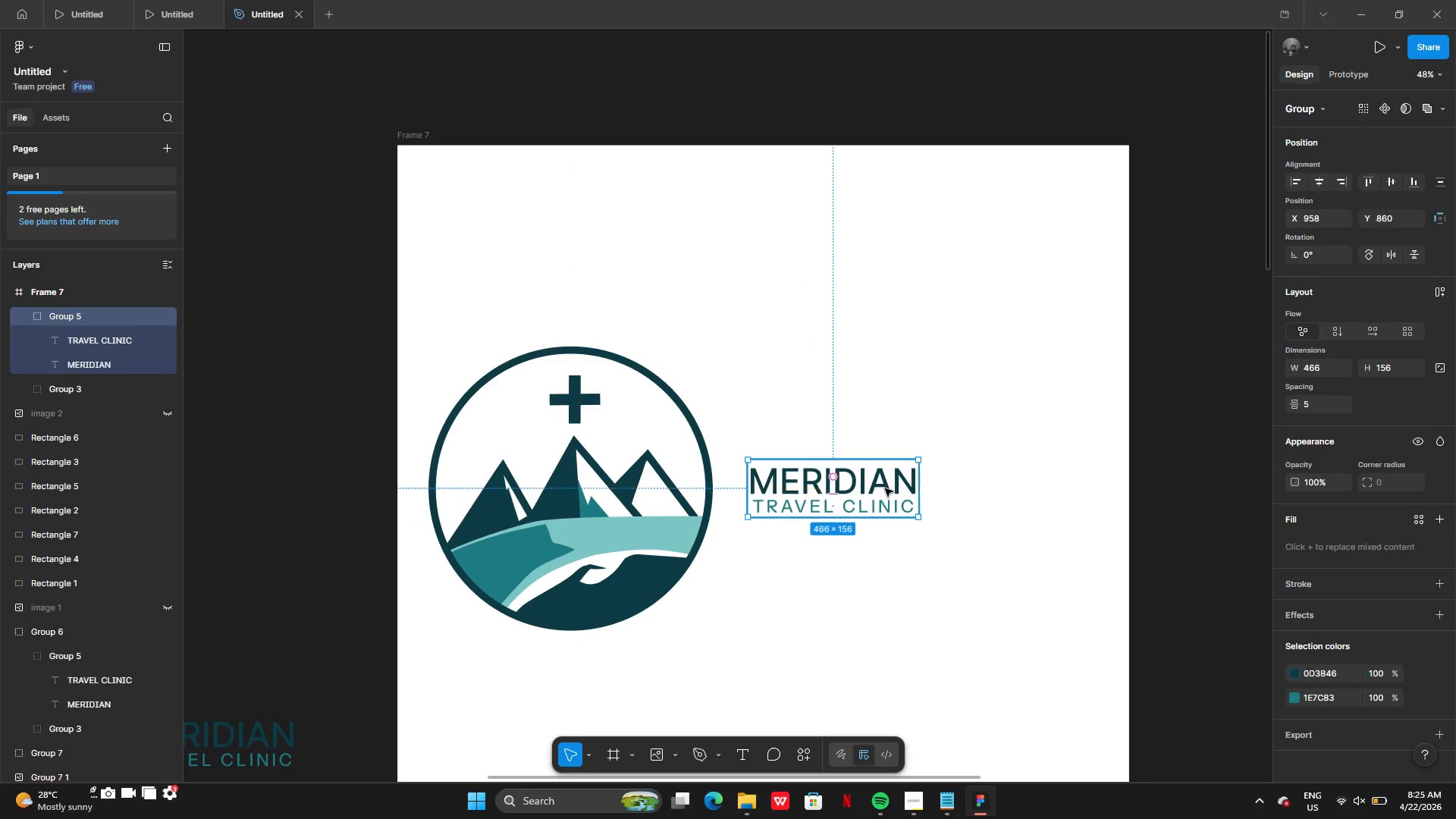 
right_click([885, 488])
 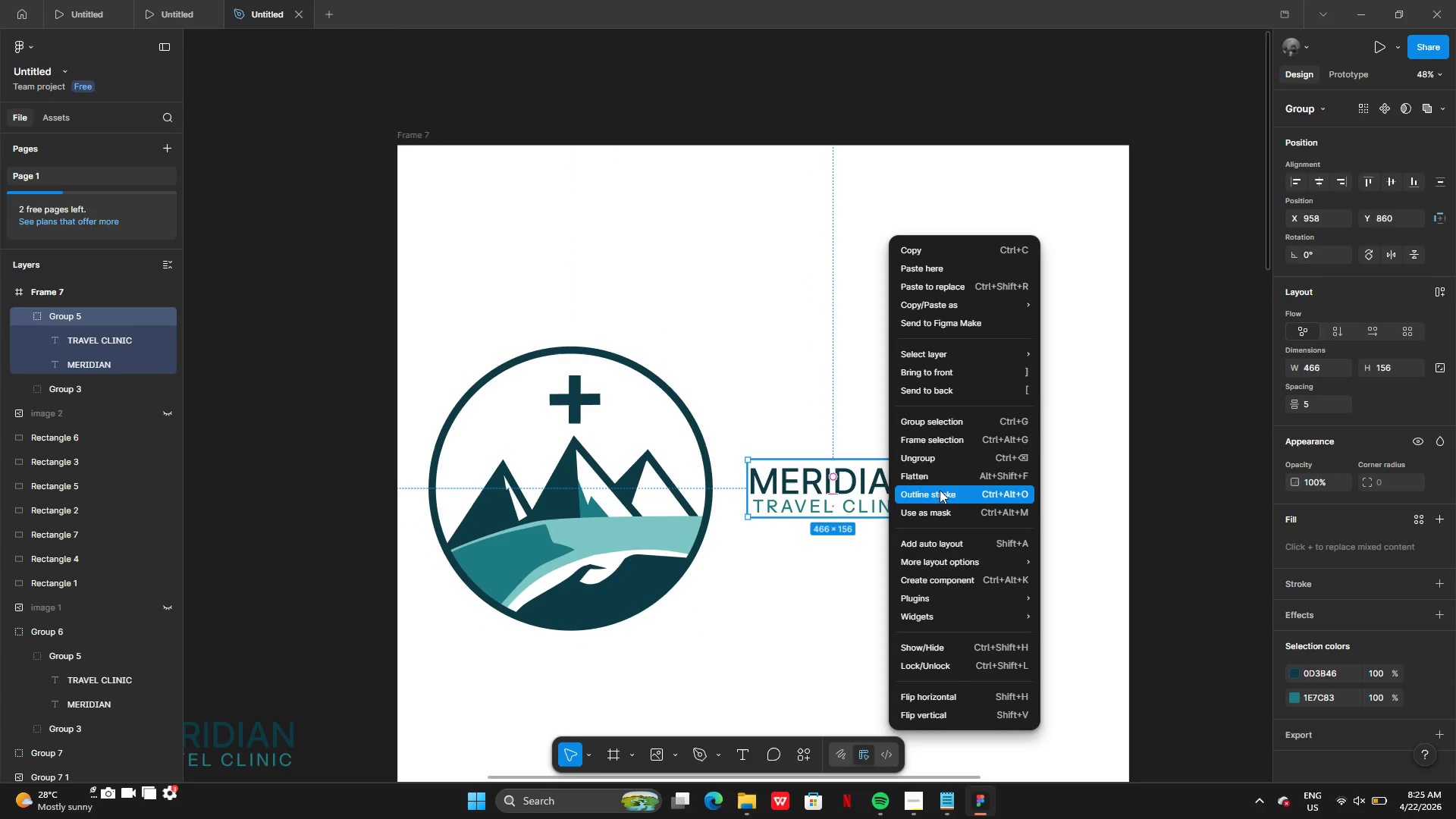 
left_click([931, 463])
 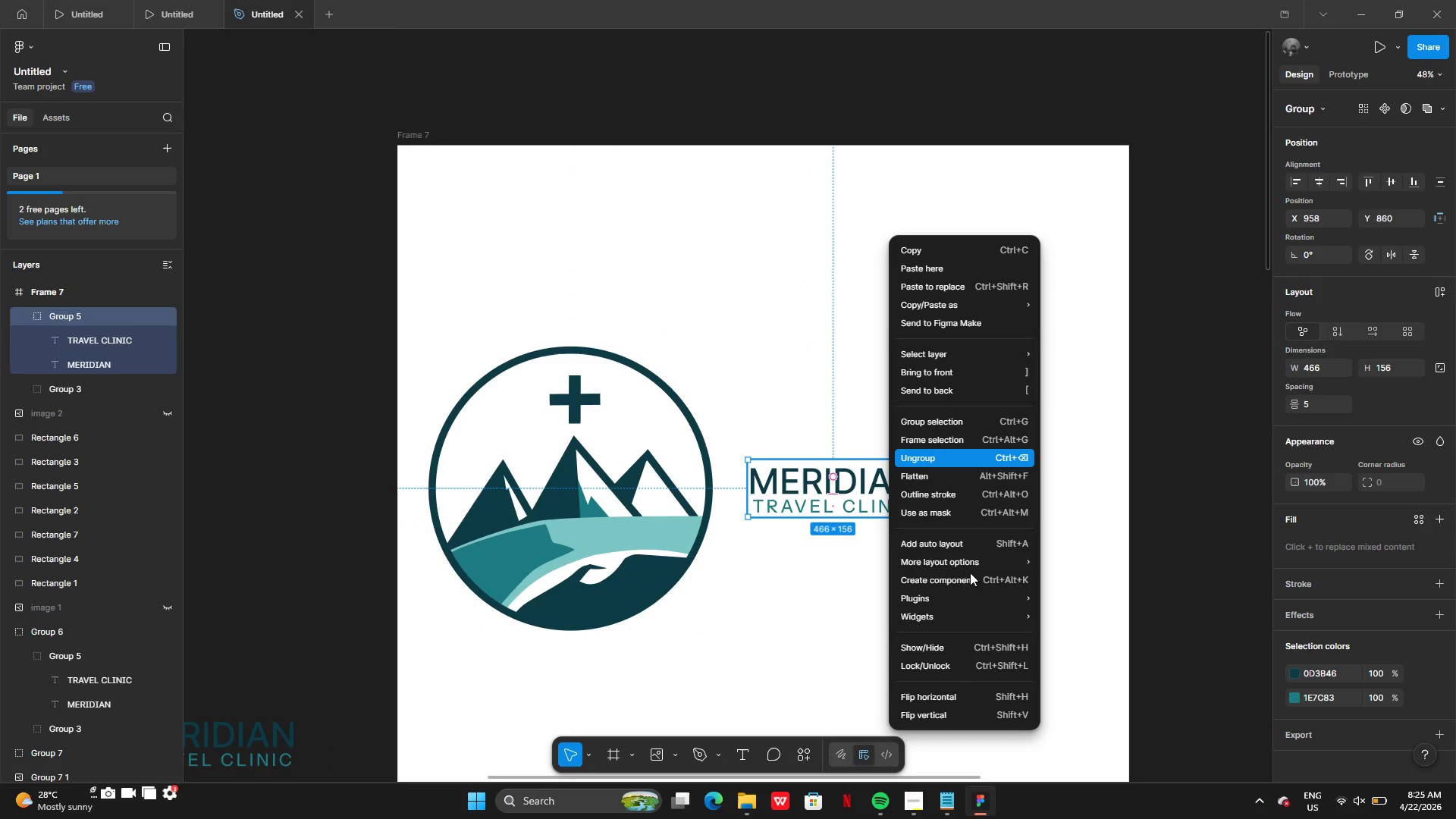 
left_click([975, 578])
 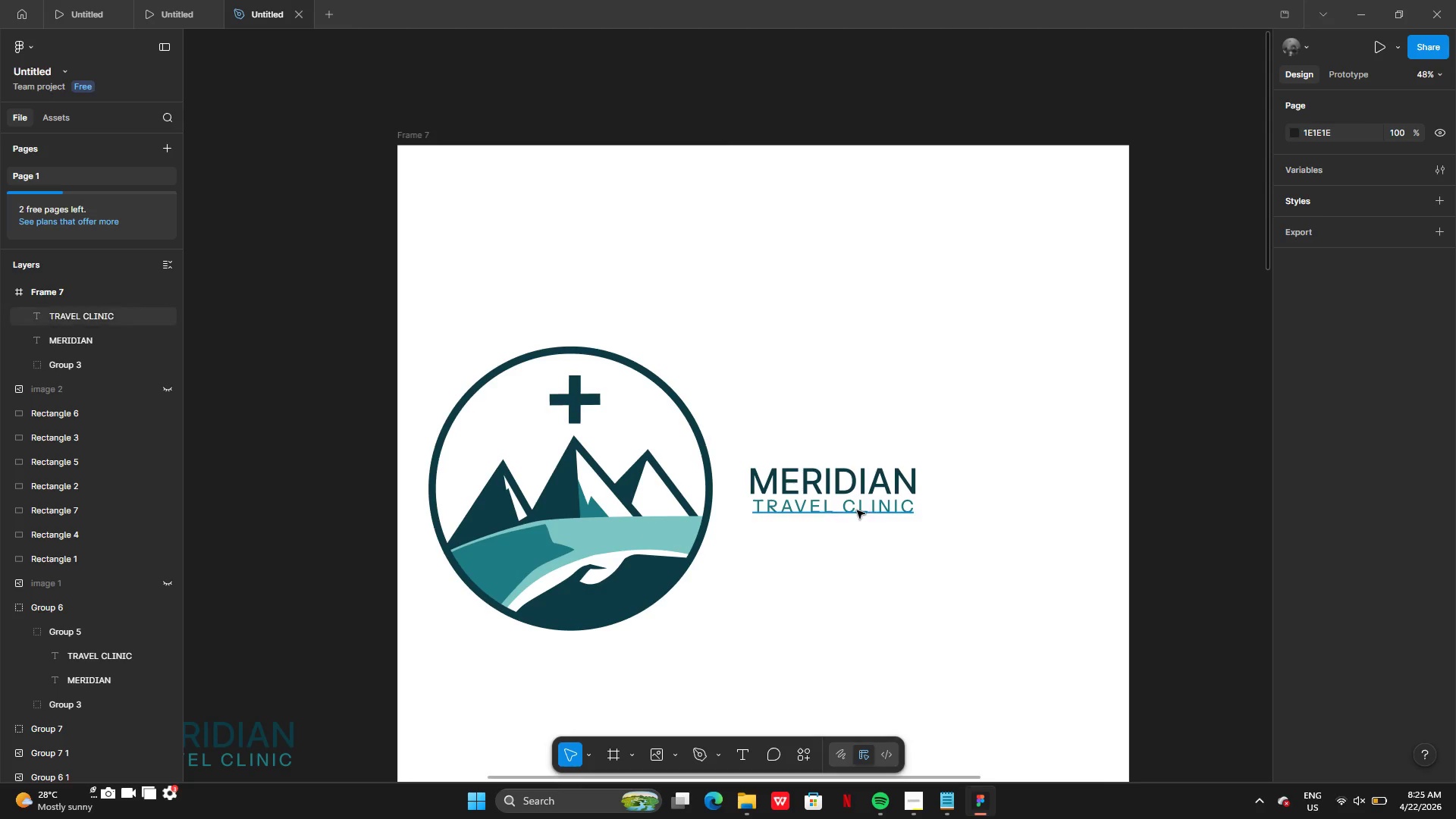 
left_click([857, 510])
 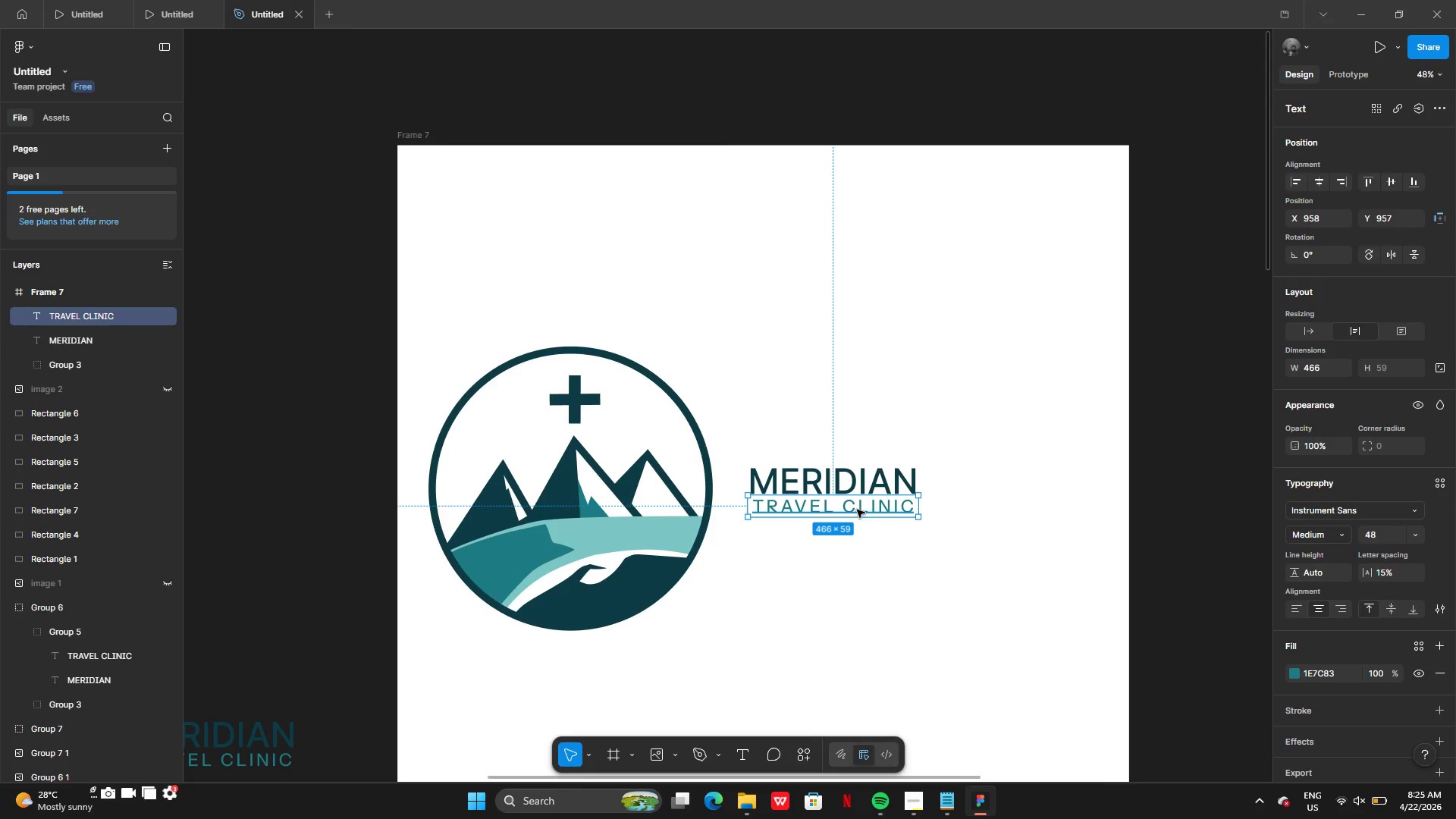 
left_click_drag(start_coordinate=[856, 510], to_coordinate=[856, 660])
 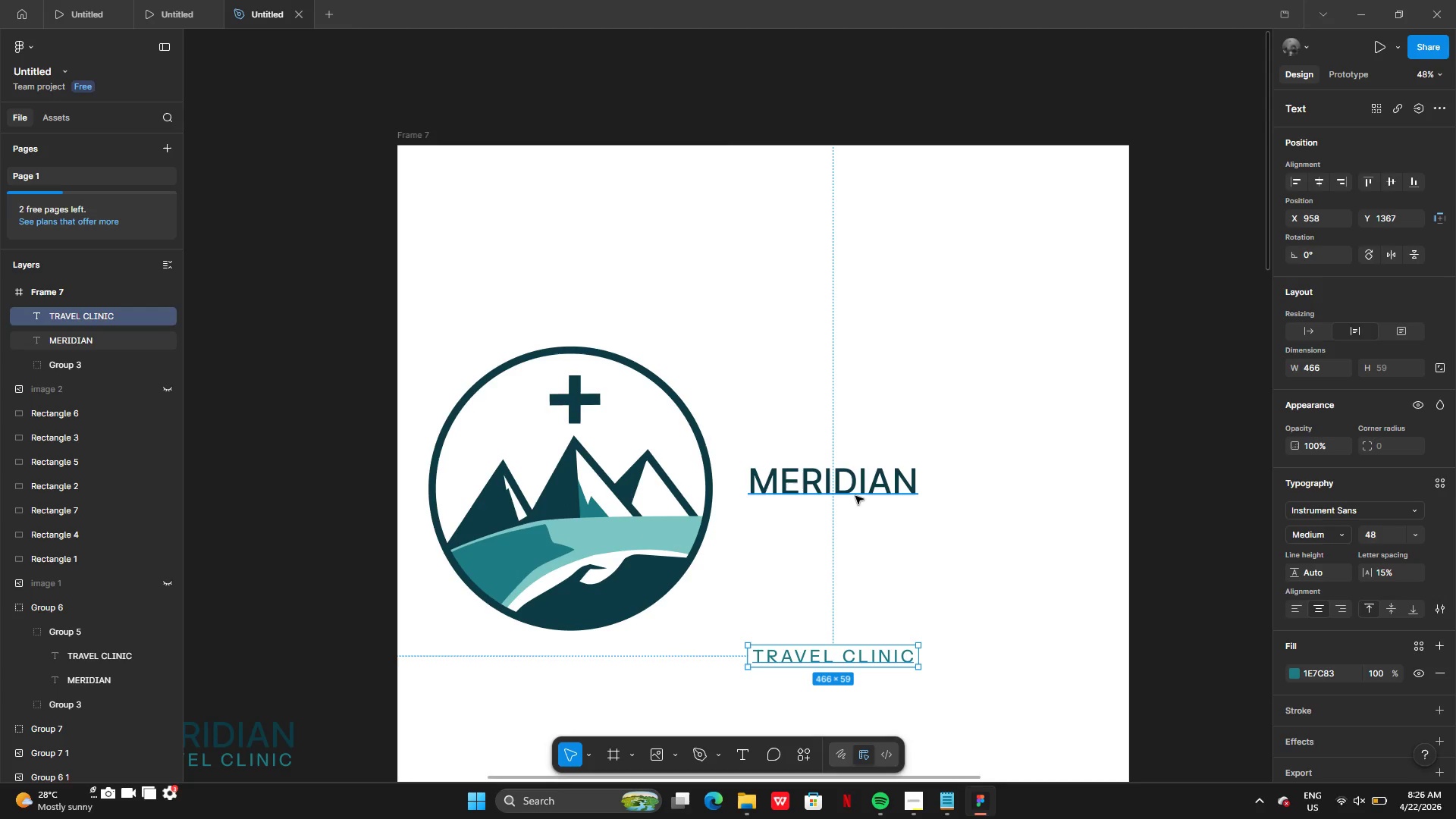 
left_click([856, 496])
 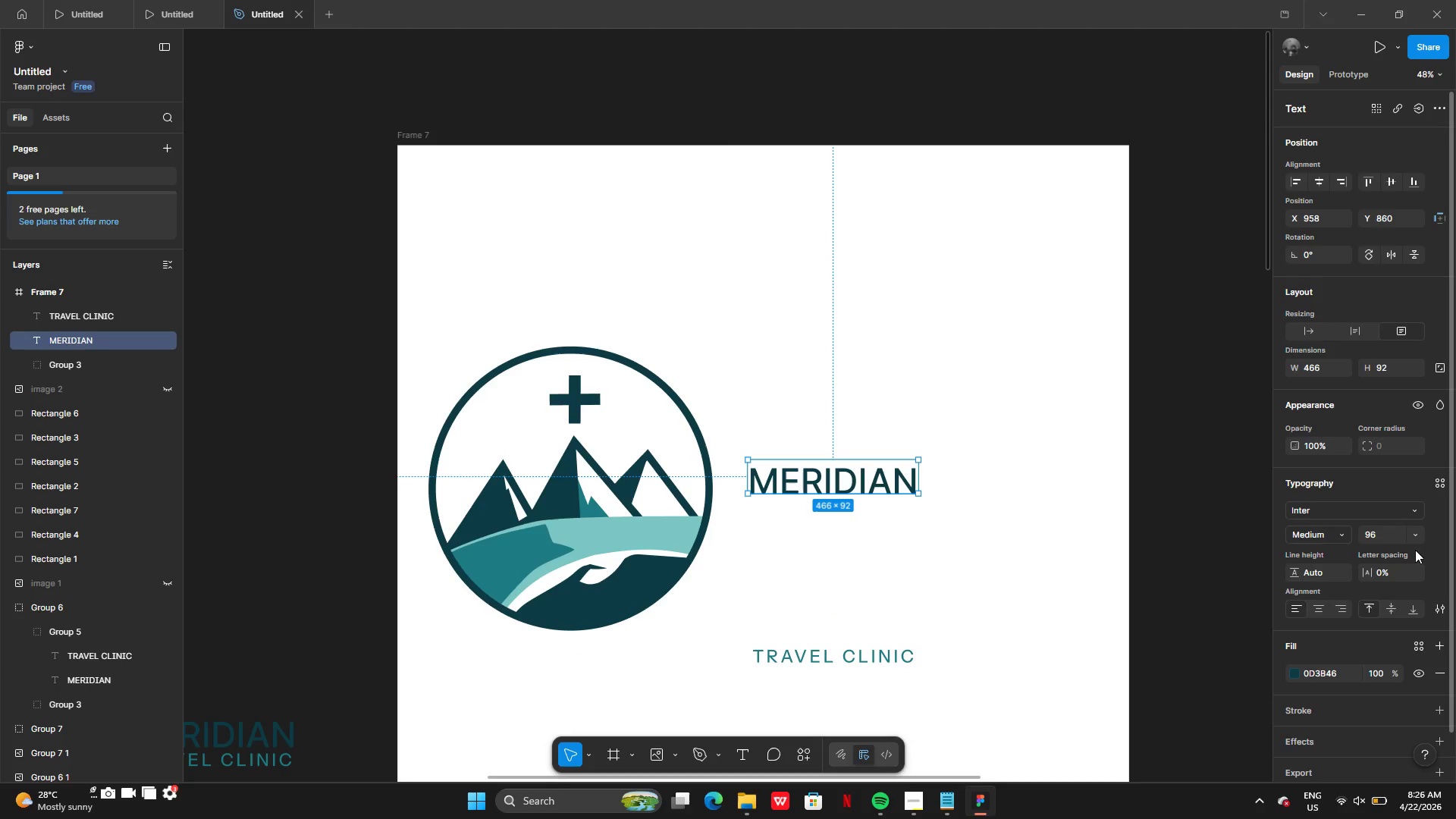 
left_click([1416, 537])
 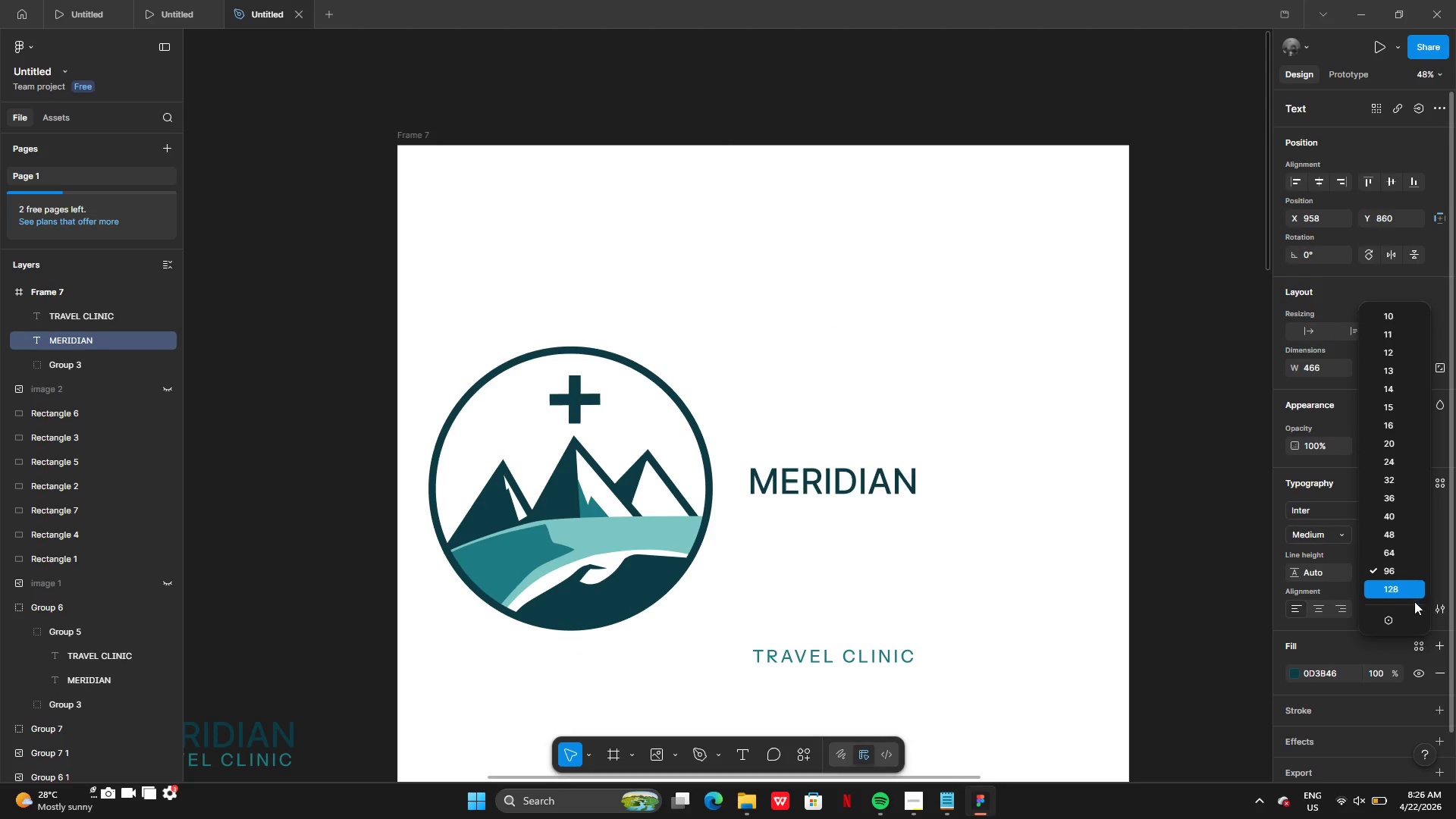 
left_click([1414, 604])
 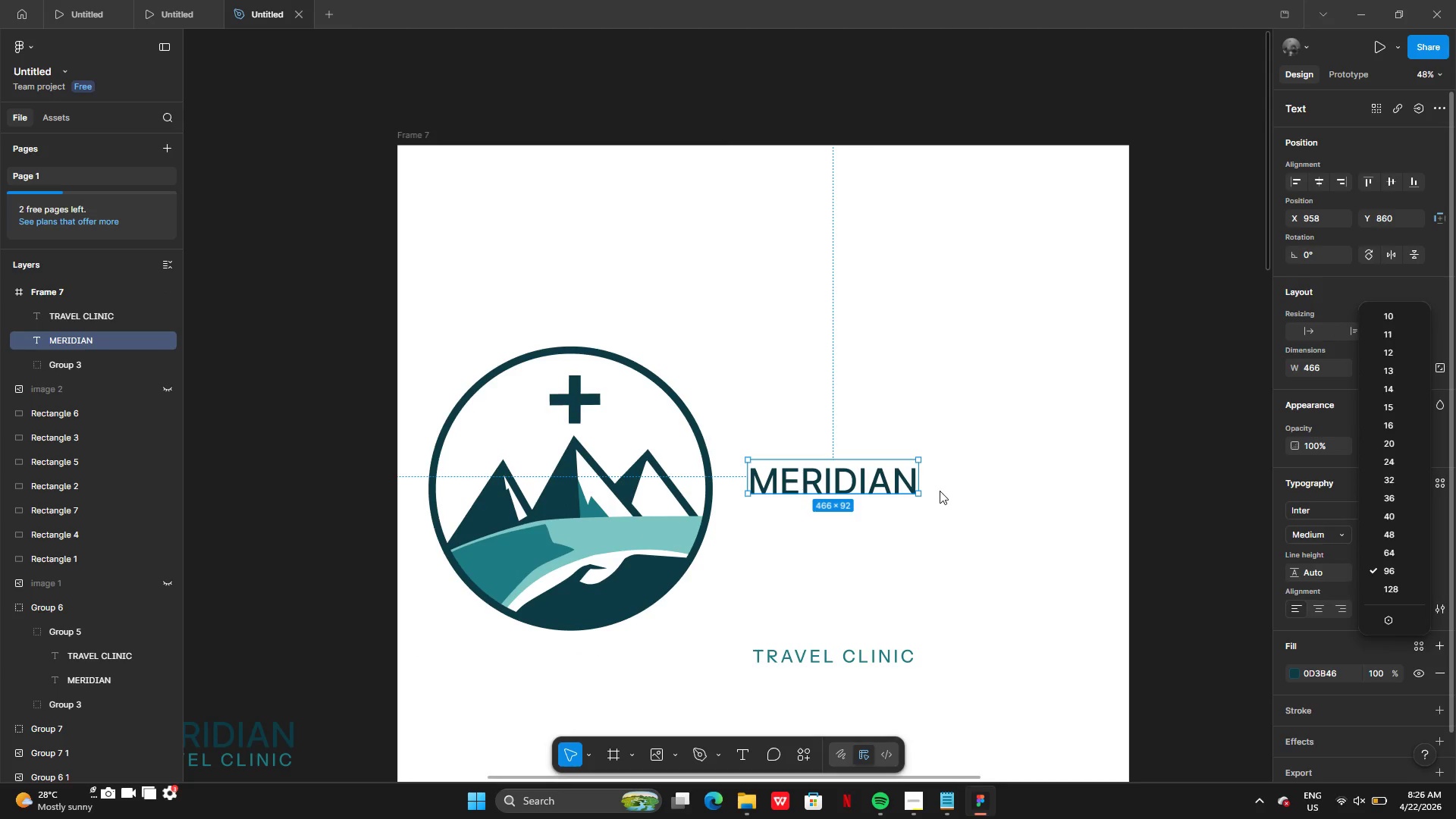 
left_click([934, 491])
 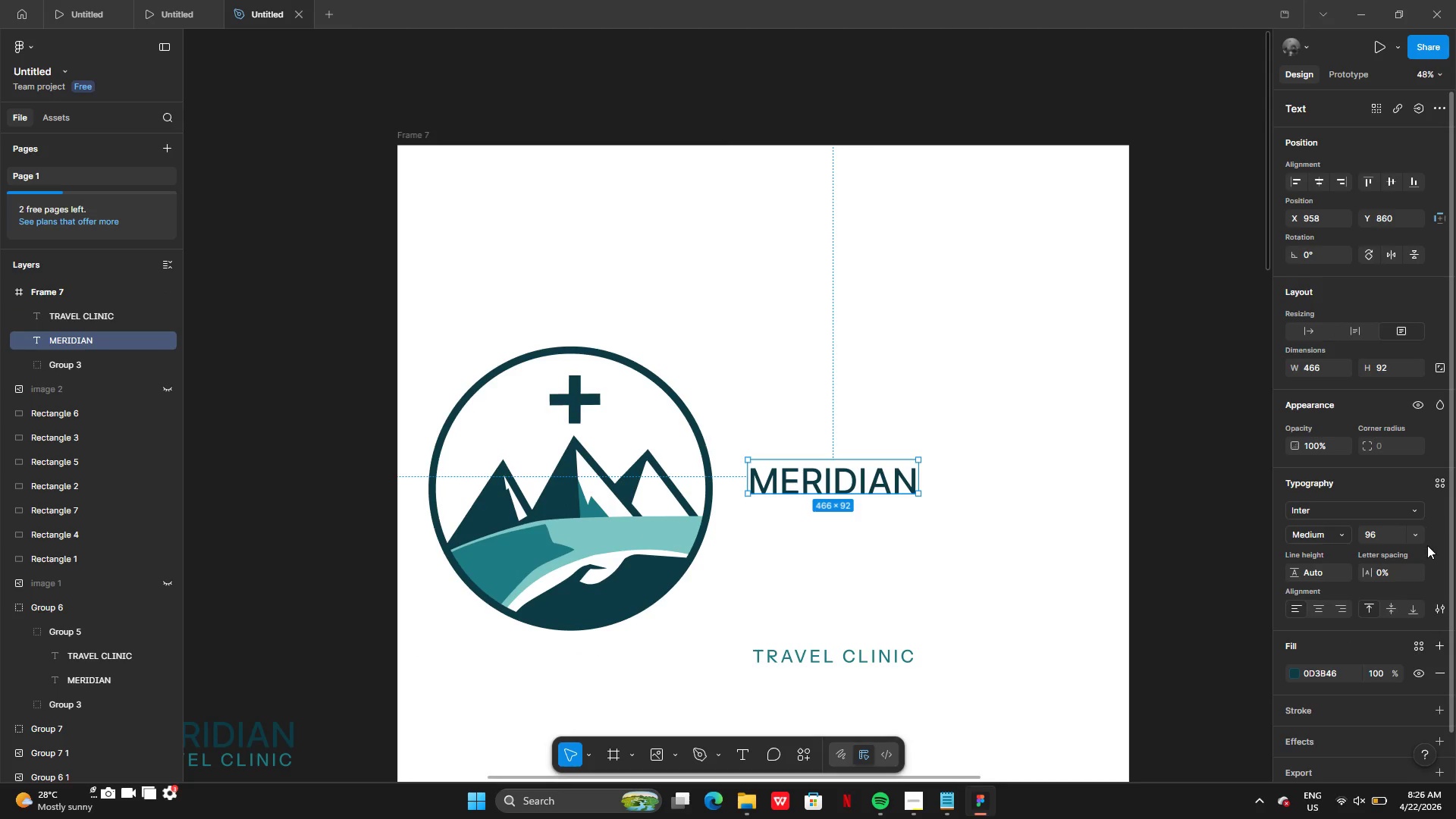 
left_click([1423, 535])
 